 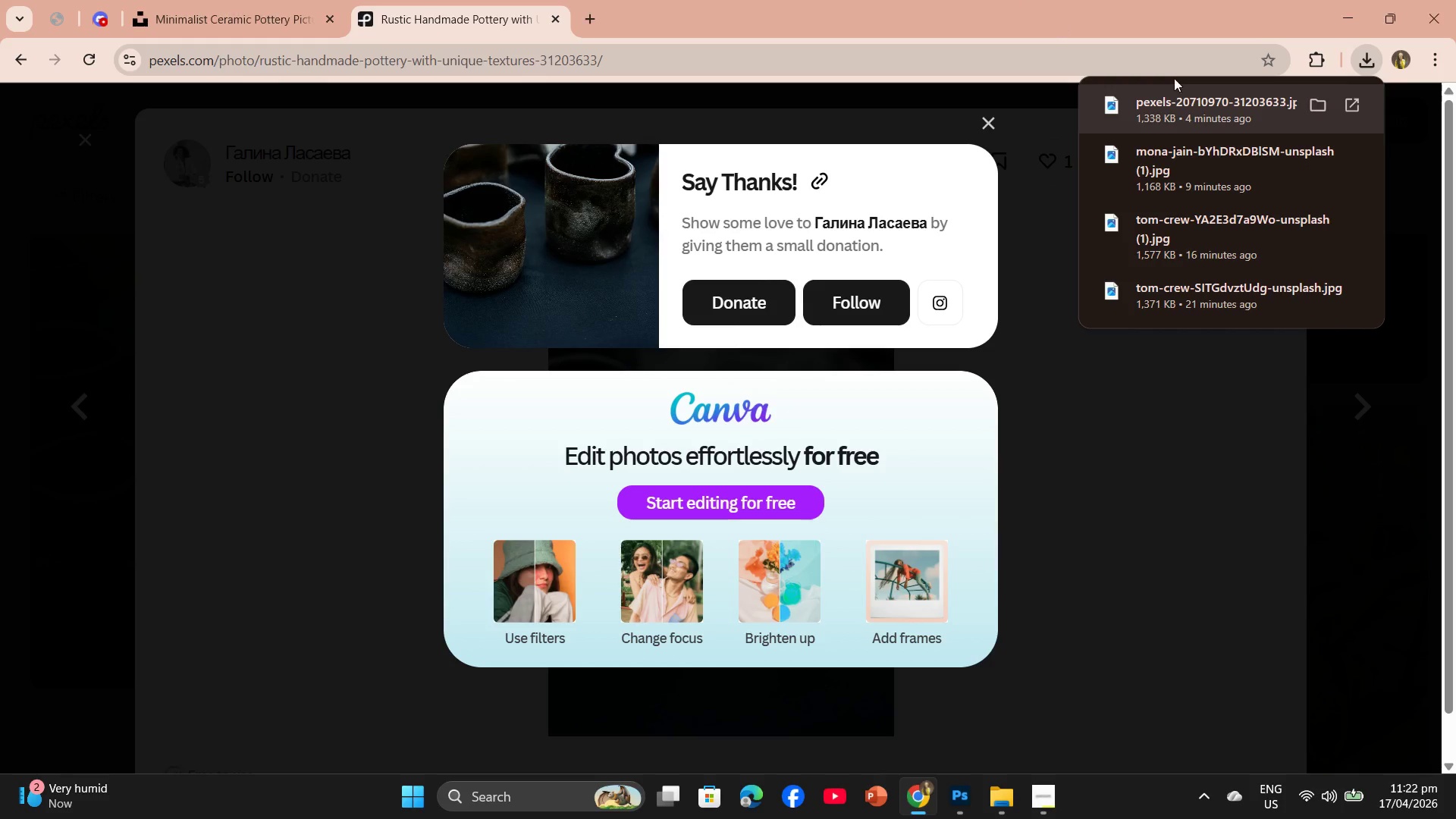 
left_click([983, 124])
 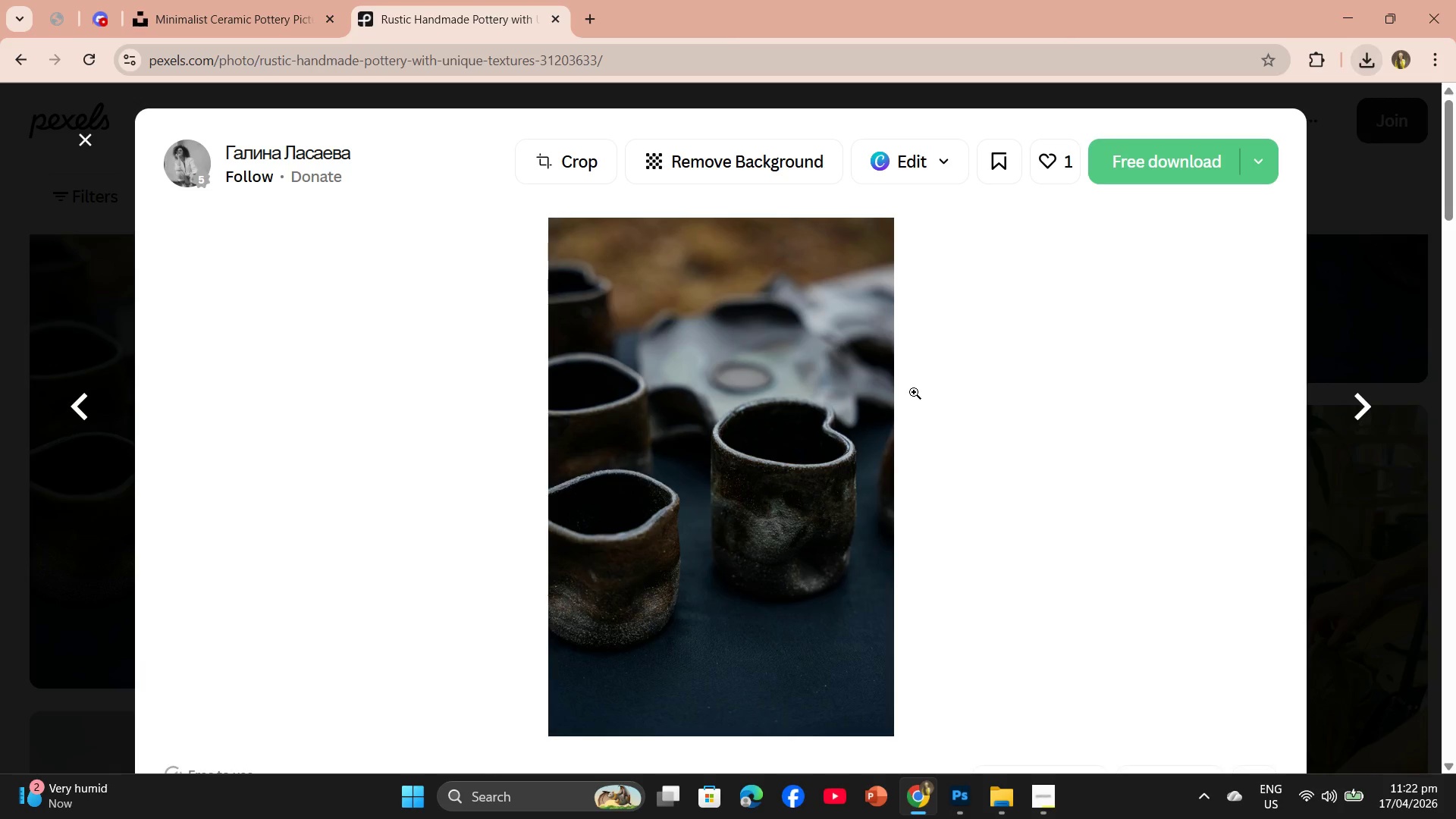 
scroll: coordinate [915, 394], scroll_direction: down, amount: 24.0
 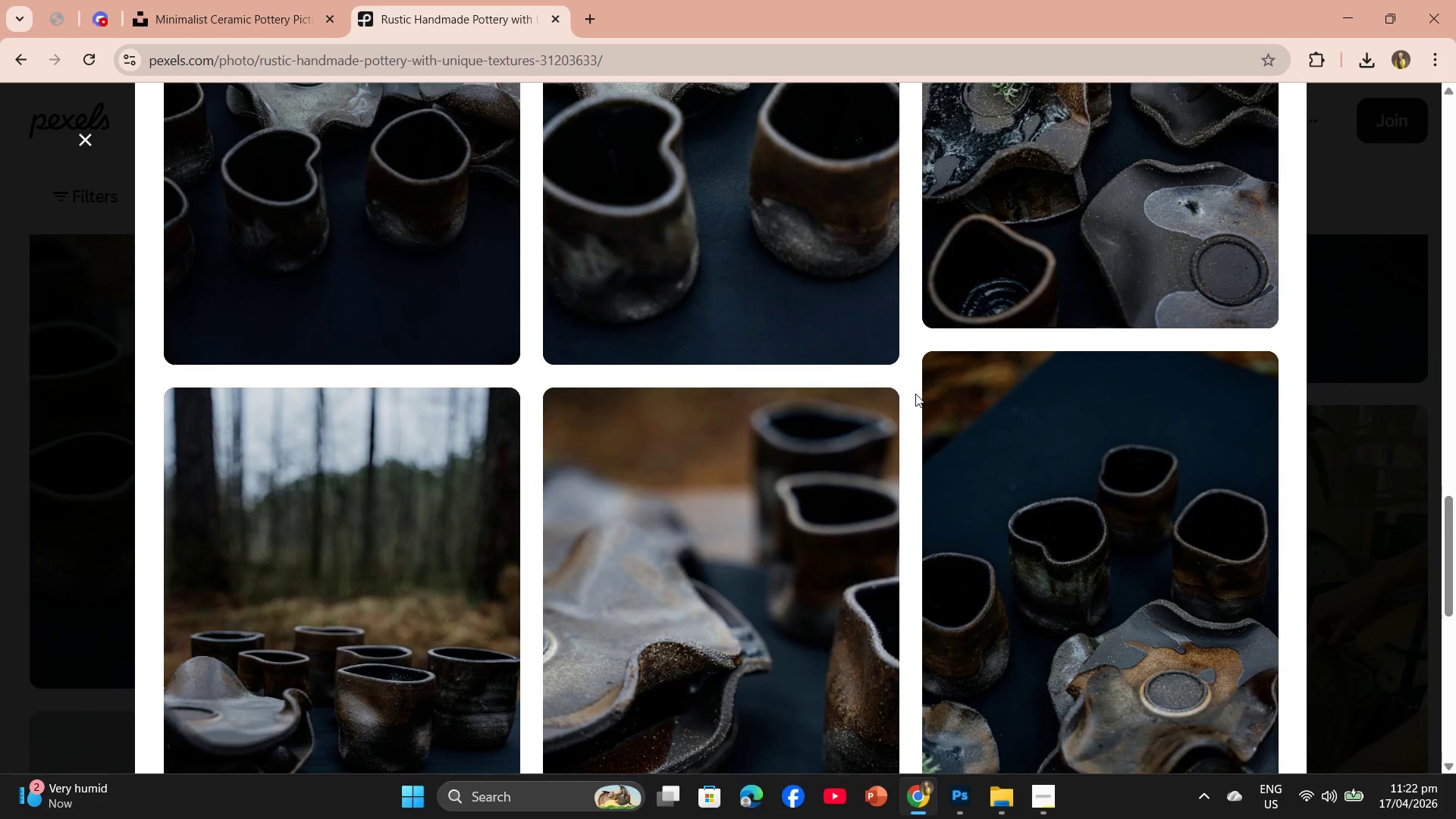 
scroll: coordinate [916, 395], scroll_direction: up, amount: 21.0
 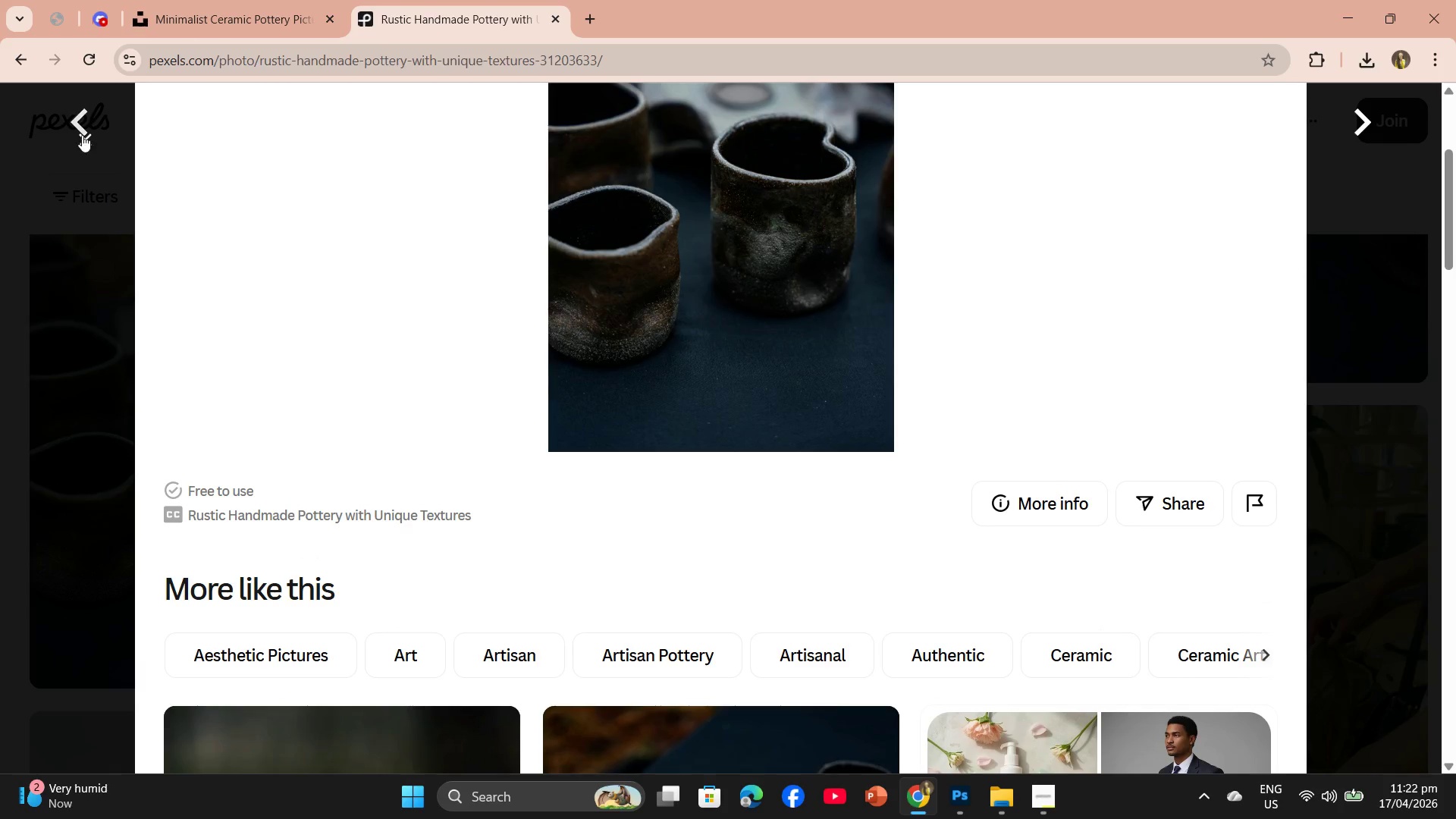 
left_click([82, 135])
 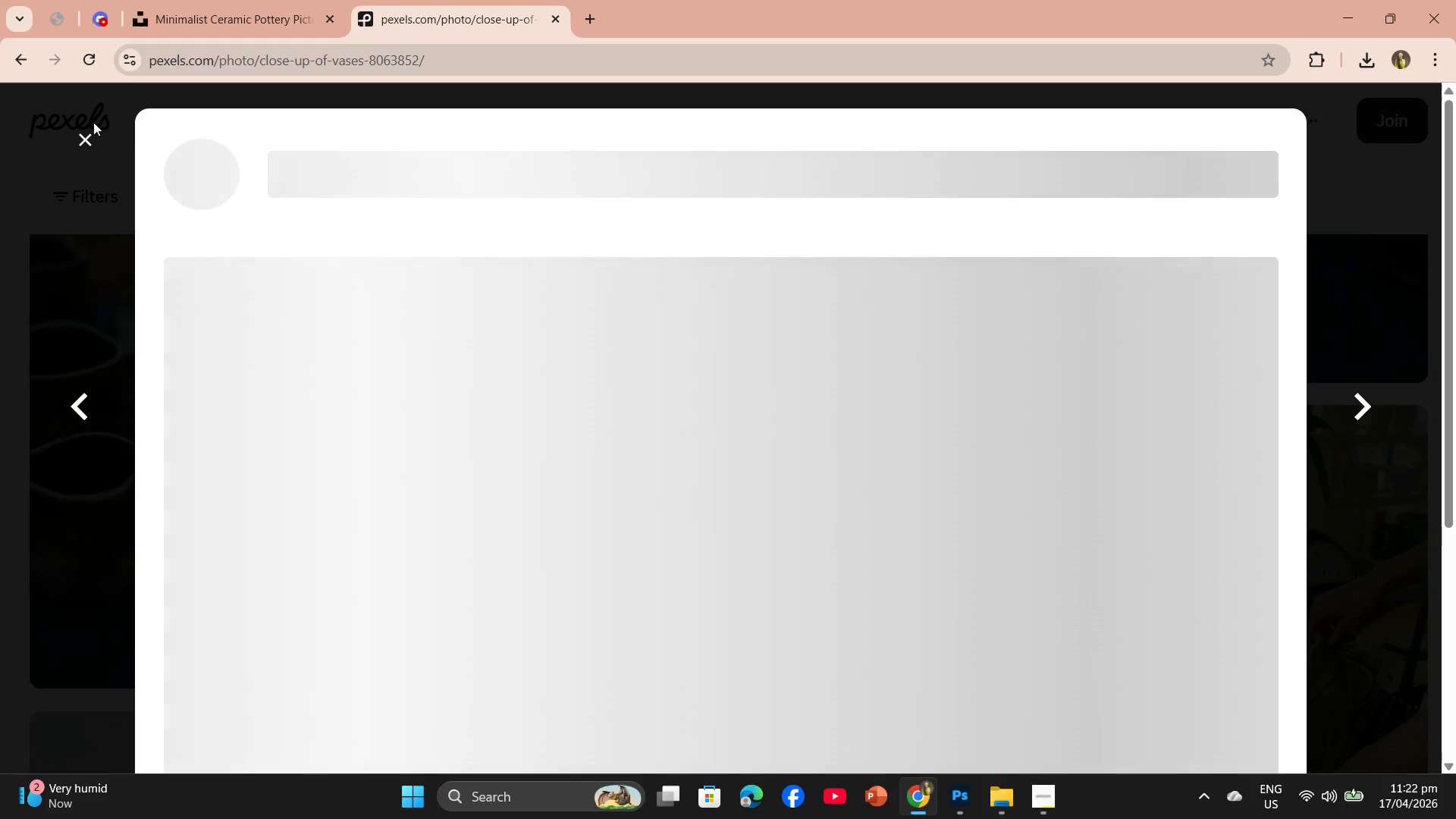 
left_click([91, 136])
 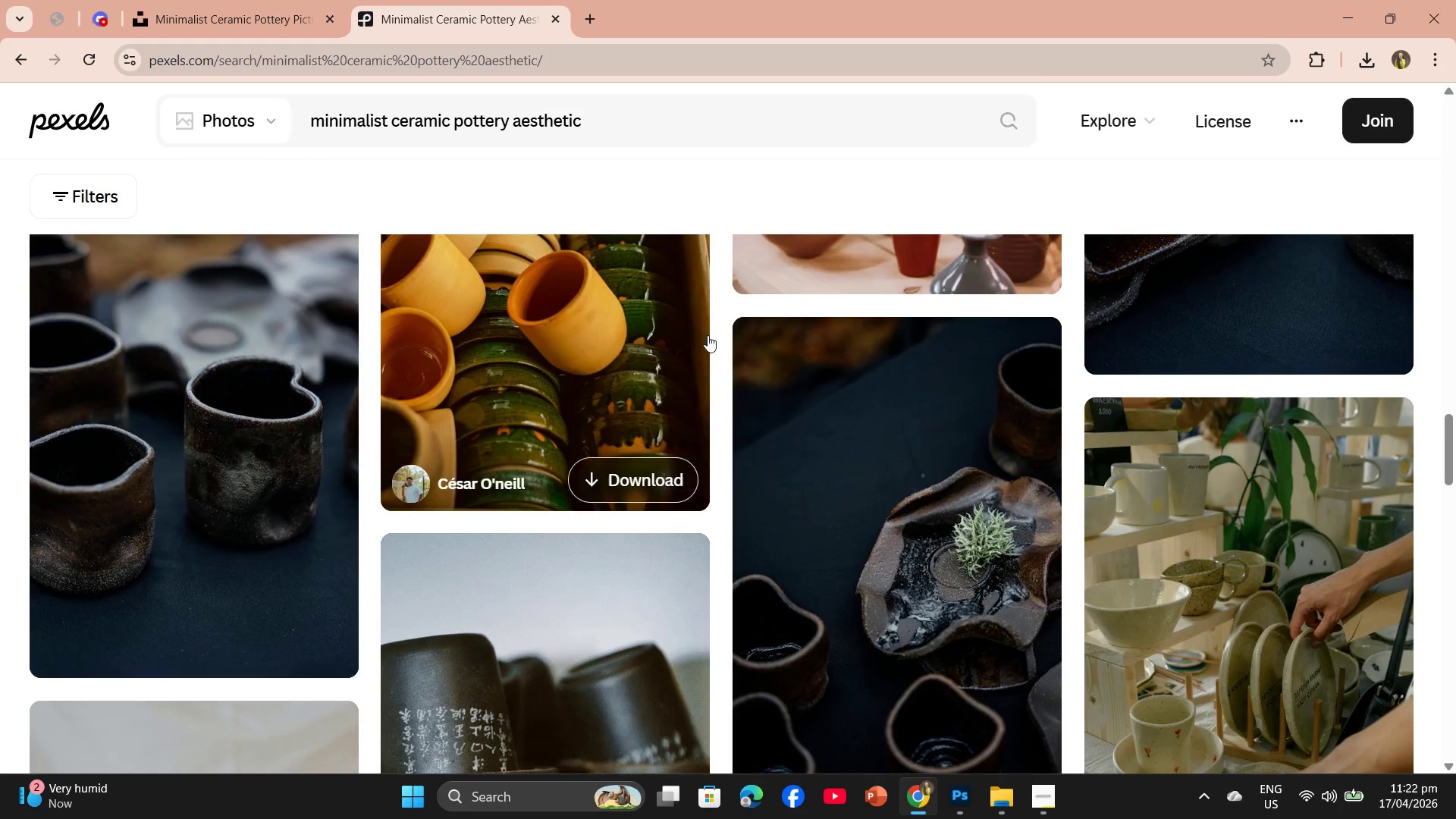 
scroll: coordinate [721, 420], scroll_direction: down, amount: 12.0
 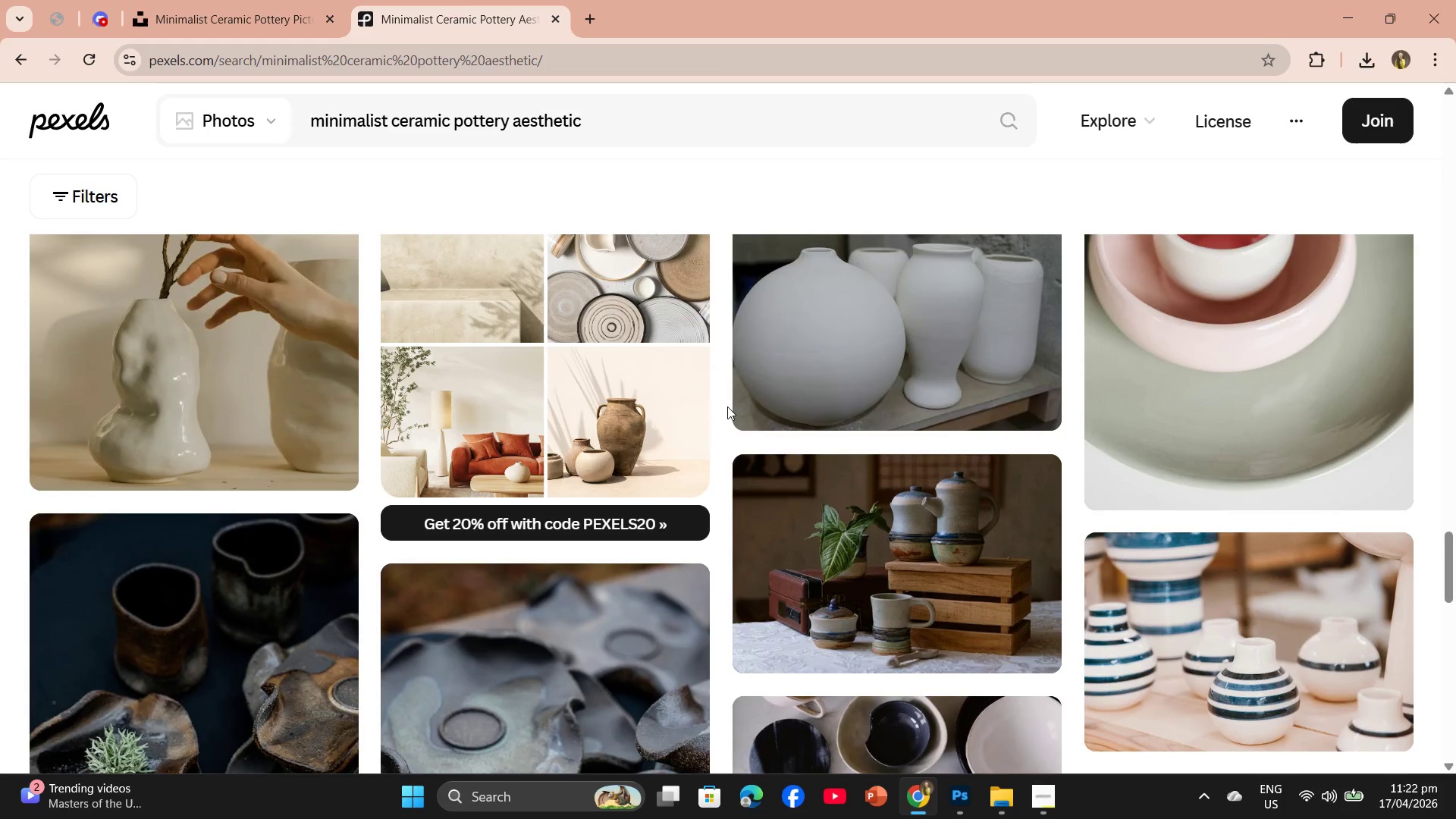 
scroll: coordinate [727, 405], scroll_direction: up, amount: 3.0
 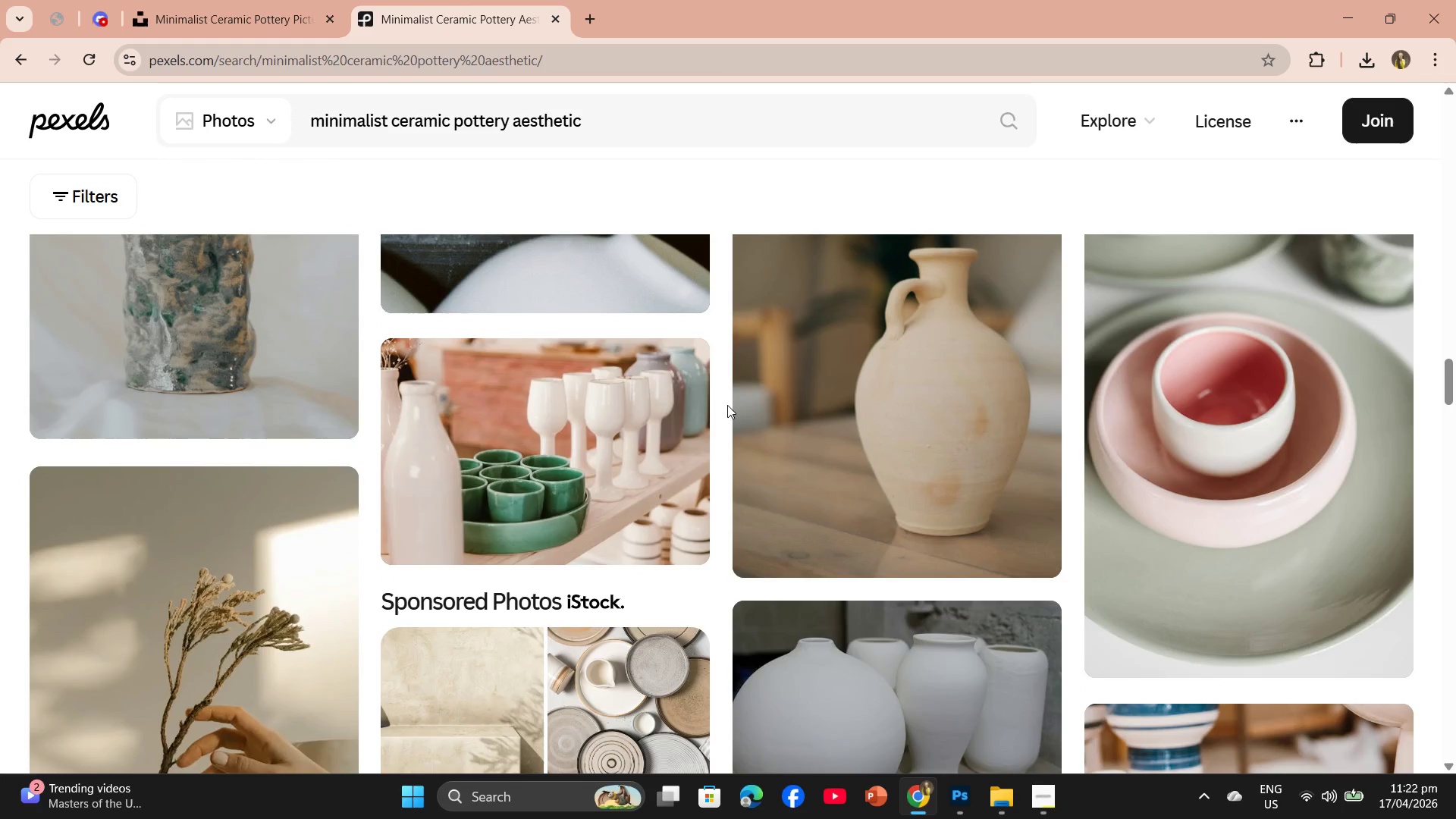 
scroll: coordinate [670, 461], scroll_direction: down, amount: 4.0
 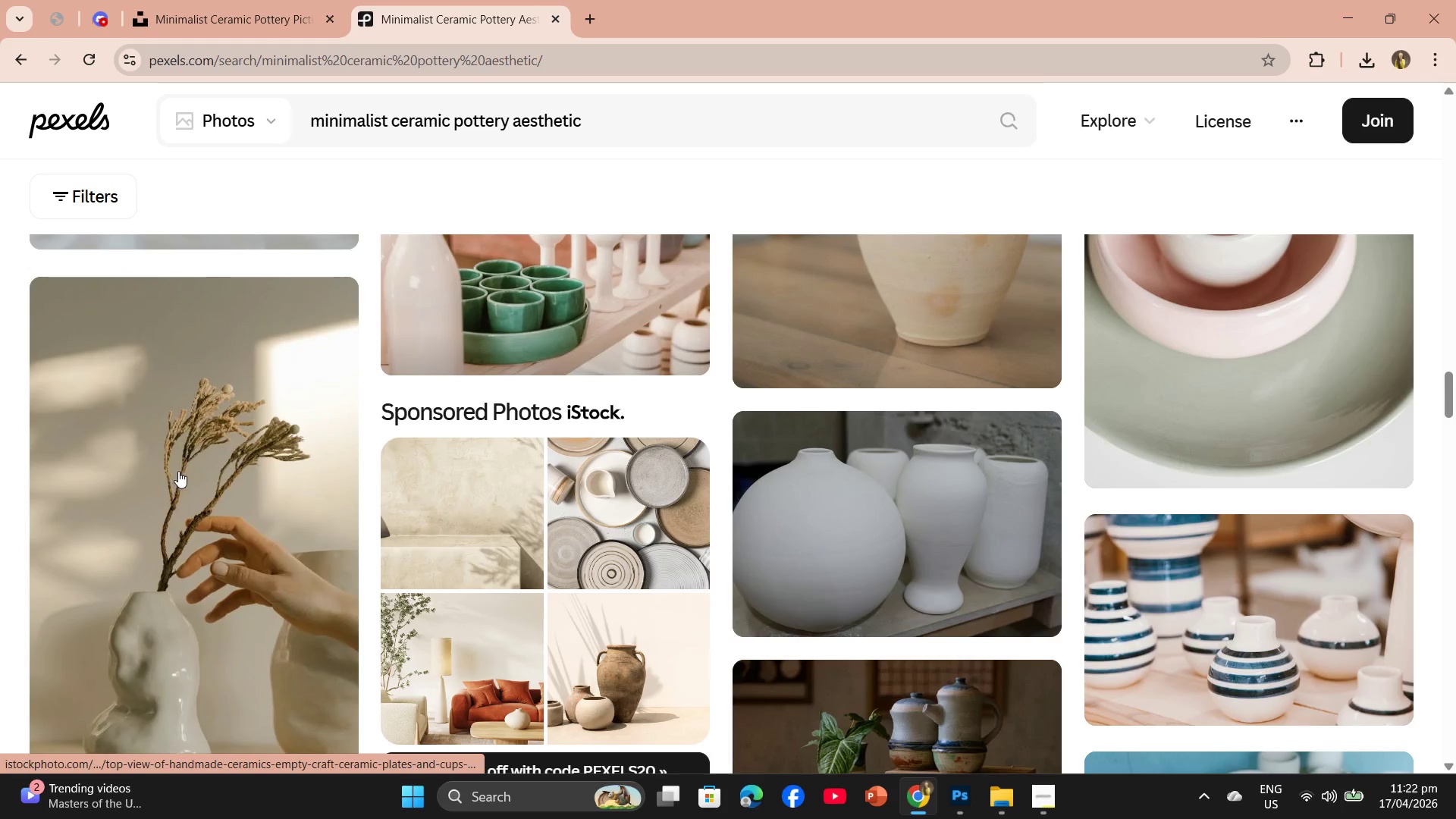 
left_click([183, 475])
 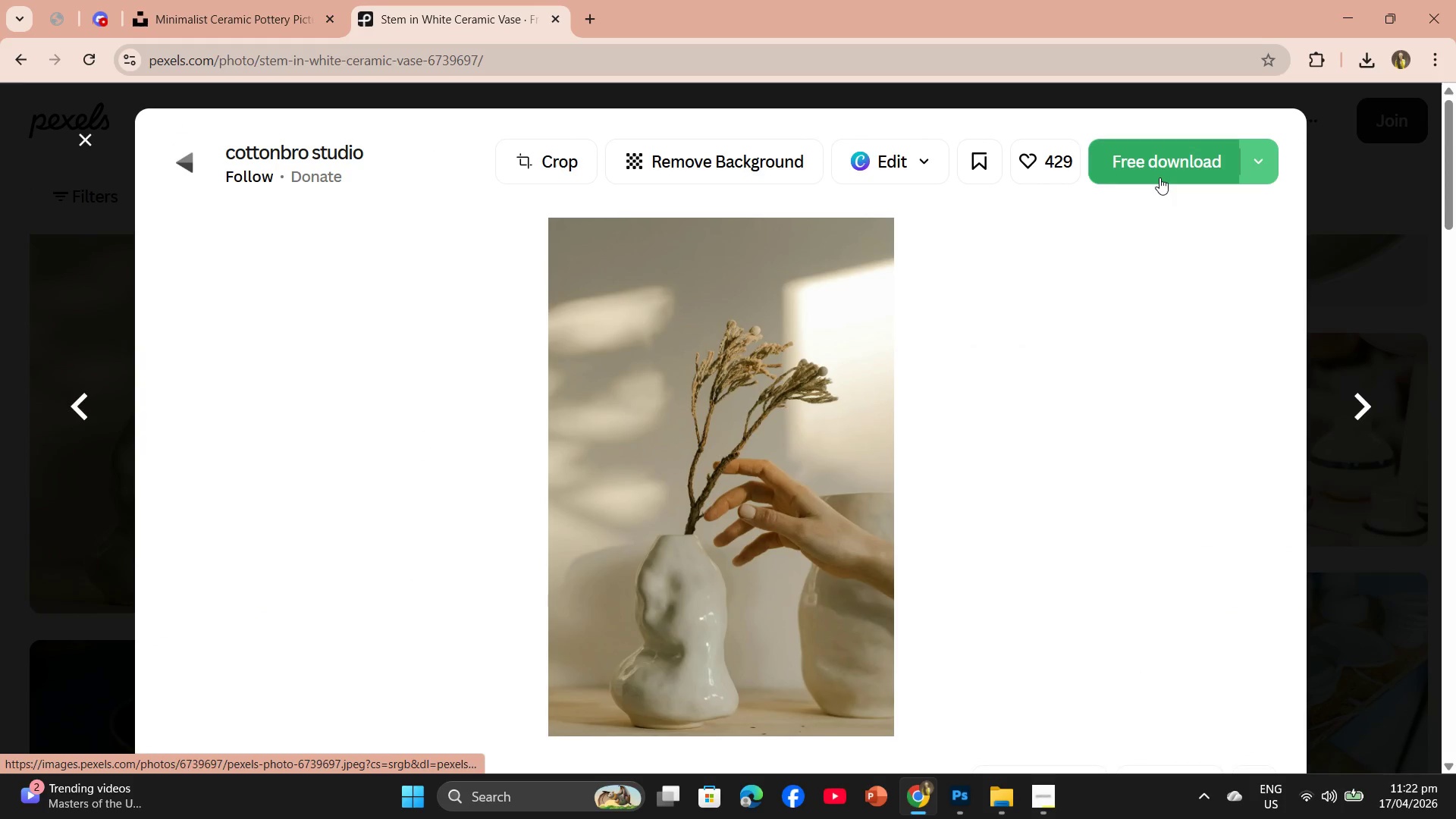 
scroll: coordinate [916, 500], scroll_direction: down, amount: 3.0
 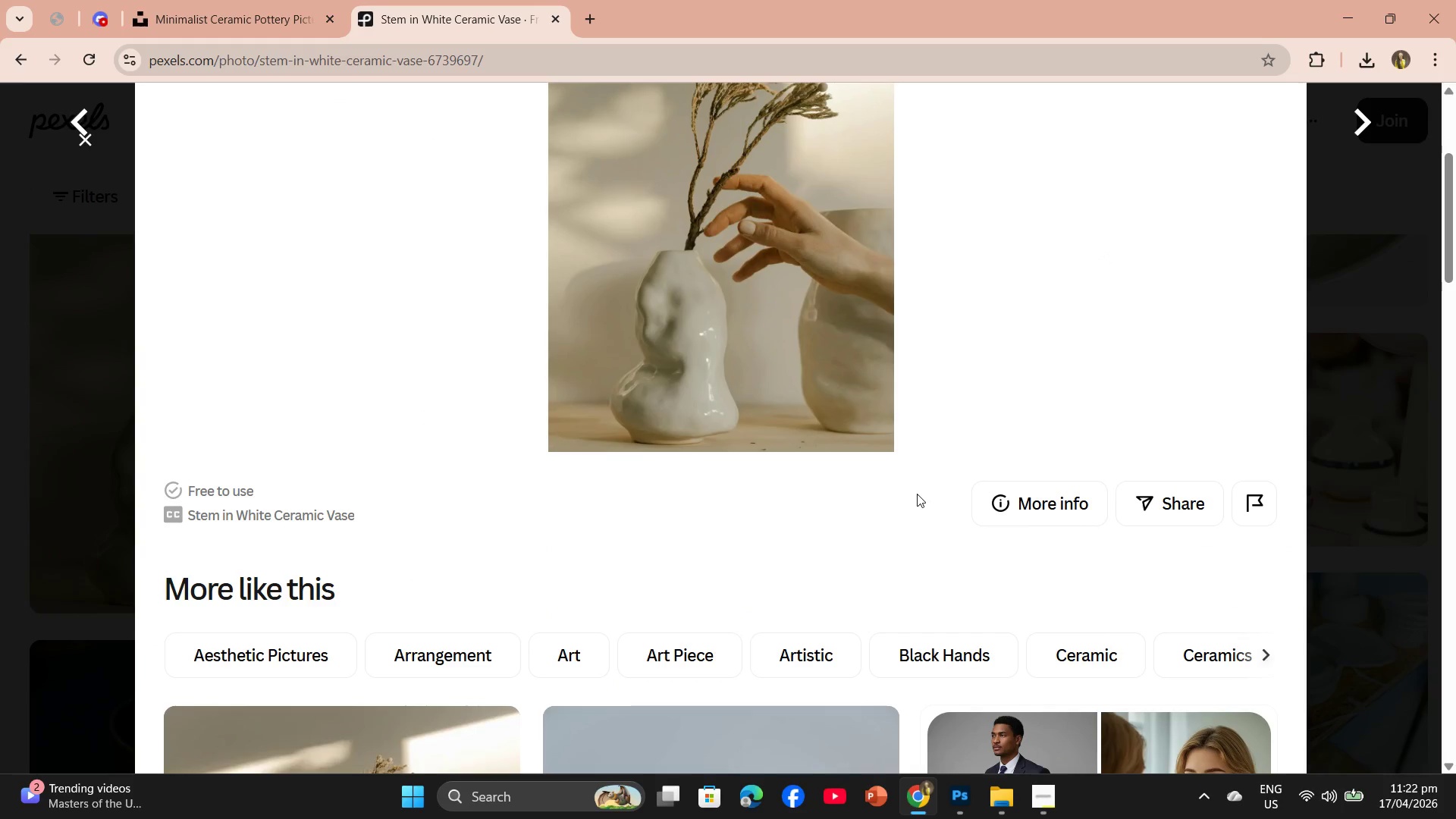 
scroll: coordinate [923, 478], scroll_direction: up, amount: 4.0
 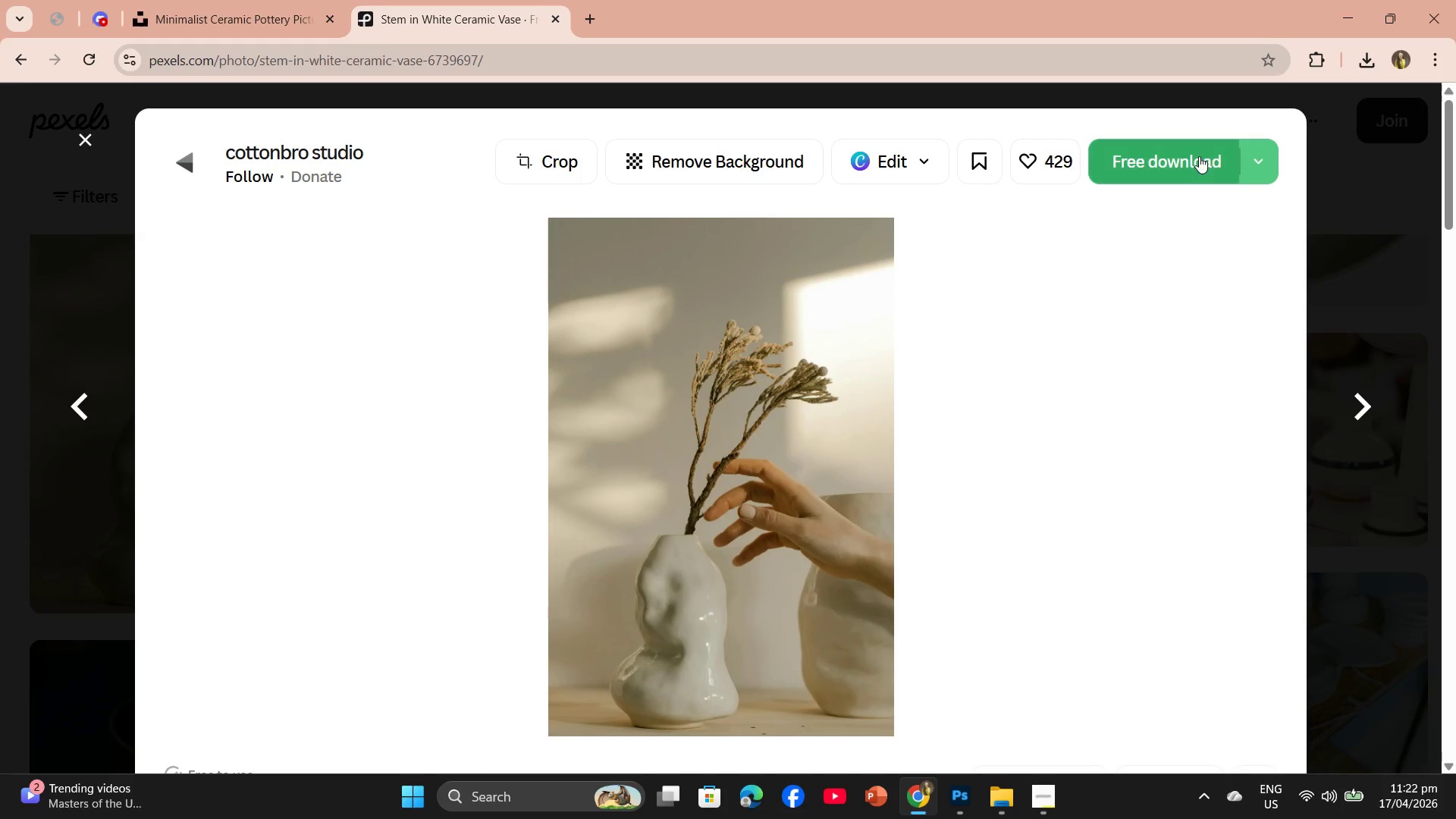 
left_click([1199, 156])
 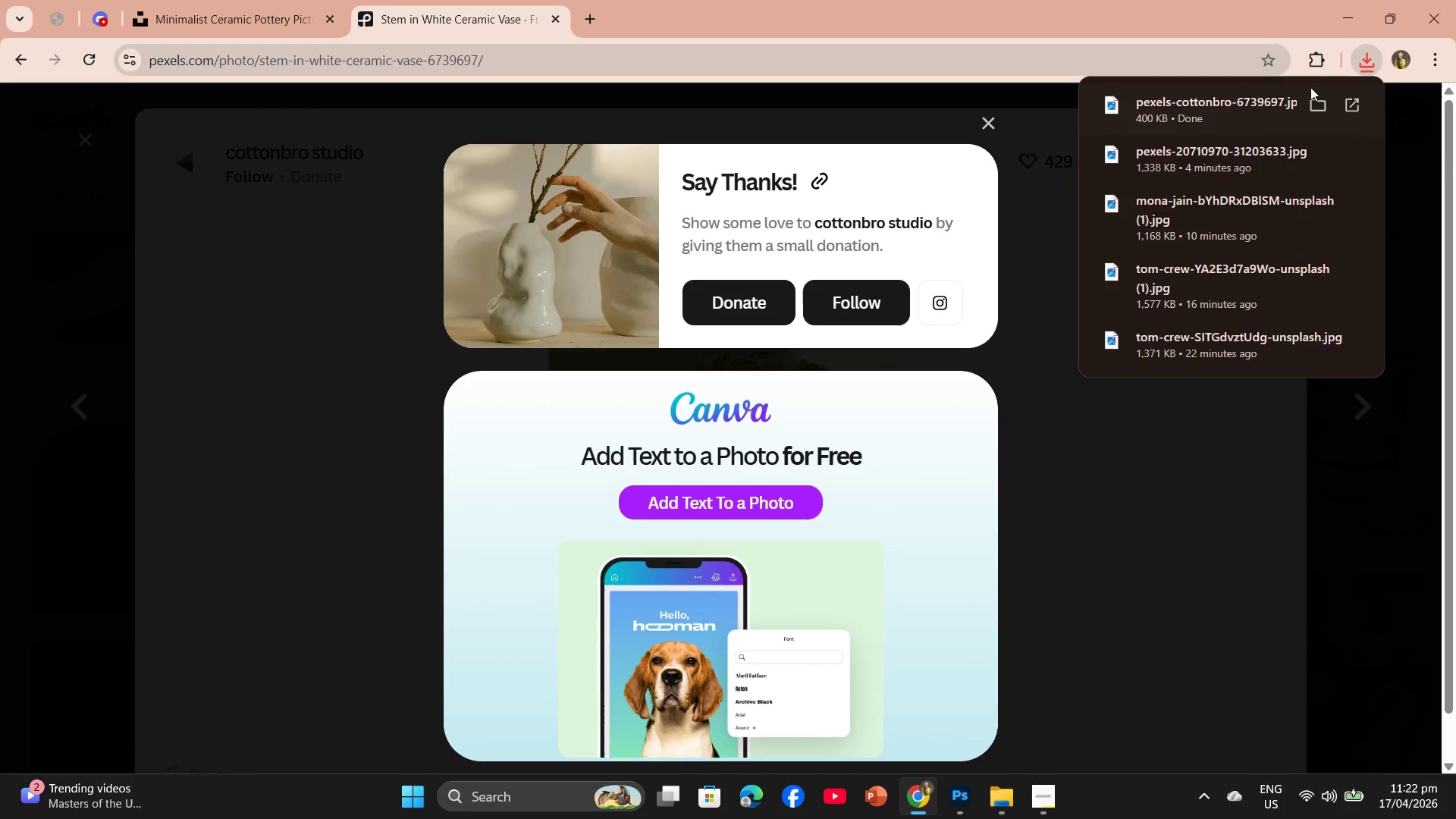 
left_click_drag(start_coordinate=[1224, 111], to_coordinate=[395, 328])
 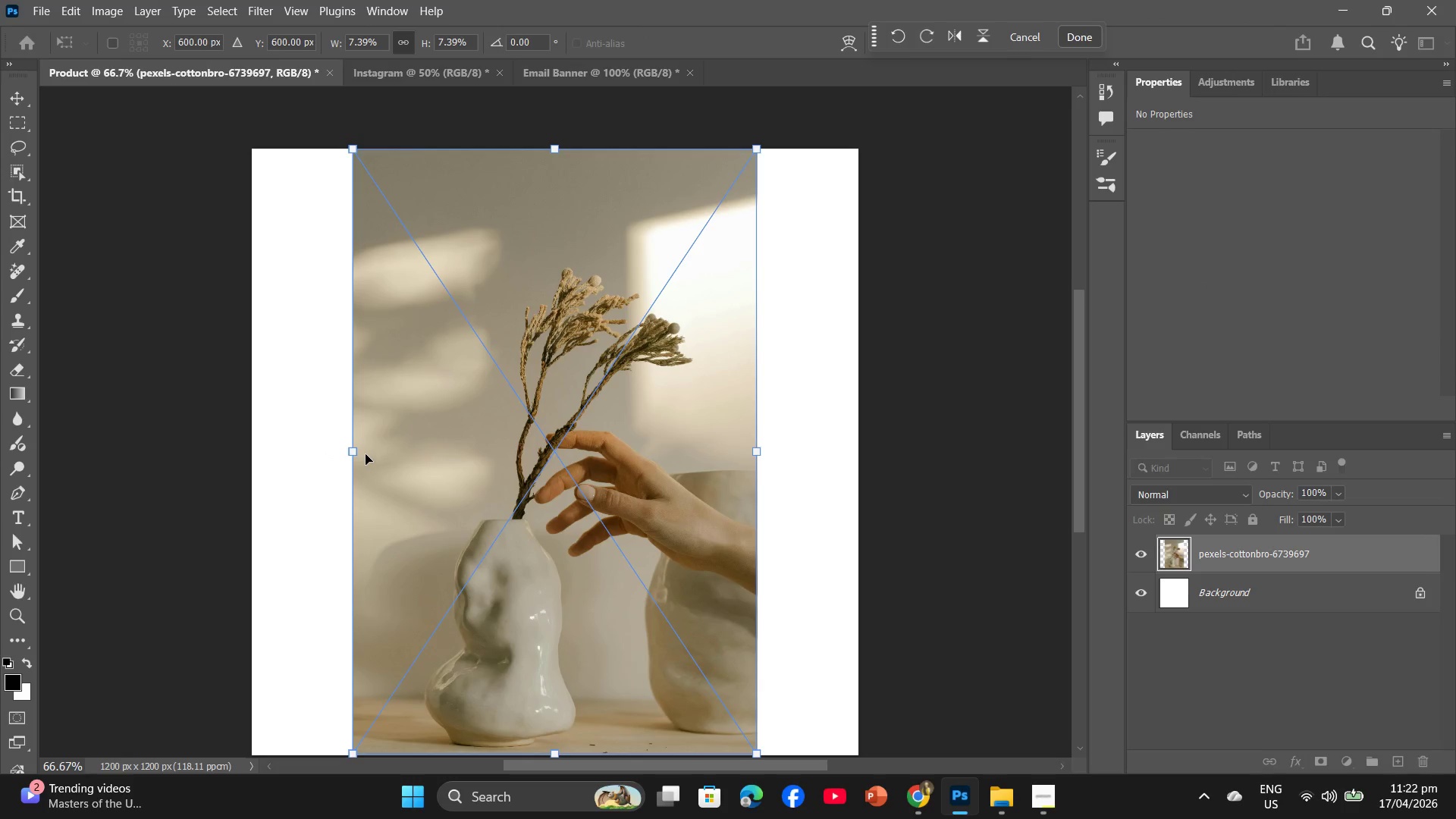 
left_click_drag(start_coordinate=[356, 453], to_coordinate=[259, 447])
 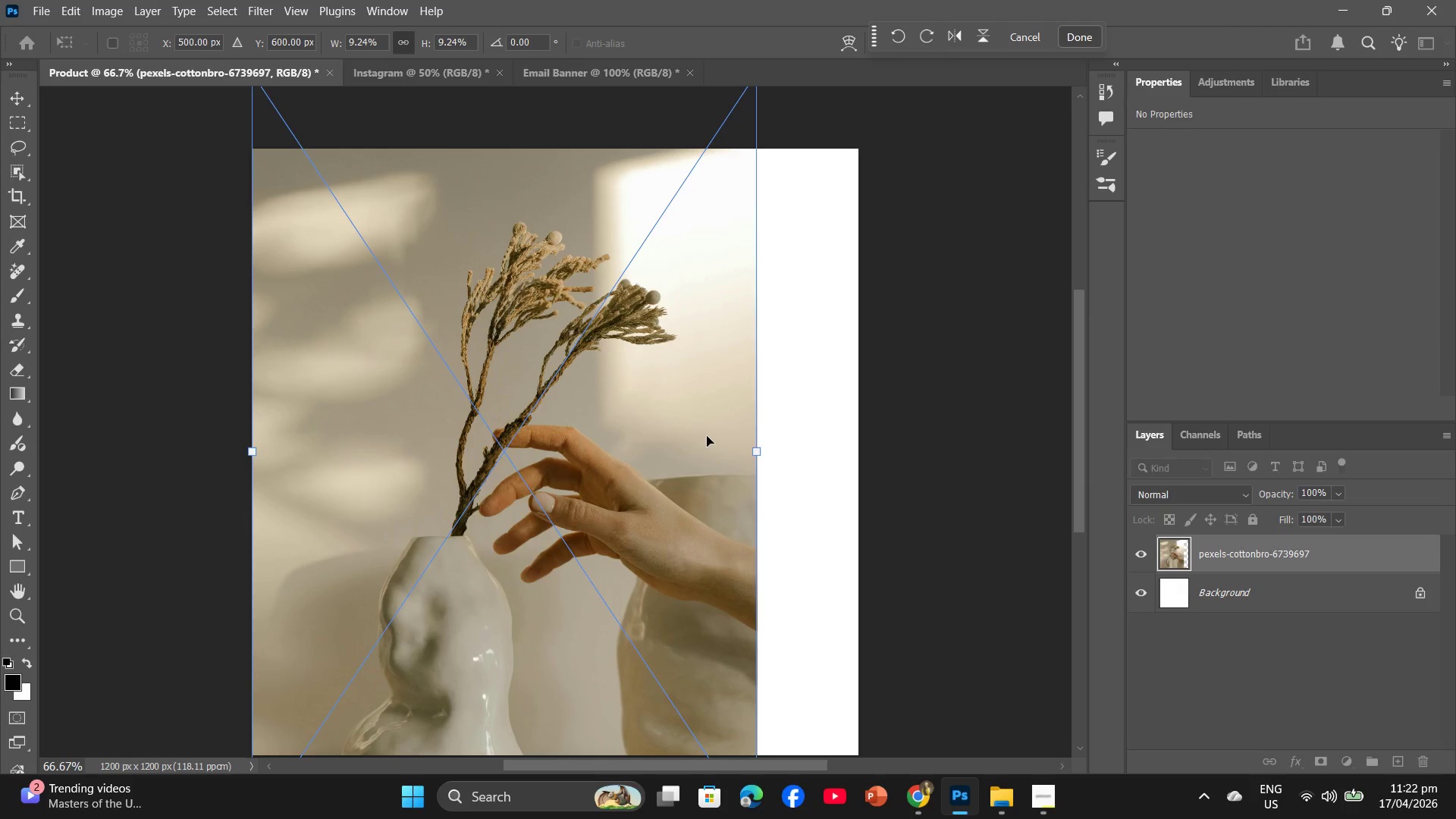 
hold_key(key=AltLeft, duration=0.39)
scroll: coordinate [709, 436], scroll_direction: down, amount: 2.0
 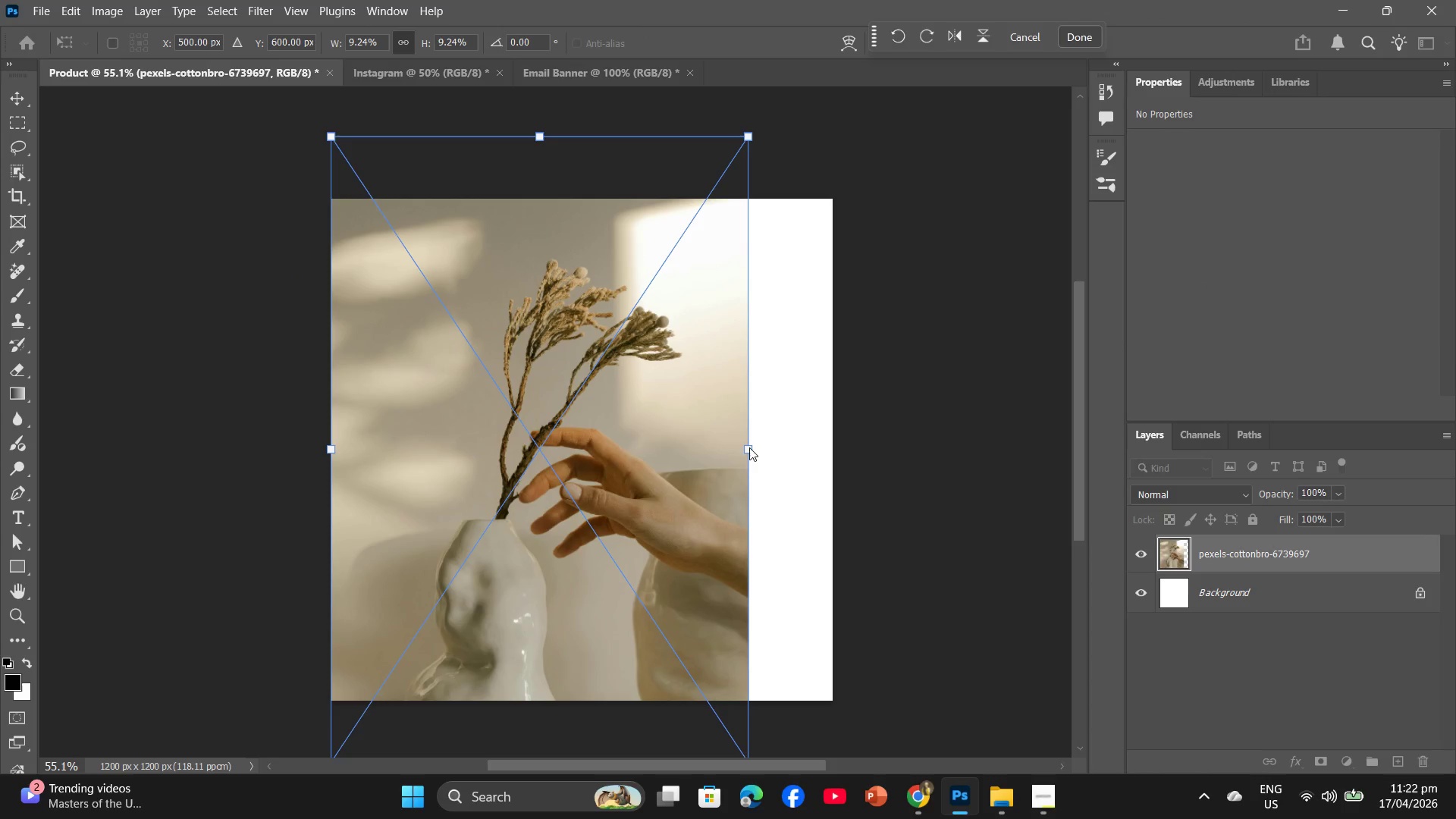 
left_click_drag(start_coordinate=[749, 447], to_coordinate=[826, 450])
 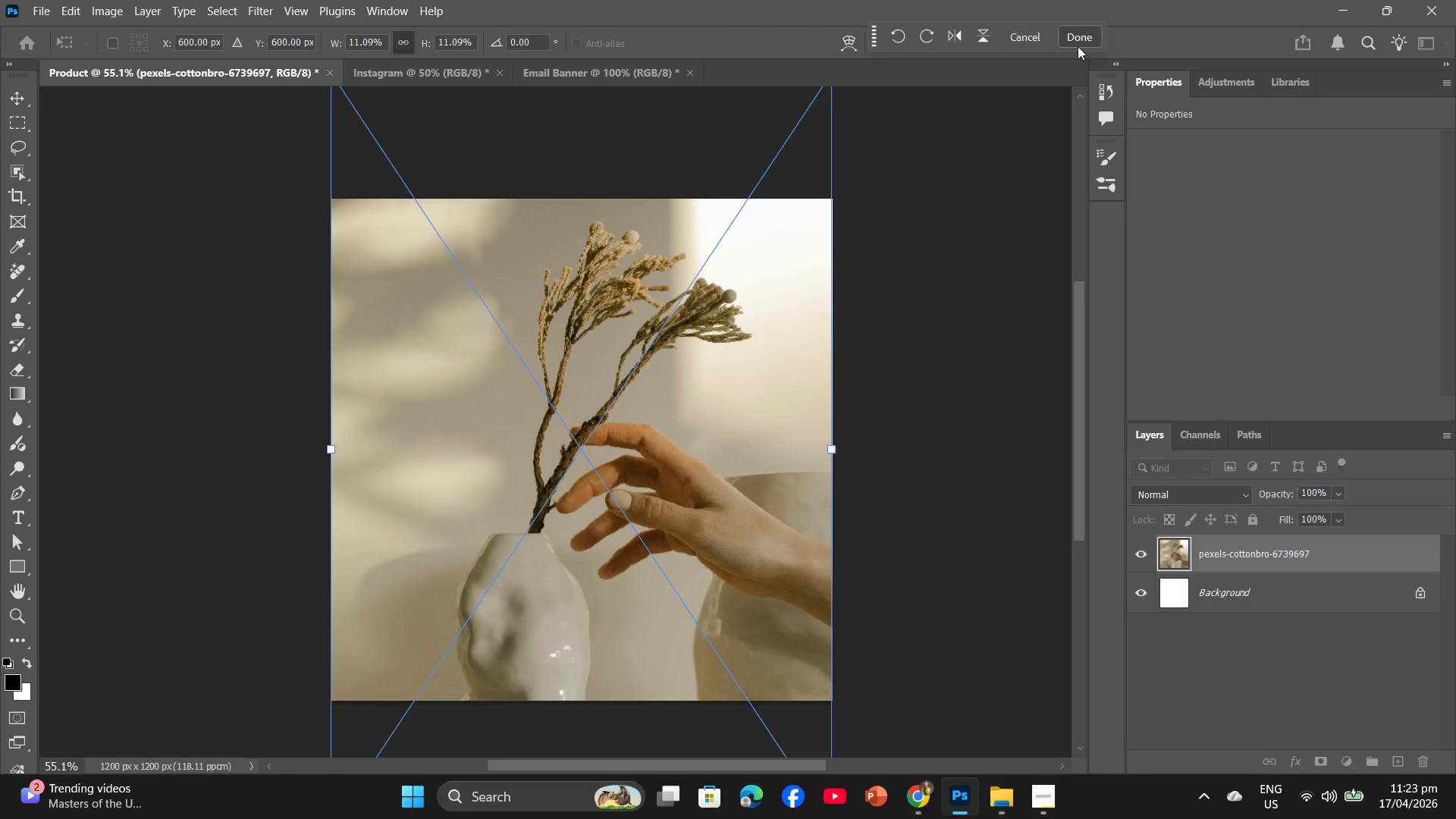 
left_click([1081, 36])
 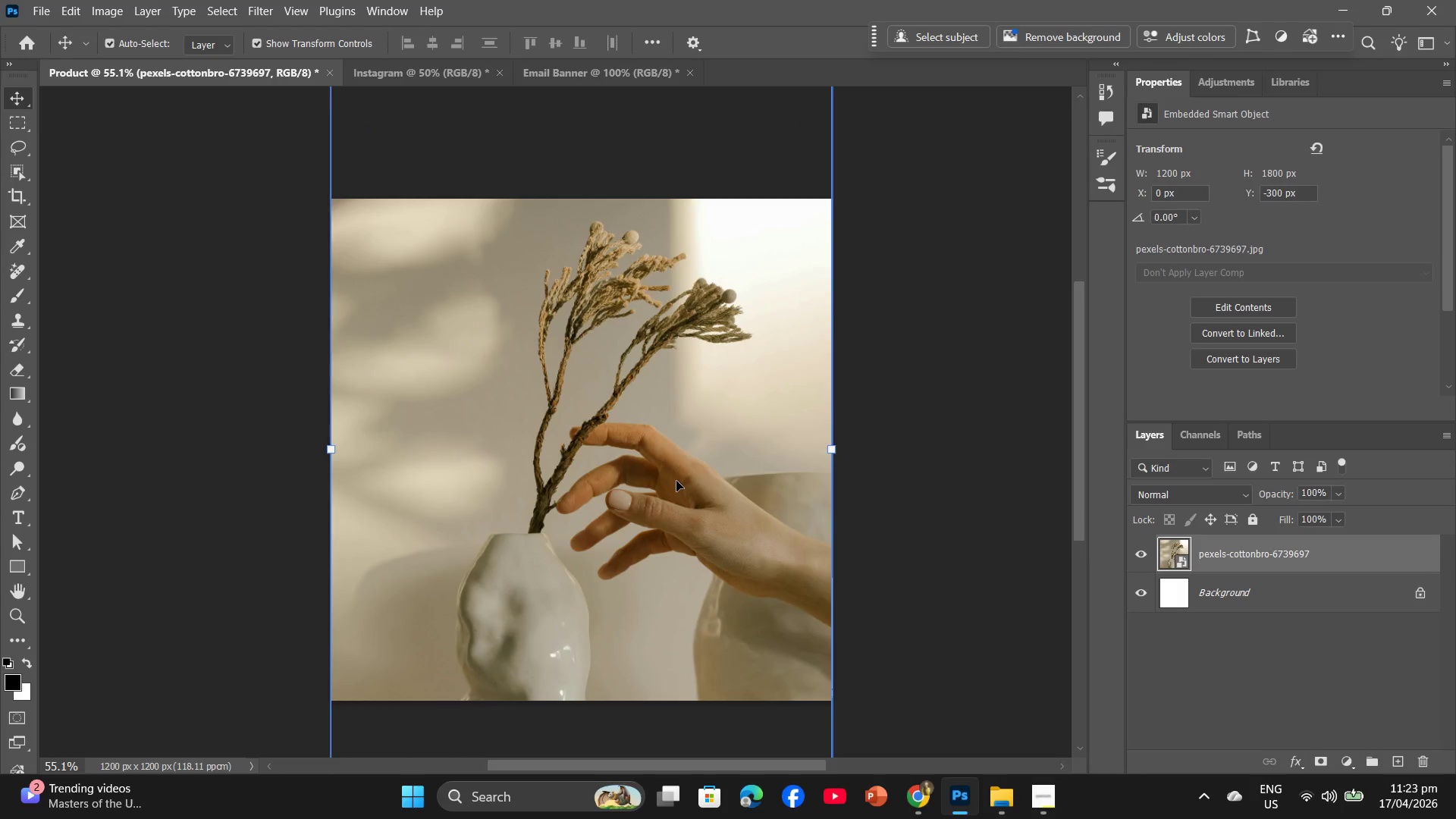 
left_click_drag(start_coordinate=[672, 484], to_coordinate=[674, 355])
 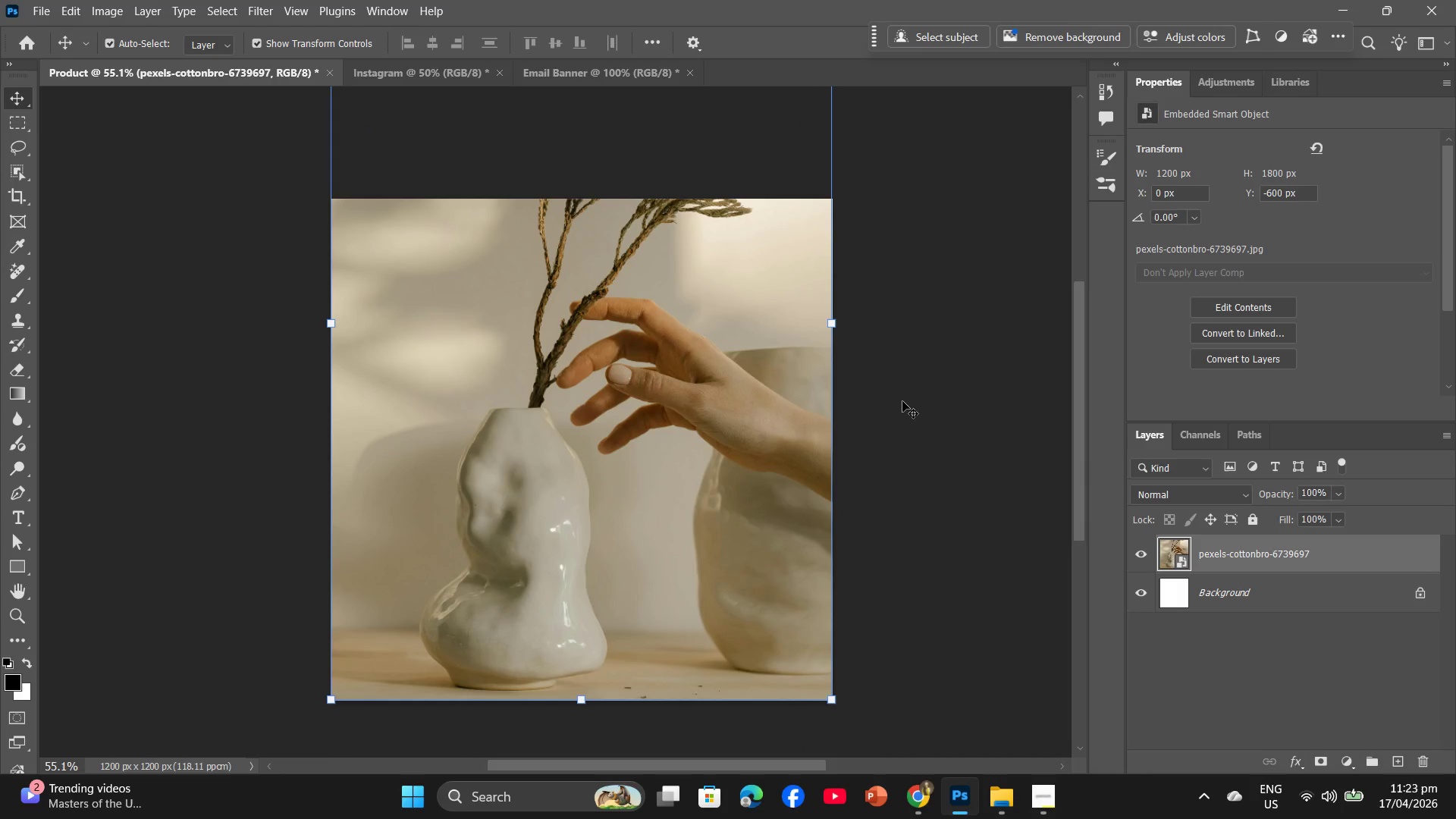 
left_click_drag(start_coordinate=[685, 414], to_coordinate=[686, 431])
 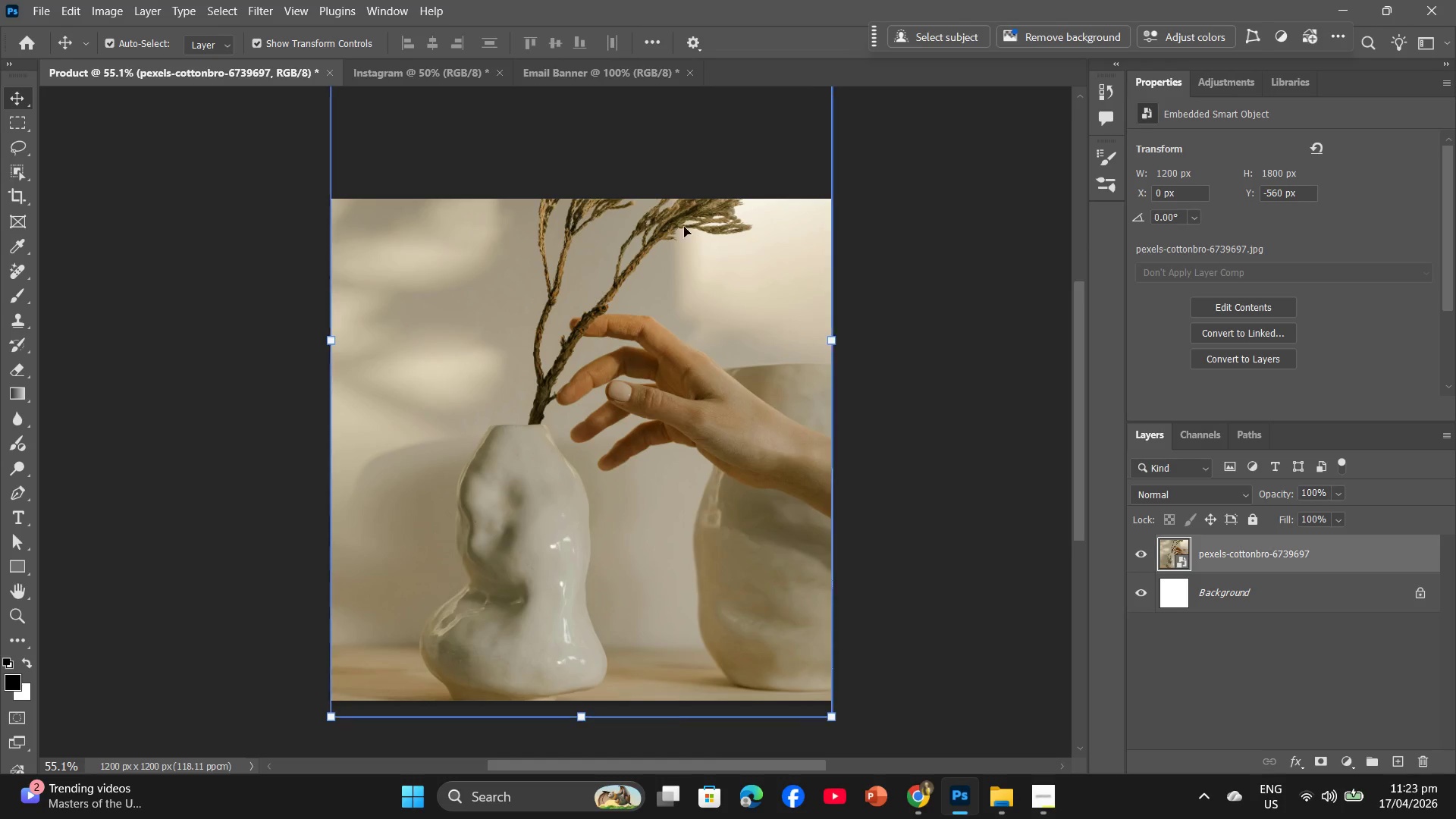 
left_click([419, 77])
 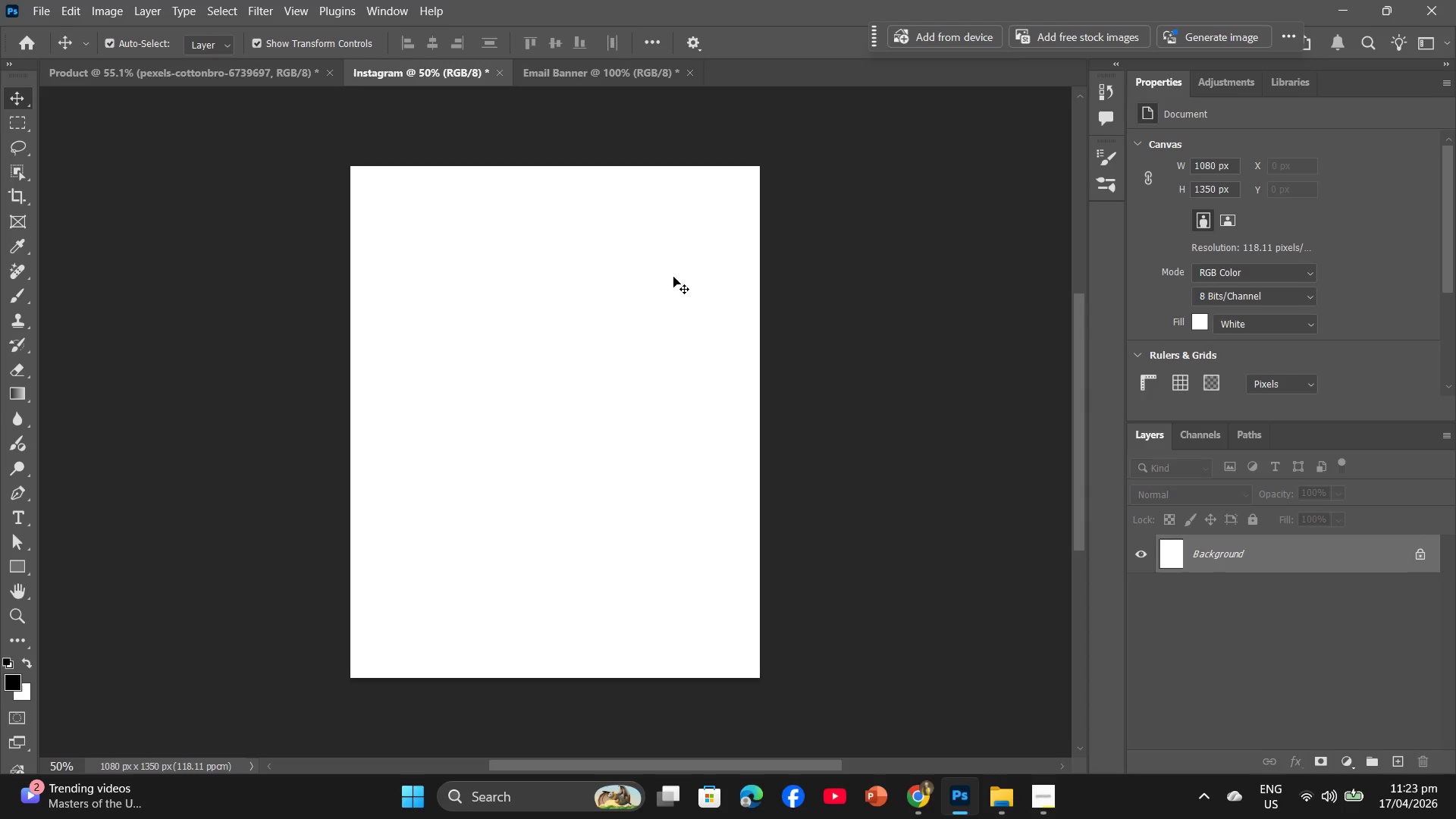 
key(Alt+AltLeft)
 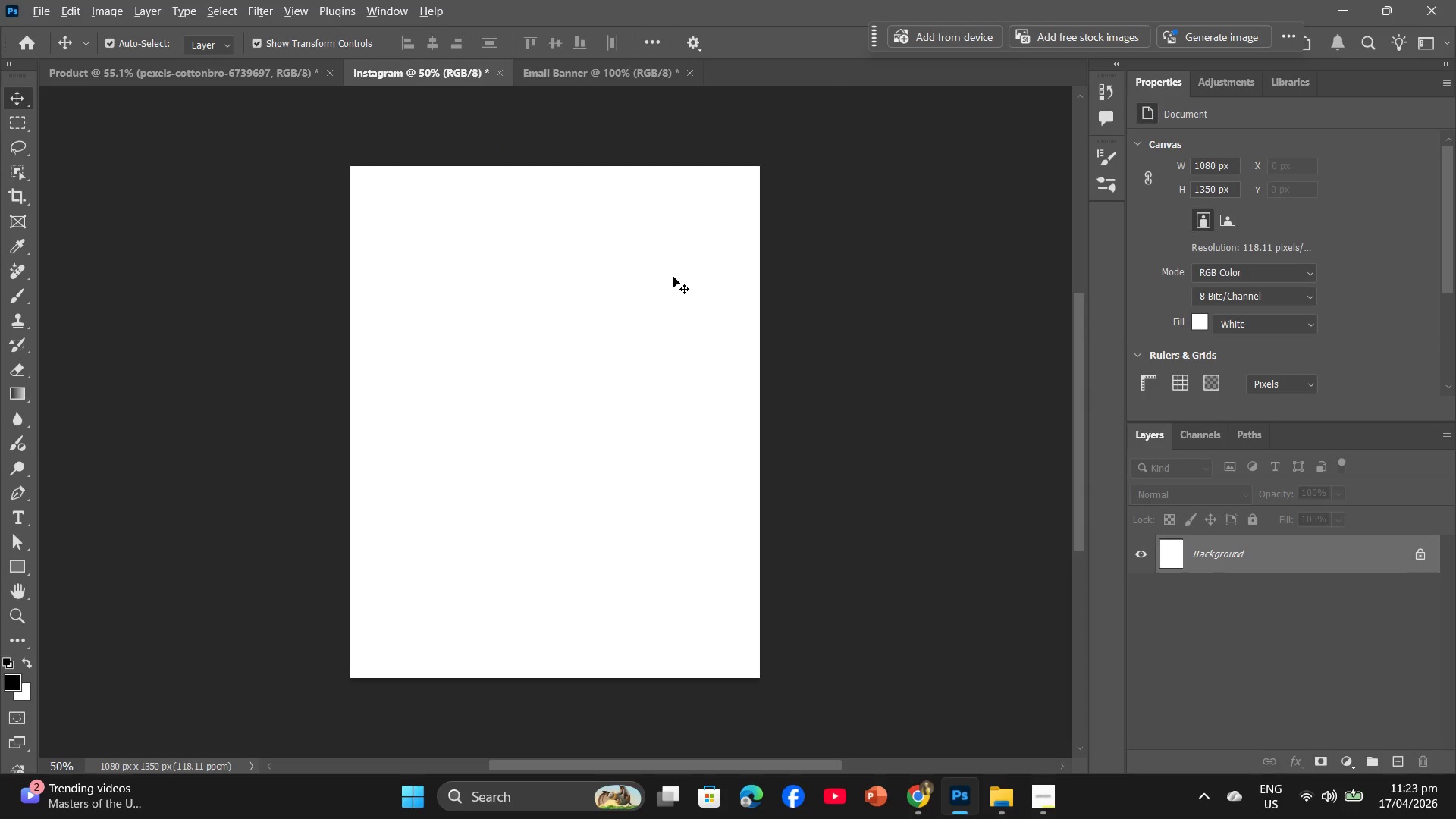 
key(Alt+Tab)
 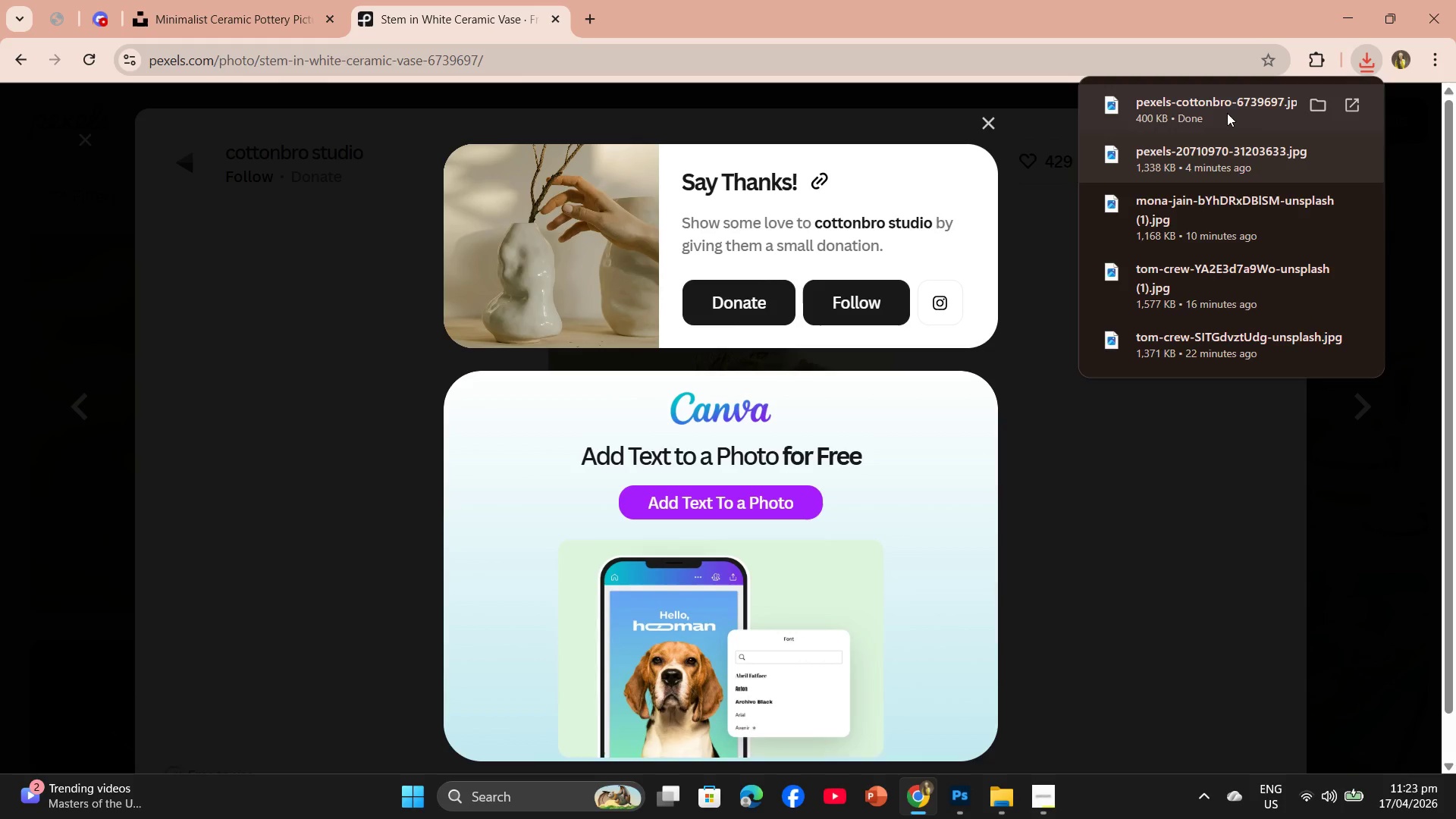 
left_click_drag(start_coordinate=[1228, 98], to_coordinate=[686, 484])
 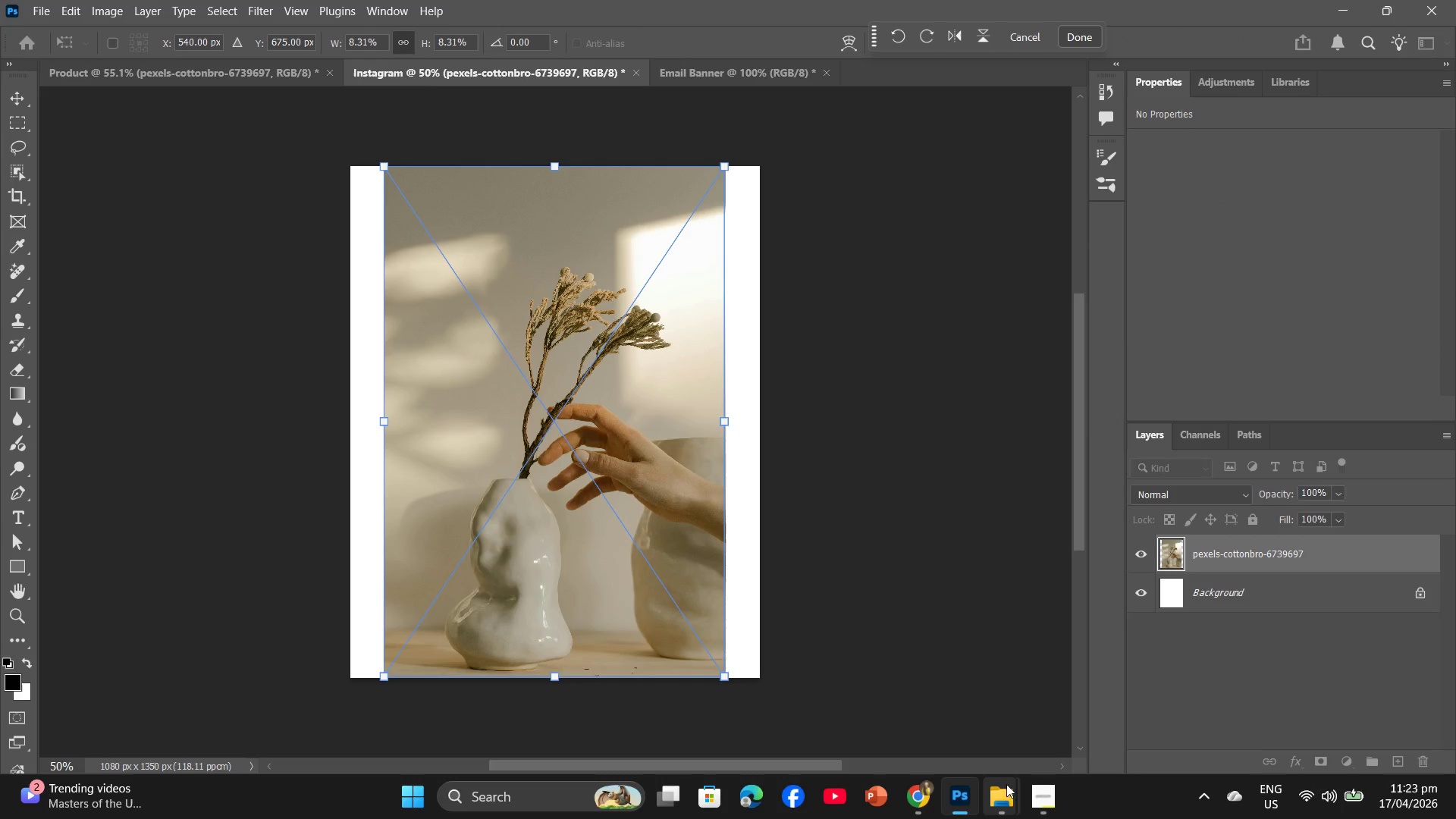 
left_click_drag(start_coordinate=[1003, 795], to_coordinate=[912, 818])
 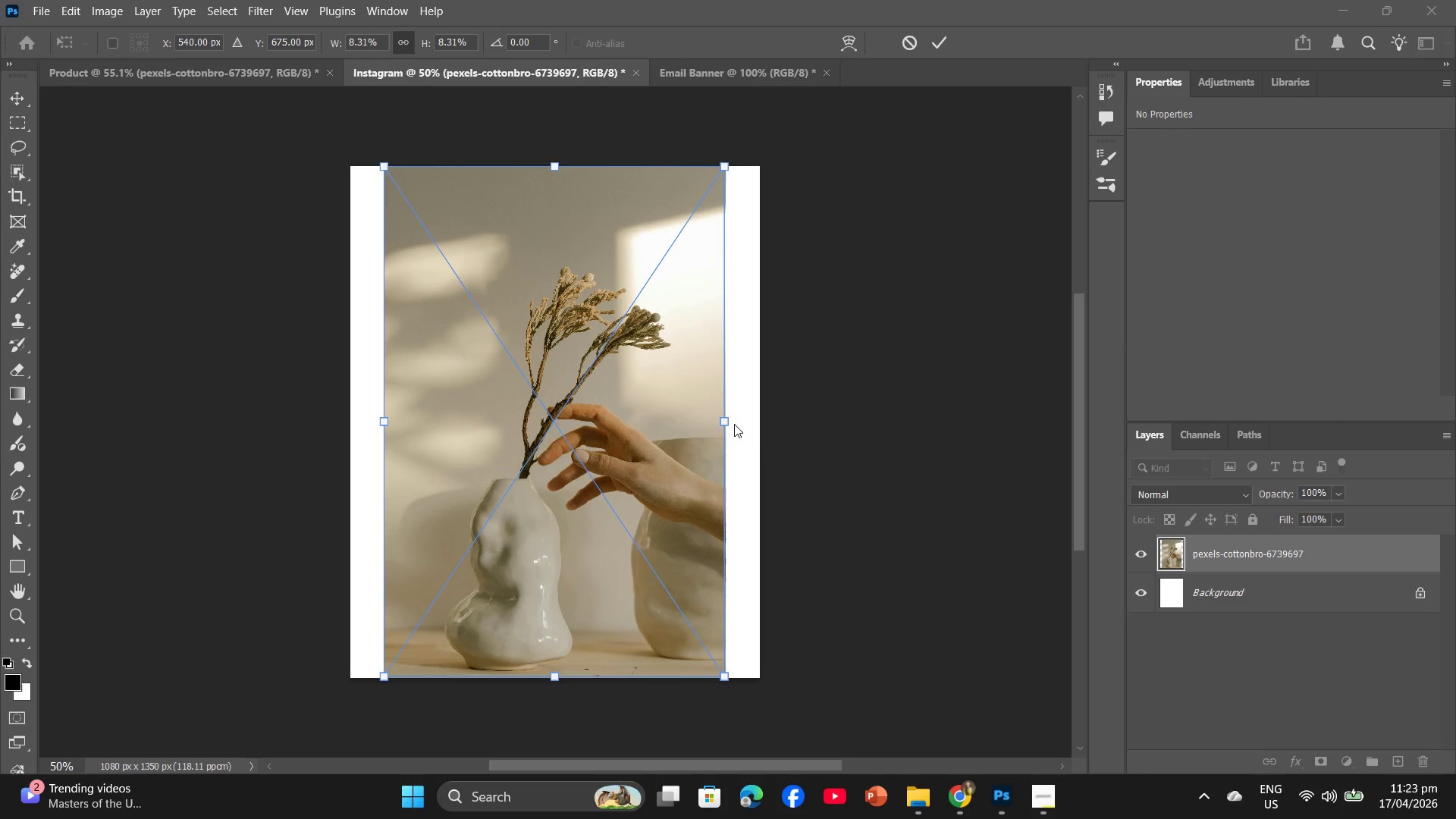 
left_click_drag(start_coordinate=[722, 418], to_coordinate=[748, 424])
 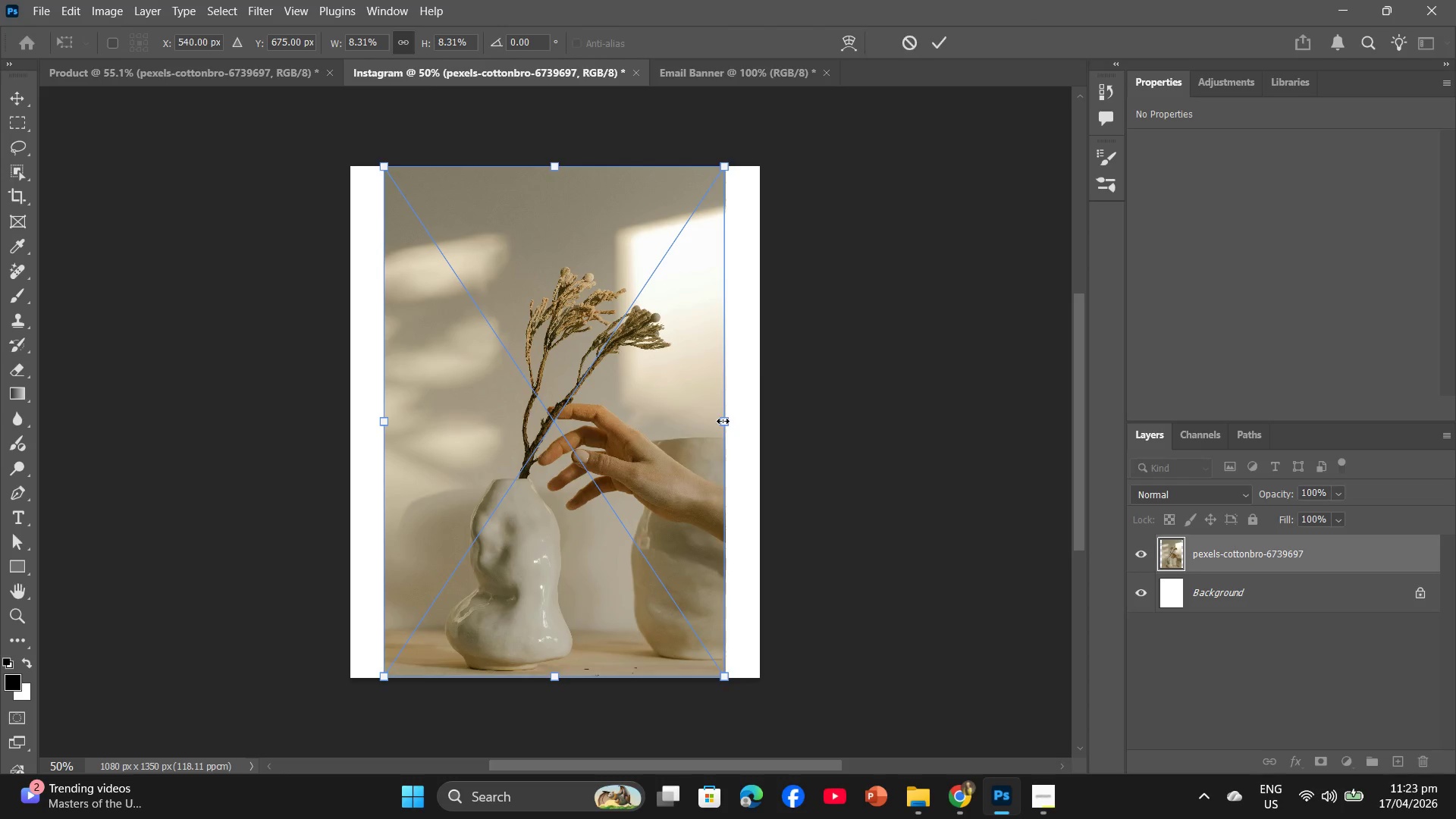 
left_click_drag(start_coordinate=[723, 421], to_coordinate=[752, 425])
 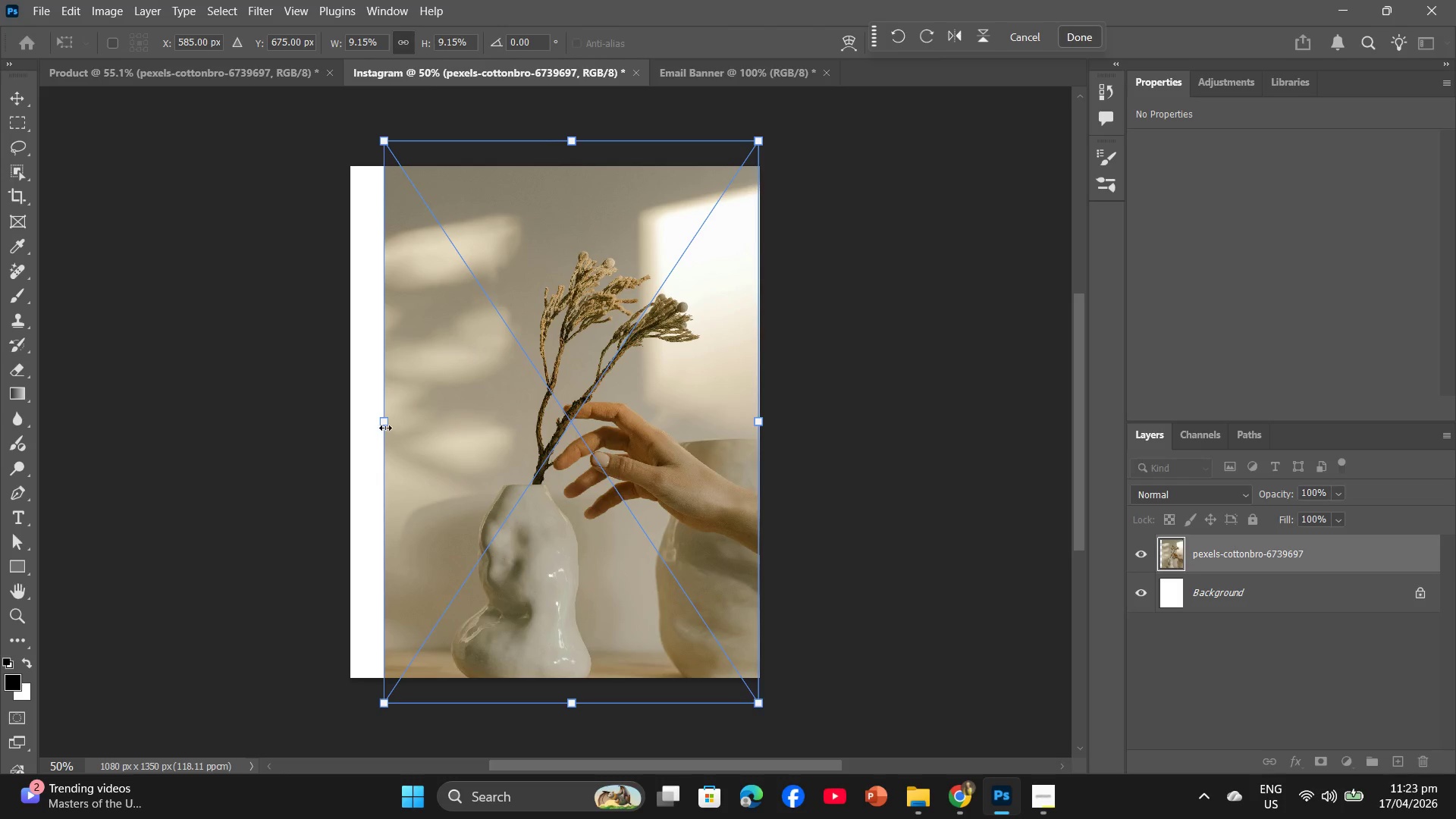 
left_click_drag(start_coordinate=[385, 422], to_coordinate=[356, 415])
 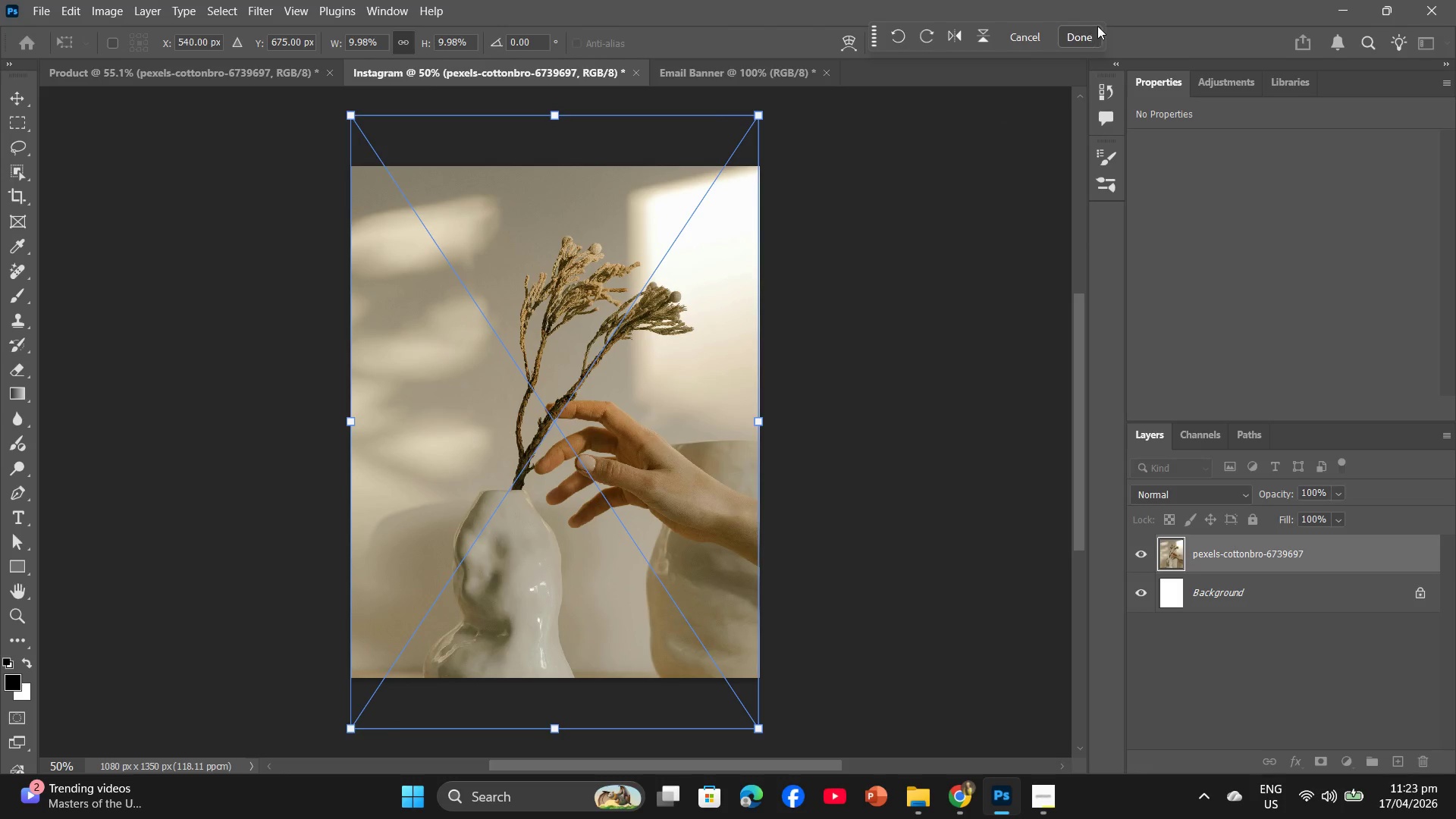 
left_click([1094, 39])
 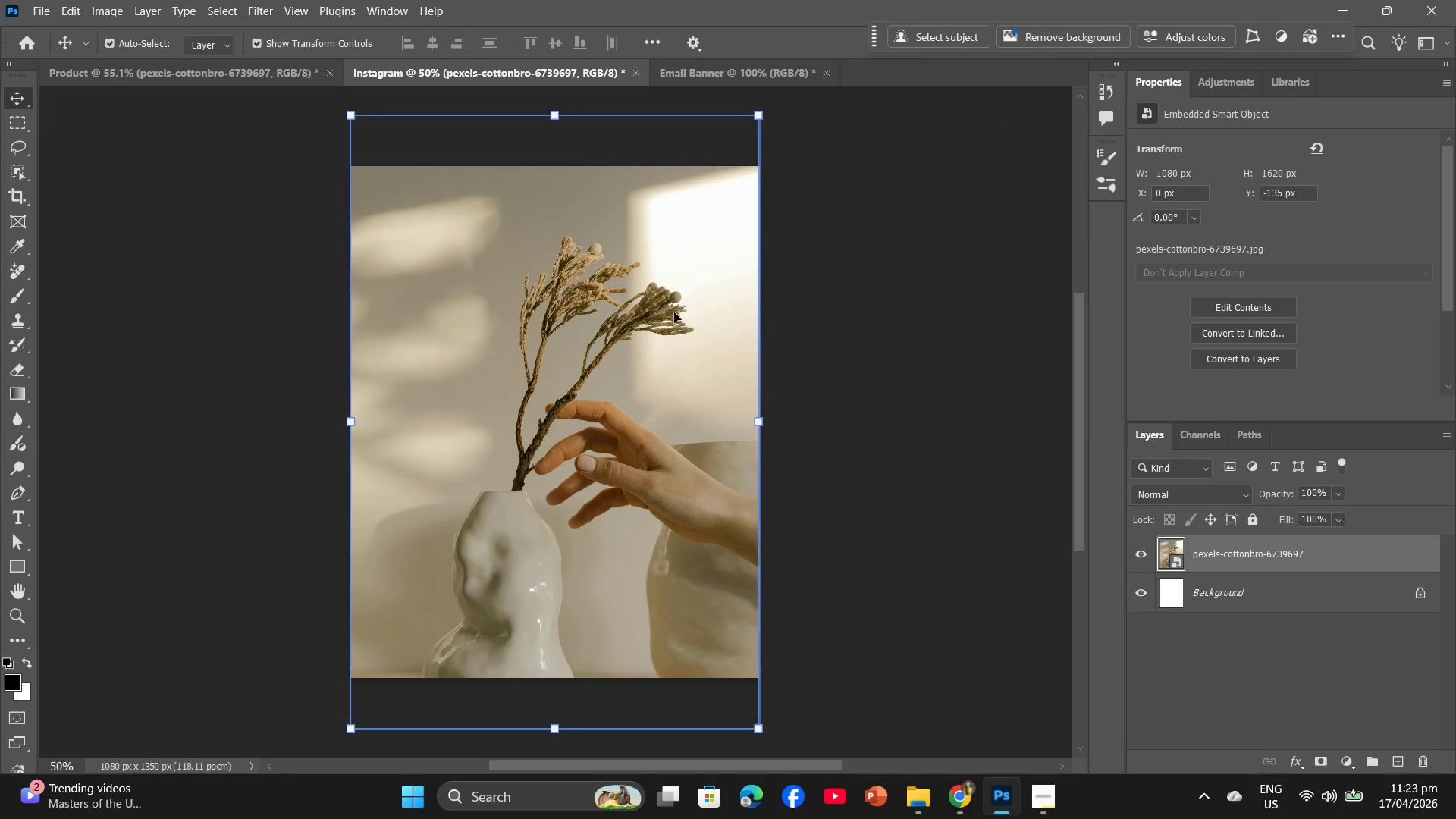 
left_click_drag(start_coordinate=[662, 335], to_coordinate=[658, 287])
 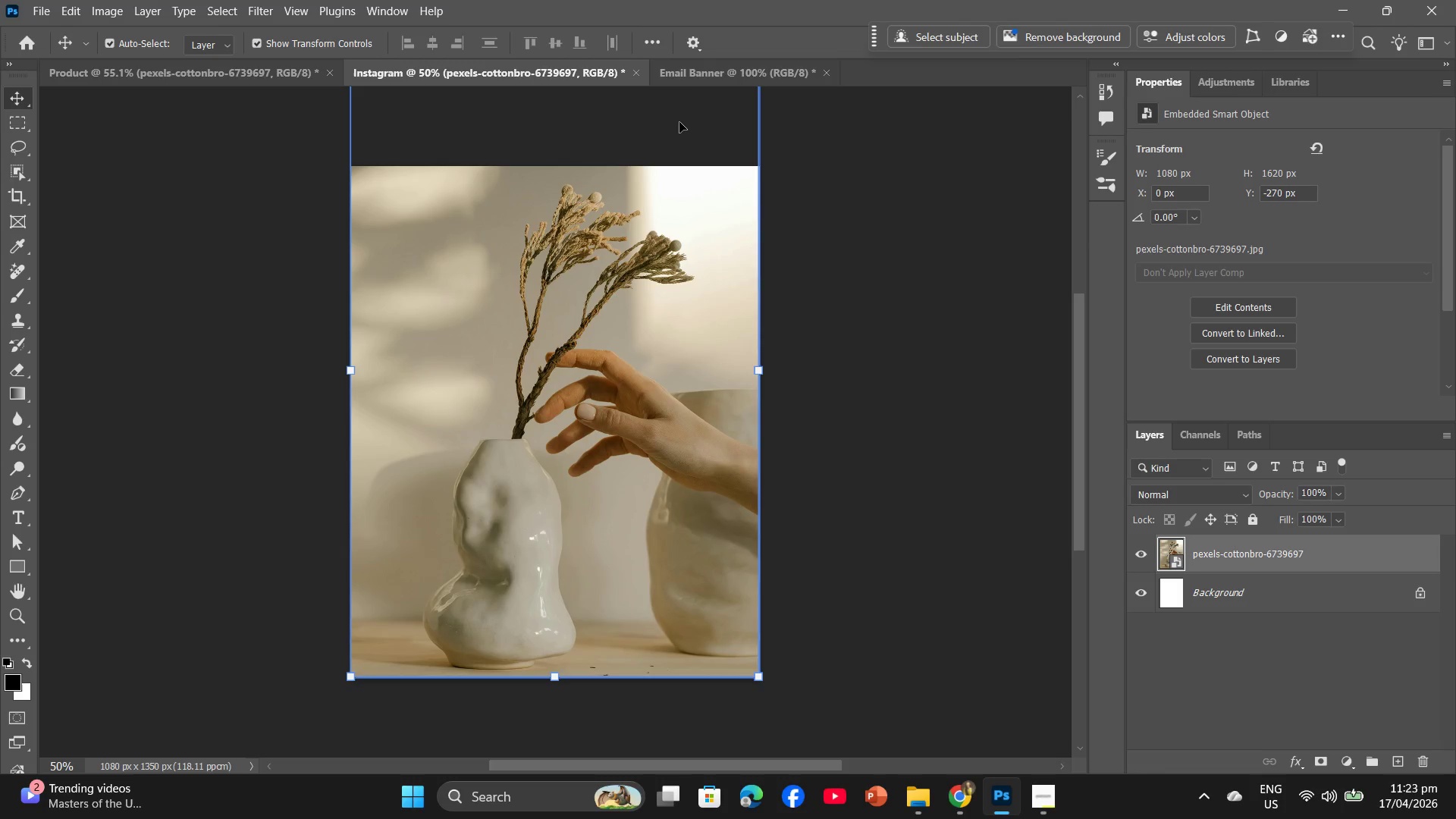 
left_click([686, 78])
 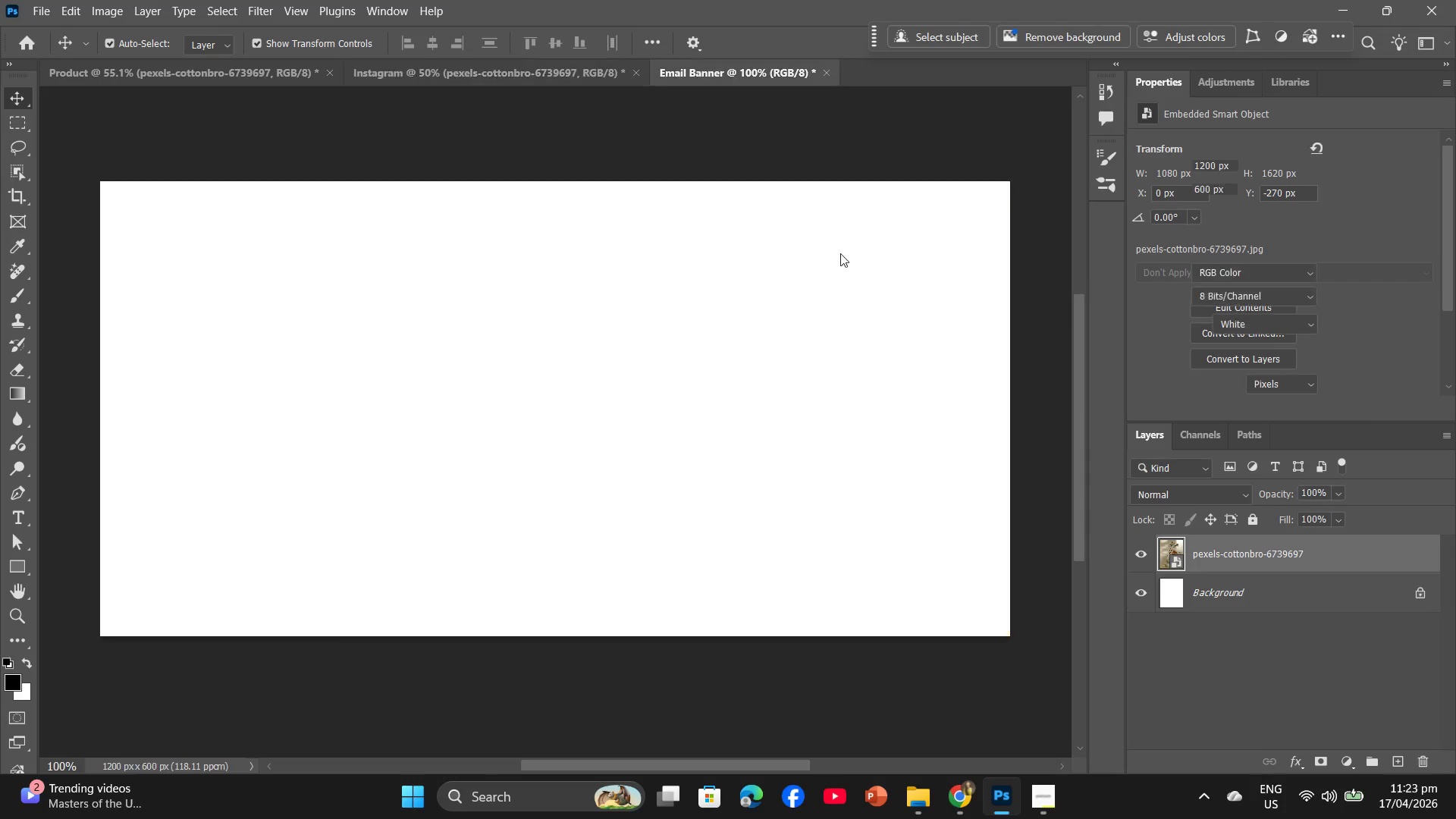 
key(Alt+AltLeft)
 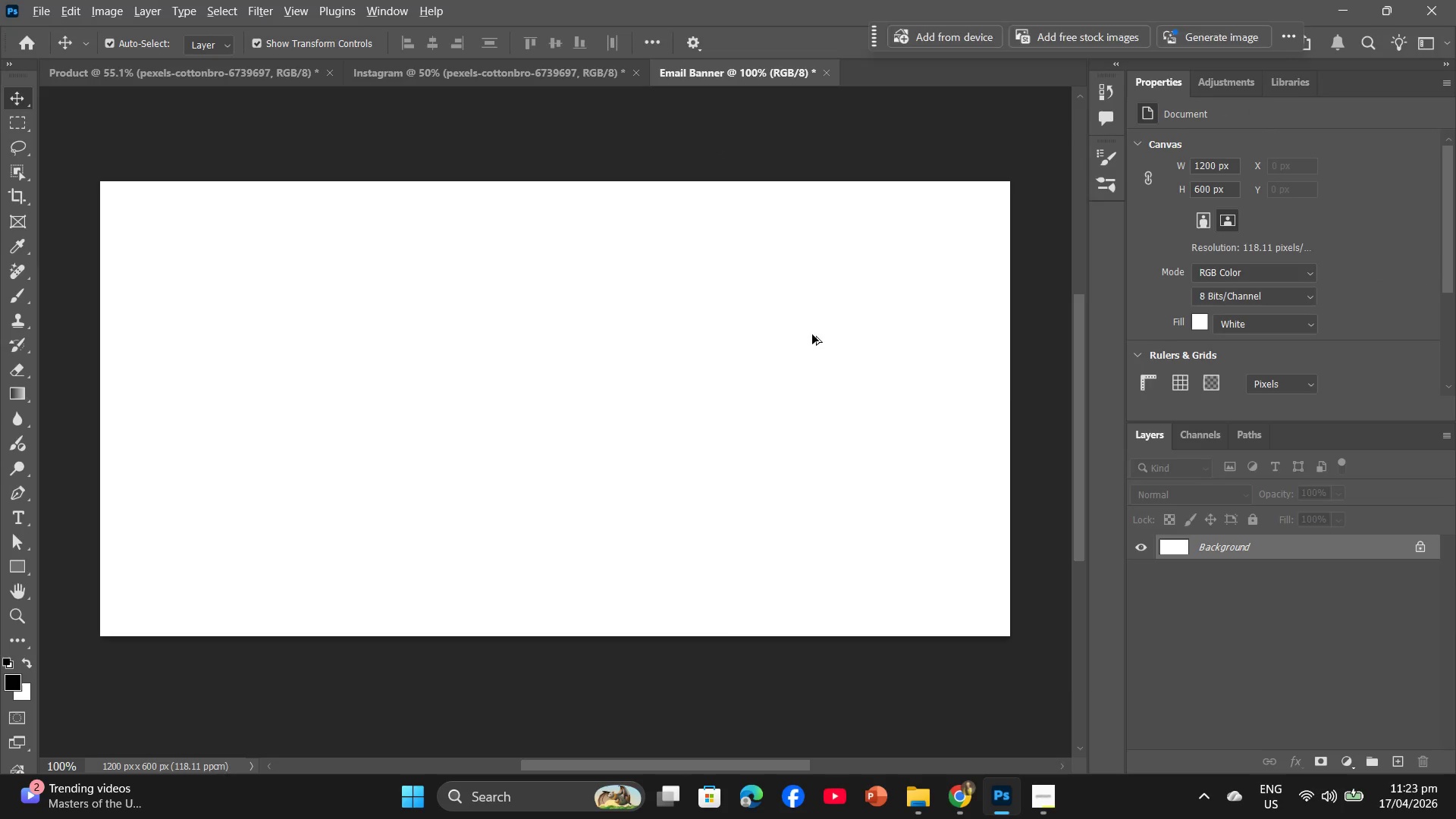 
key(Alt+Tab)
 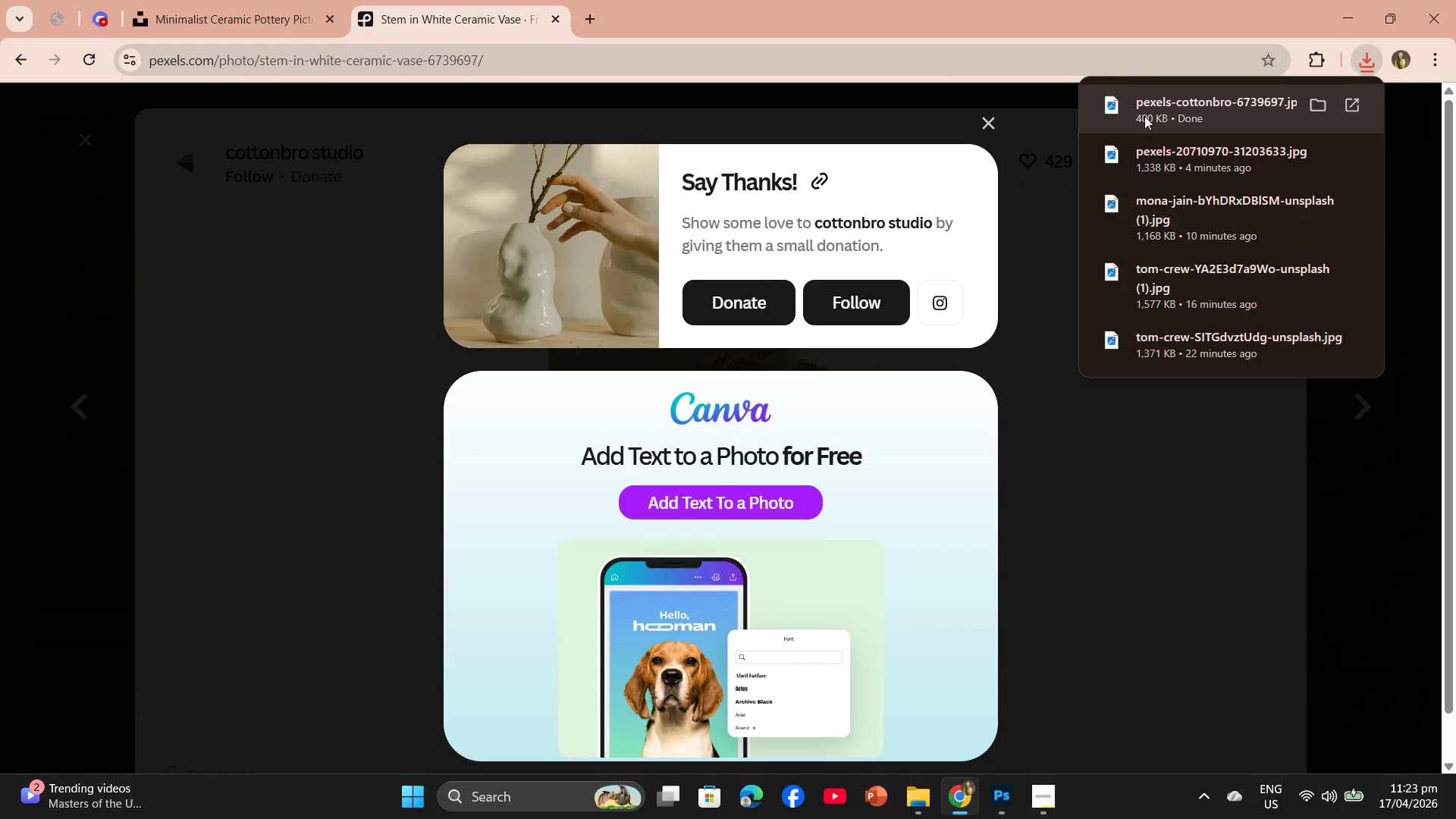 
left_click_drag(start_coordinate=[1148, 108], to_coordinate=[726, 461])
 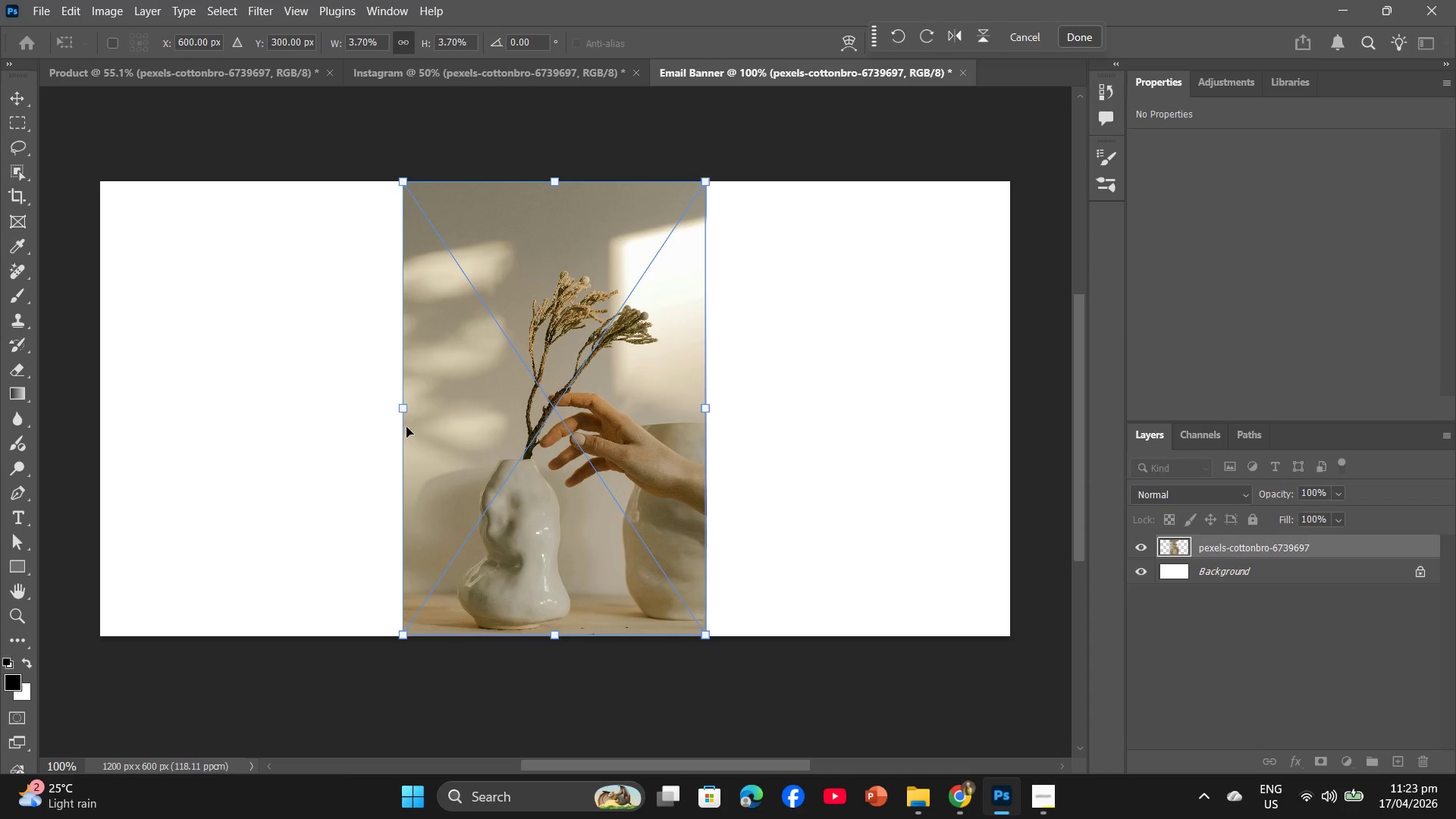 
left_click_drag(start_coordinate=[406, 410], to_coordinate=[110, 422])
 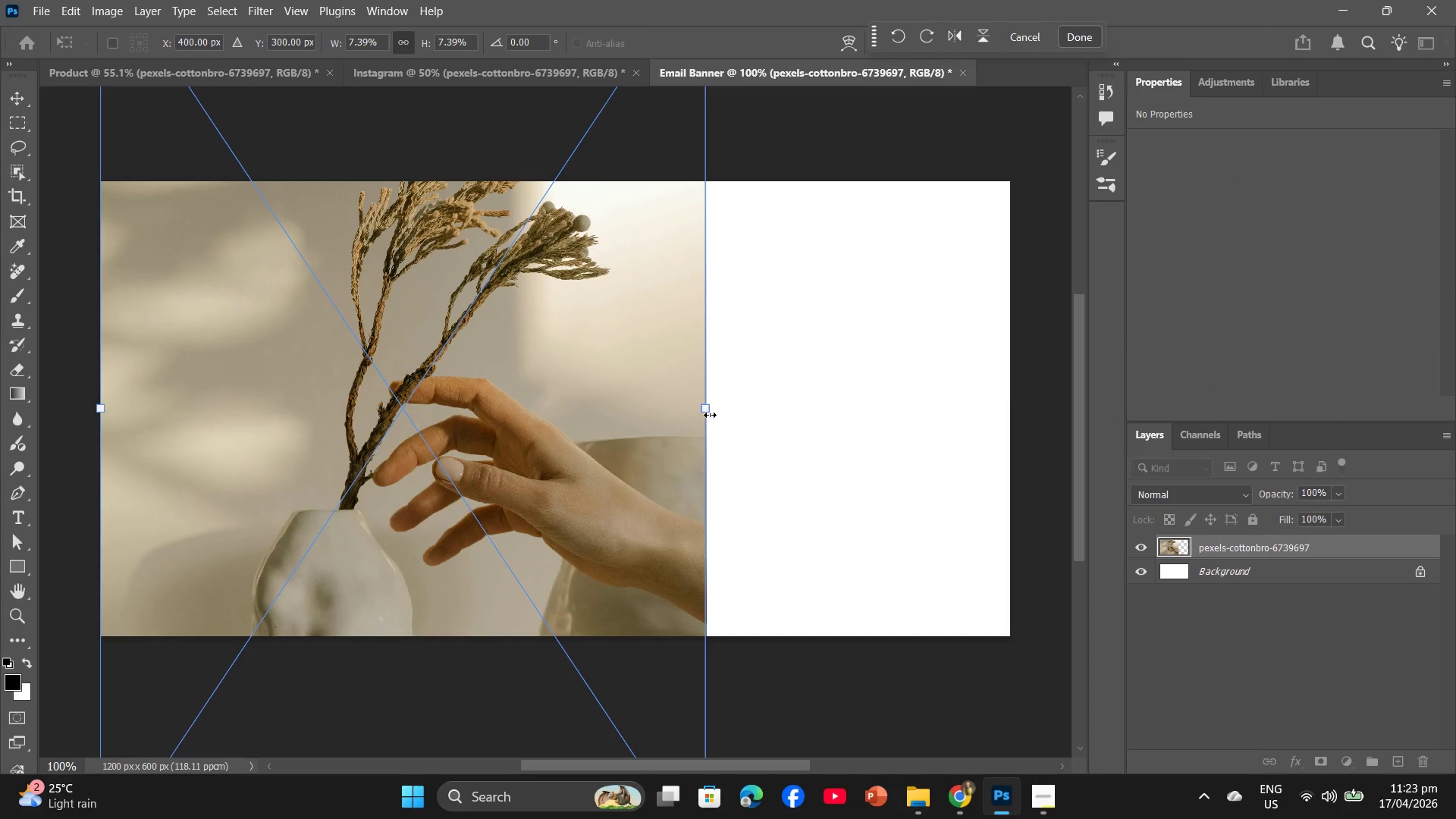 
left_click_drag(start_coordinate=[704, 407], to_coordinate=[1003, 387])
 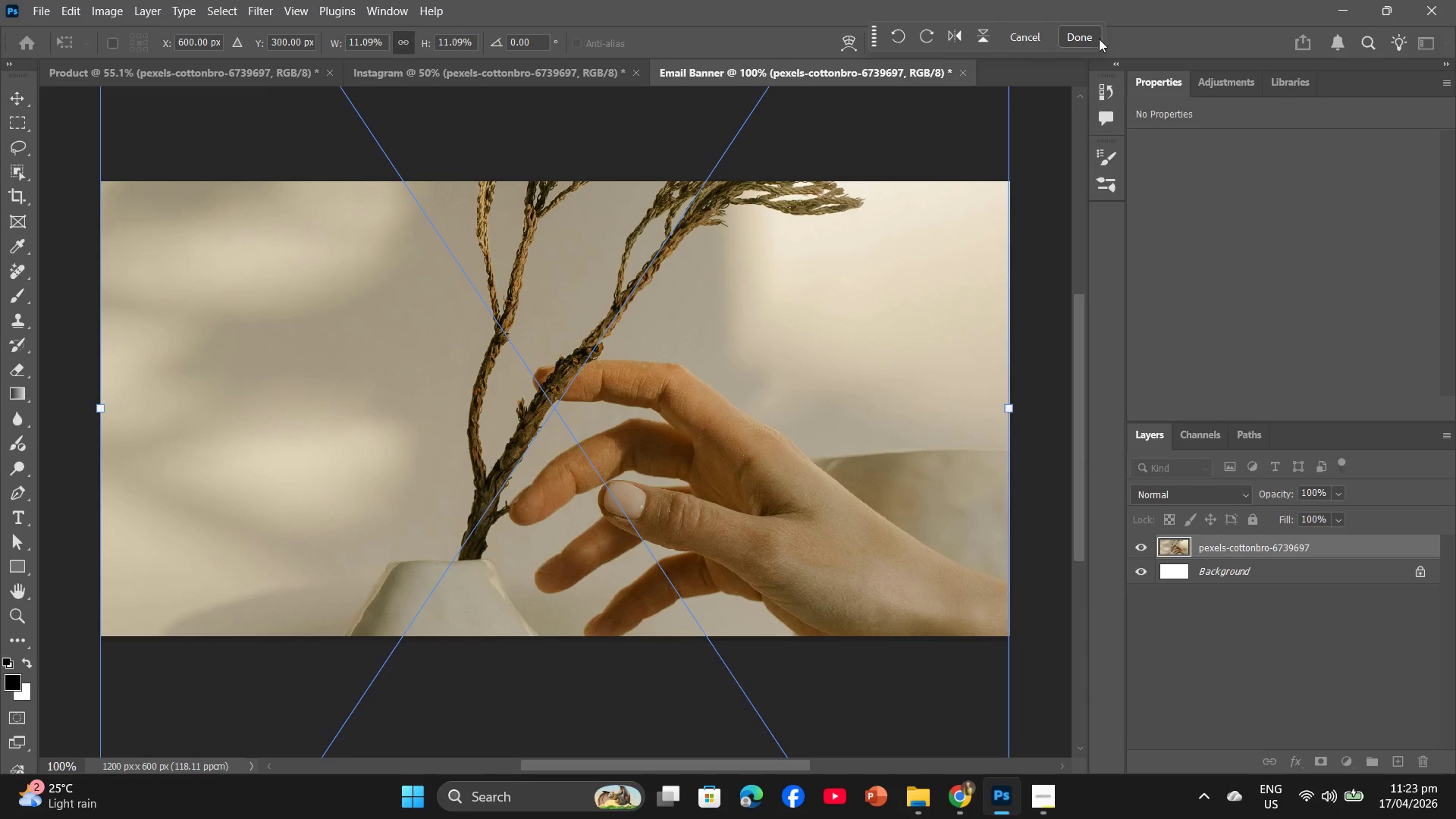 
left_click([1100, 36])
 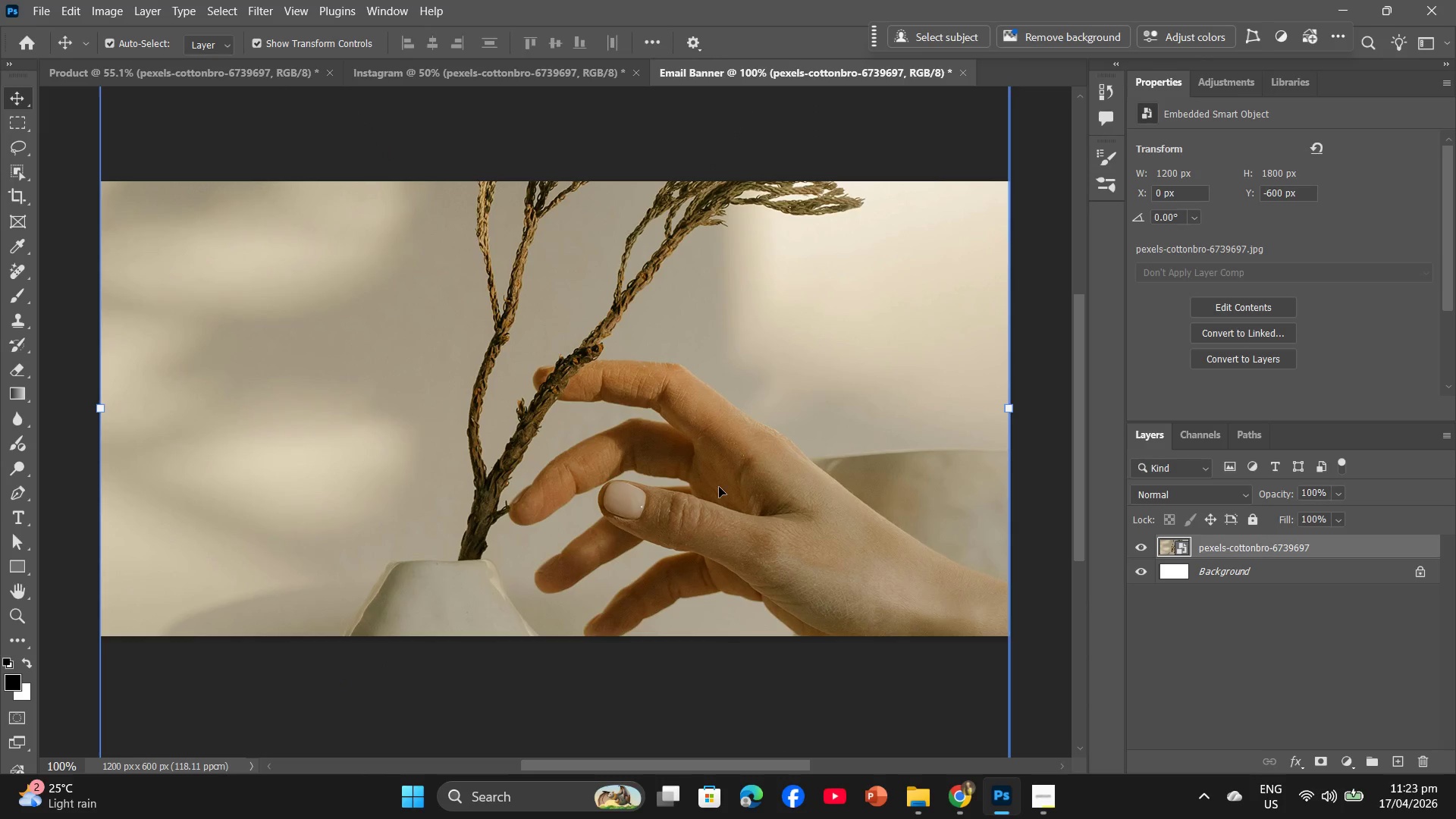 
left_click_drag(start_coordinate=[711, 501], to_coordinate=[714, 340])
 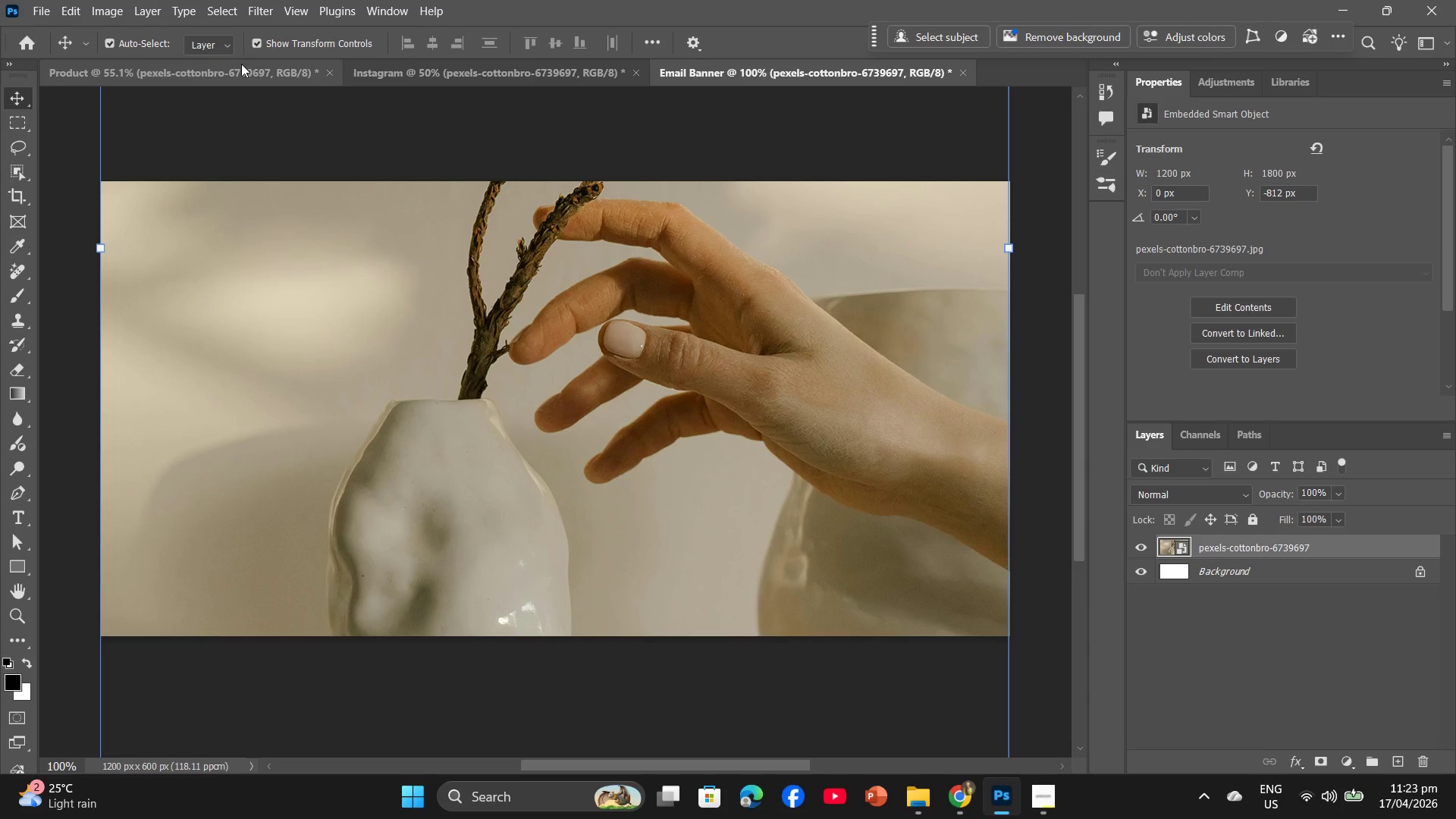 
left_click([211, 62])
 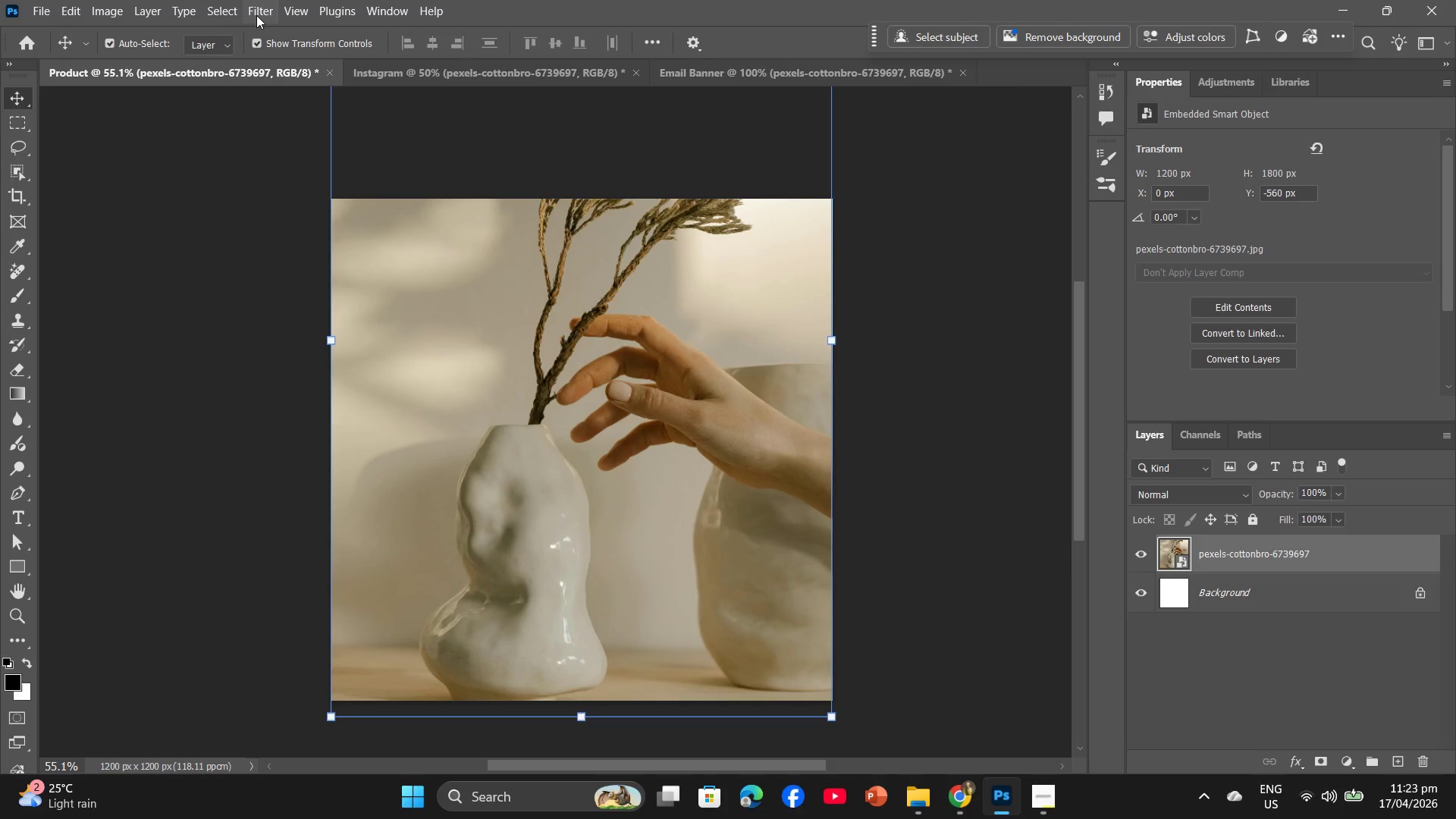 
left_click([256, 15])
 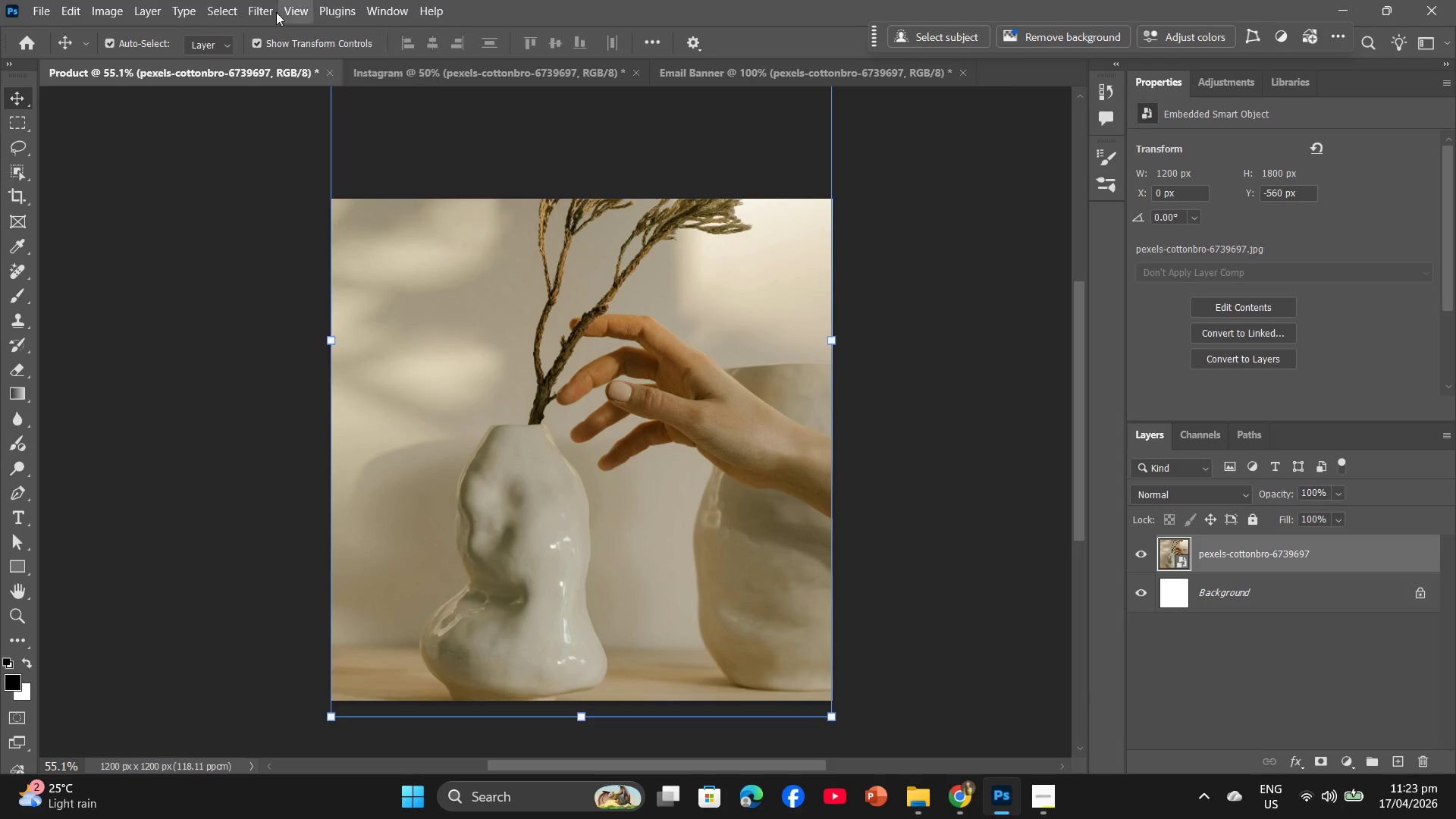 
left_click([266, 24])
 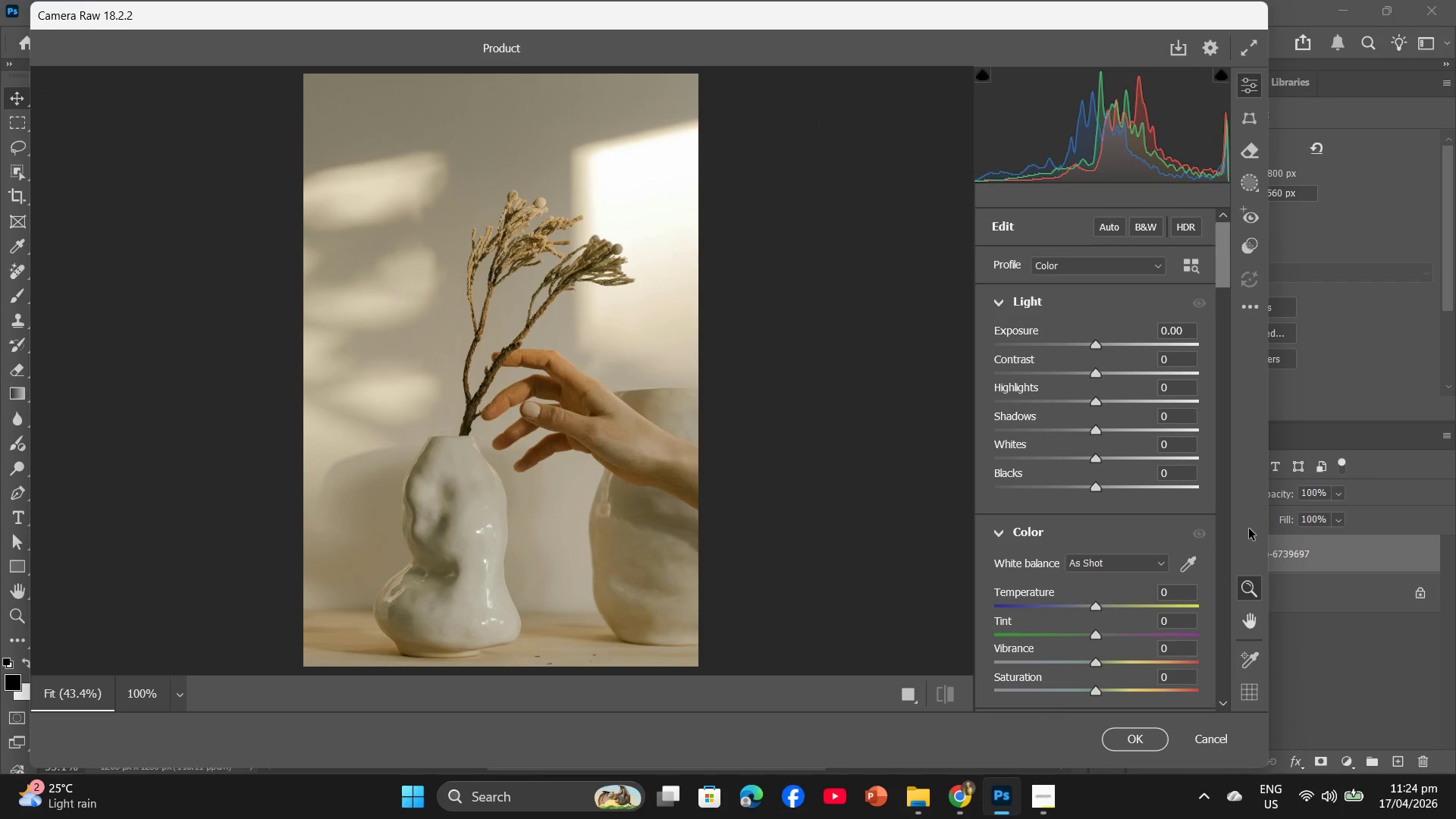 
wait(13.89)
 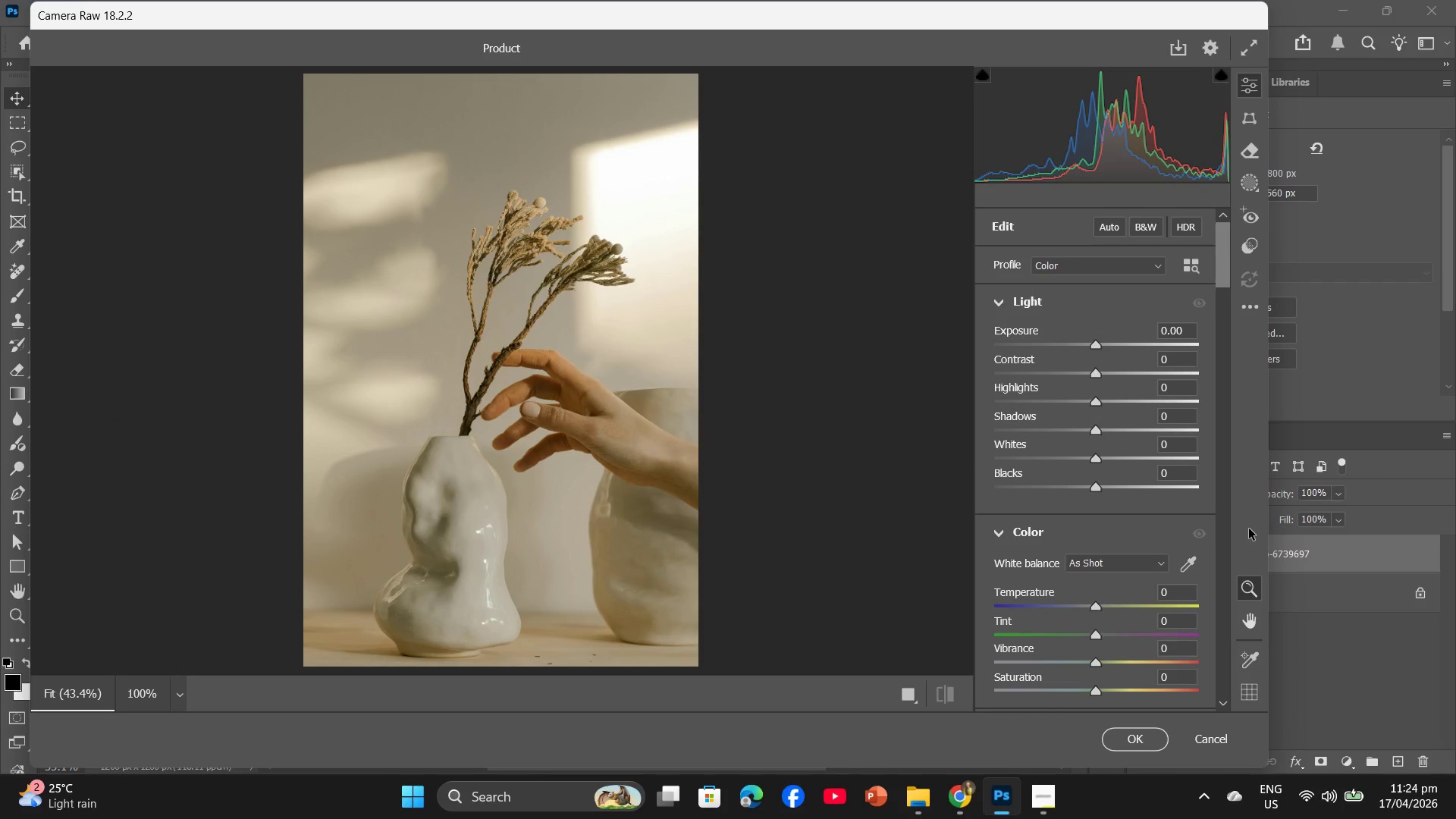 
left_click([1167, 364])
 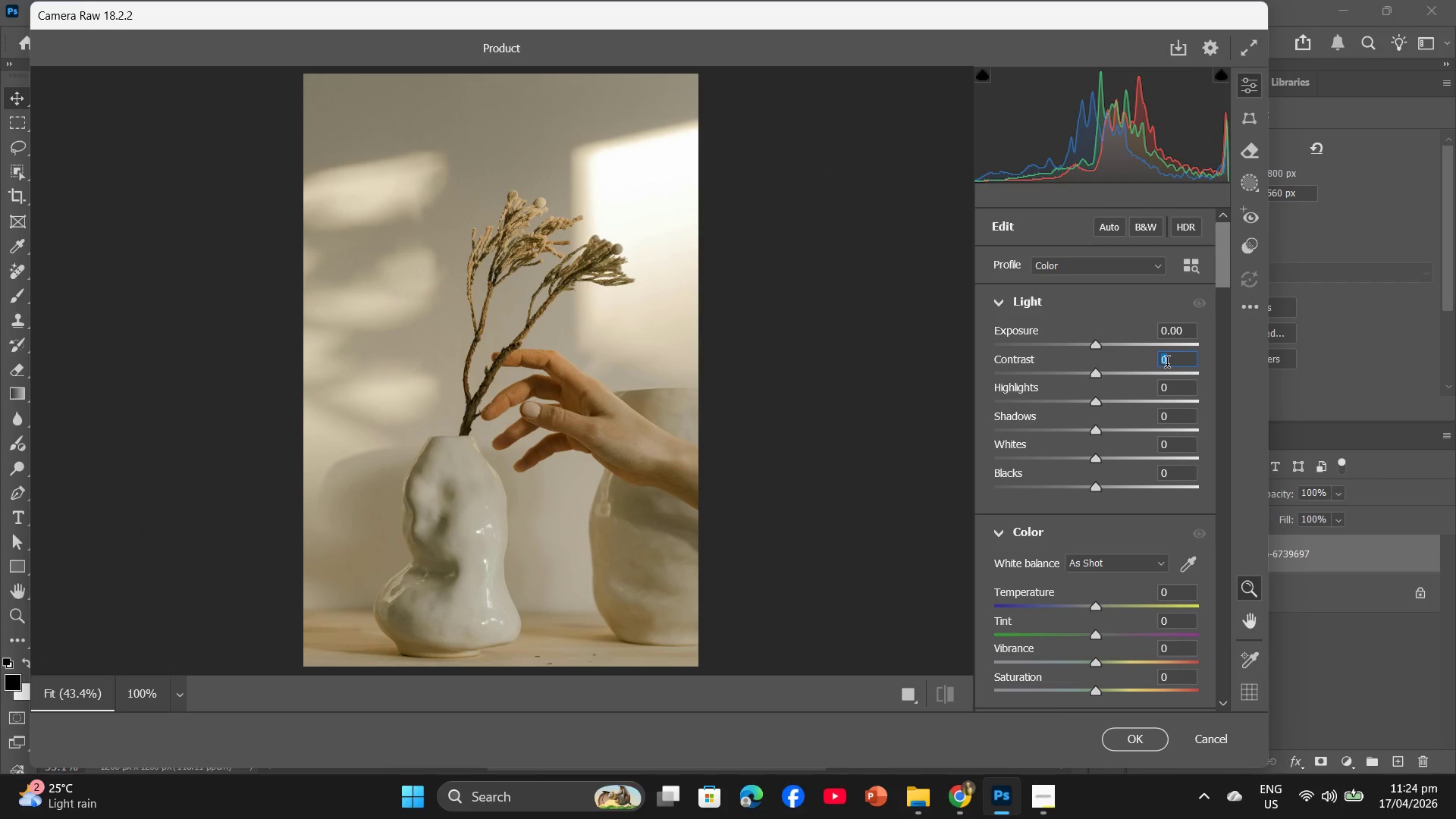 
key(Numpad1)
 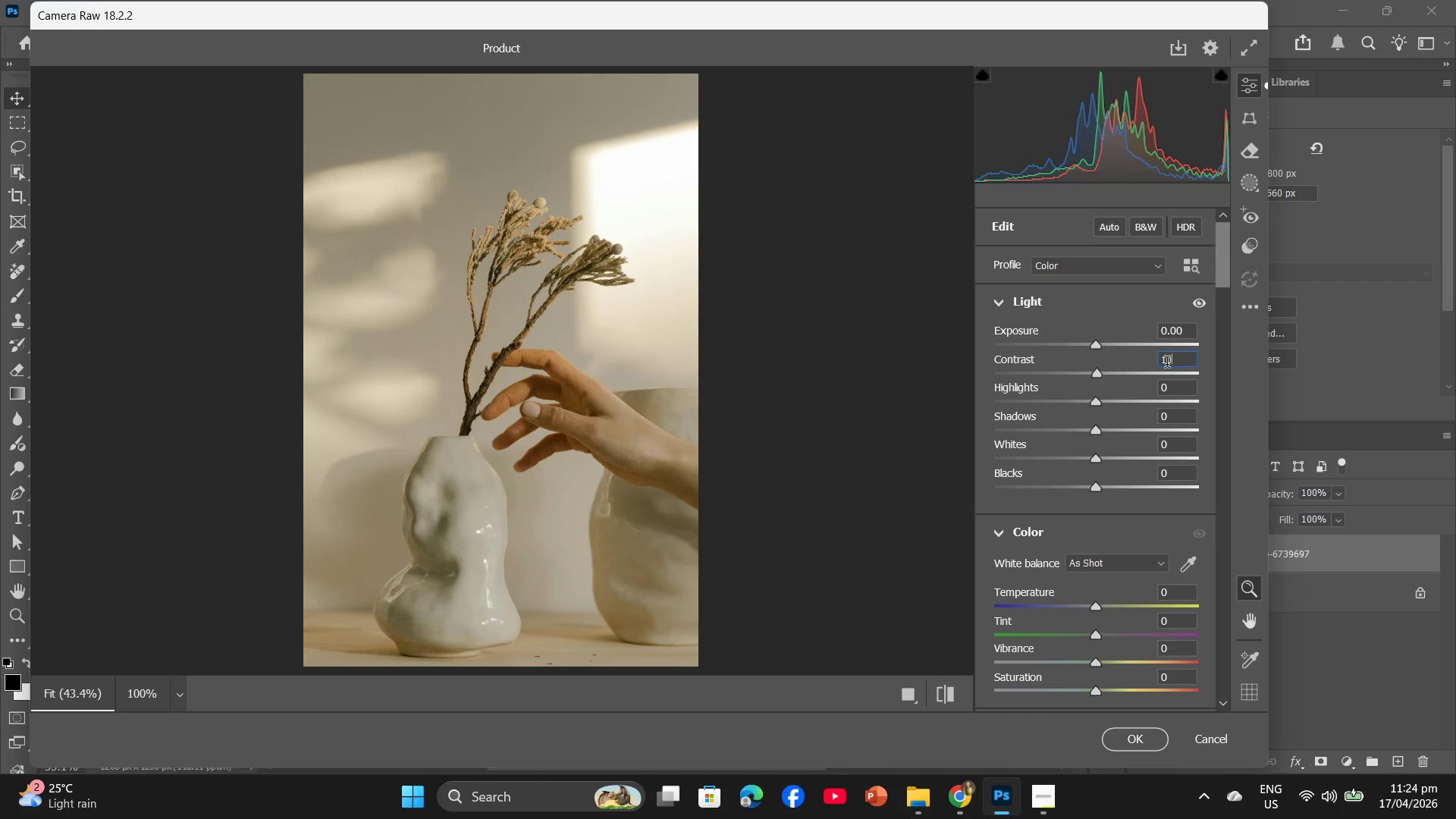 
key(Numpad0)
 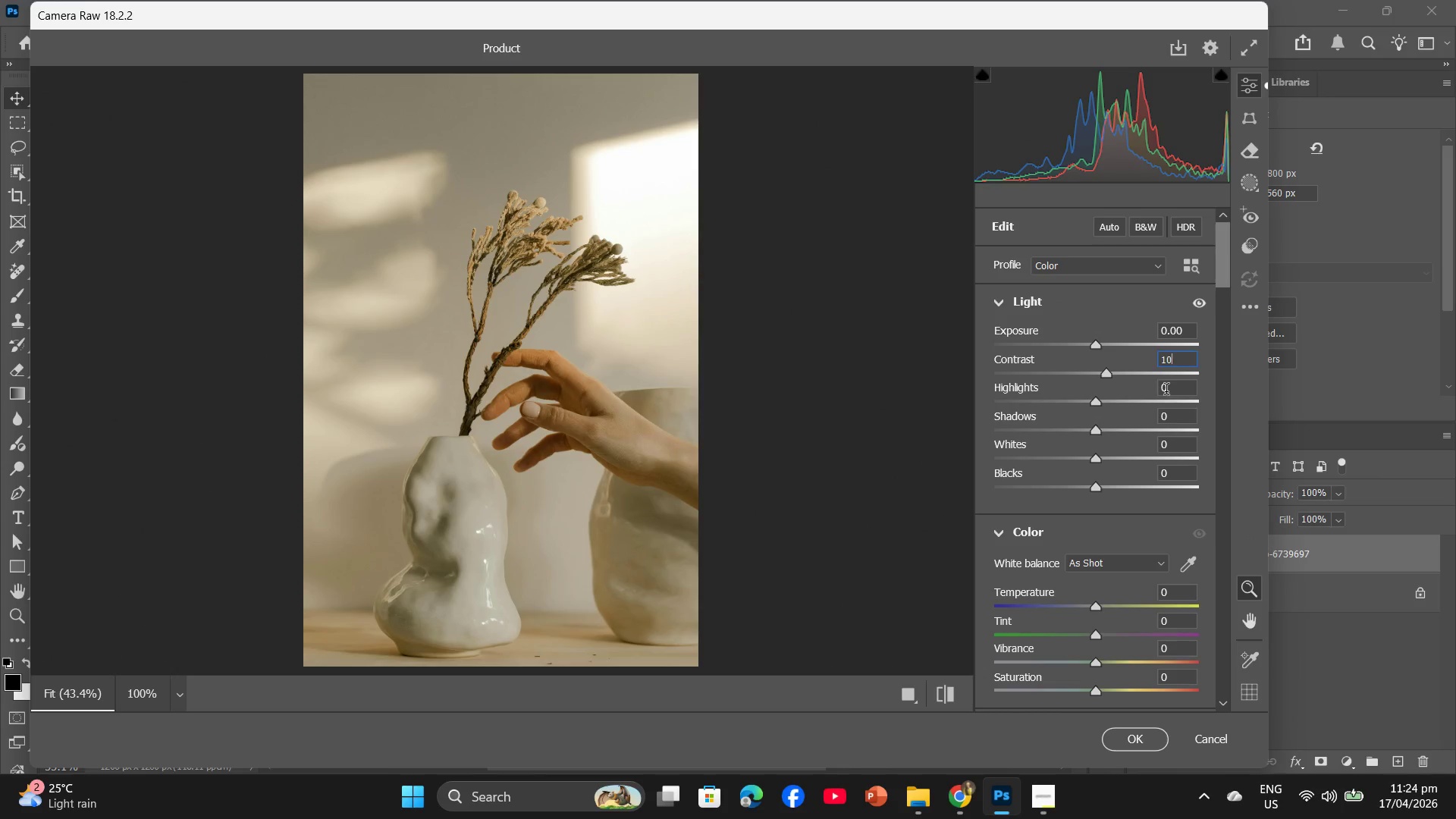 
left_click([1166, 391])
 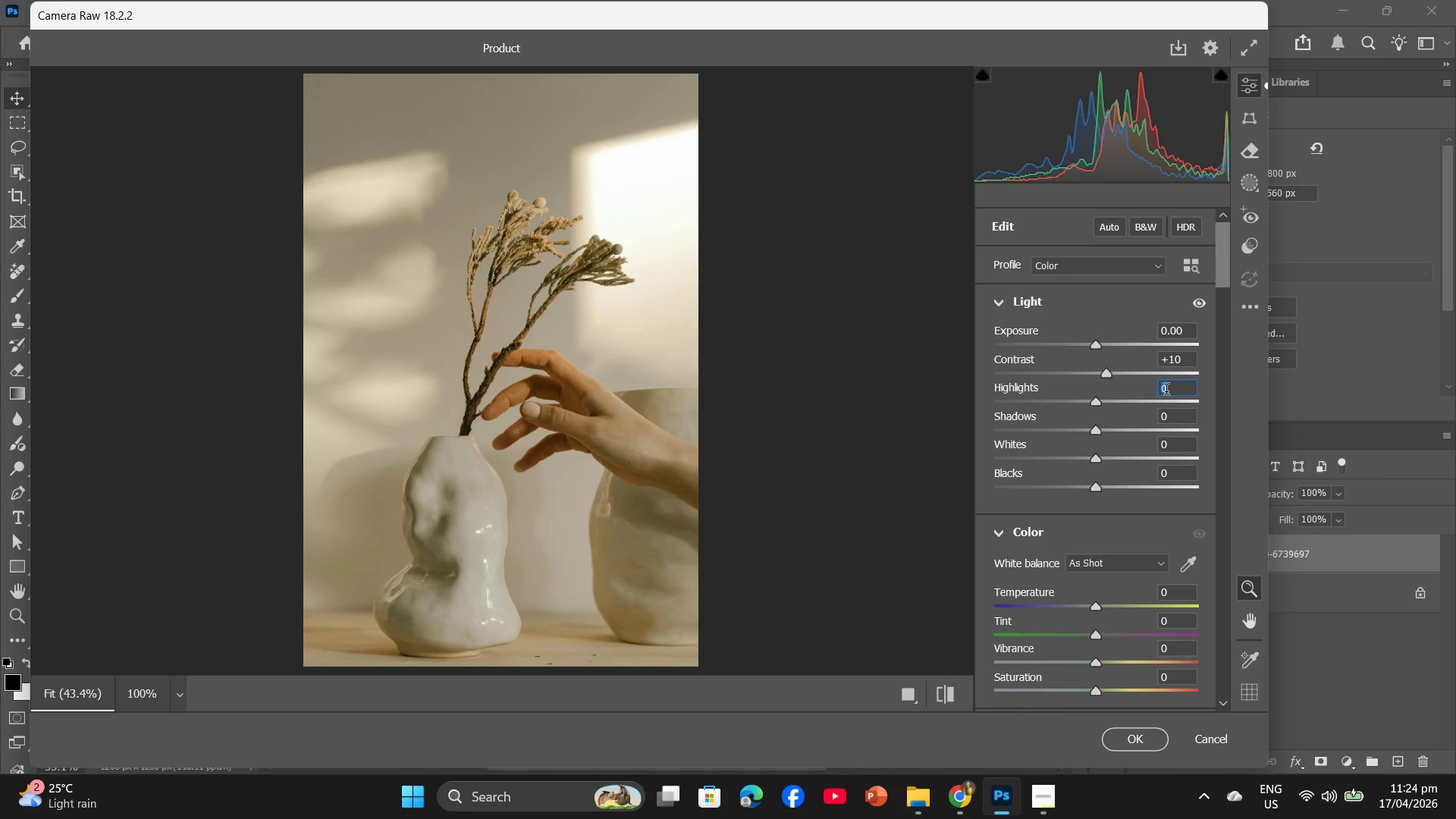 
key(Minus)
 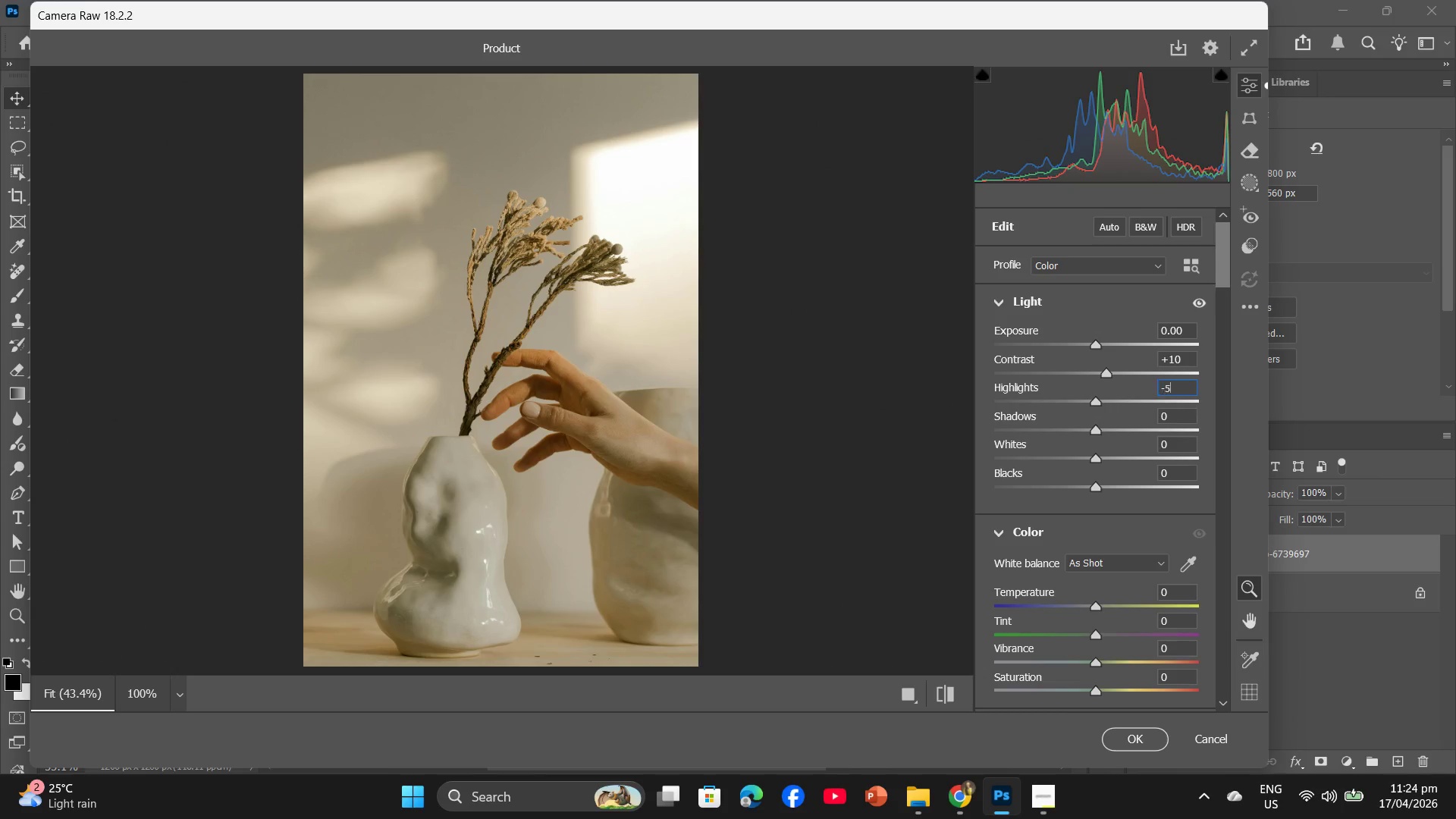 
key(Numpad5)
 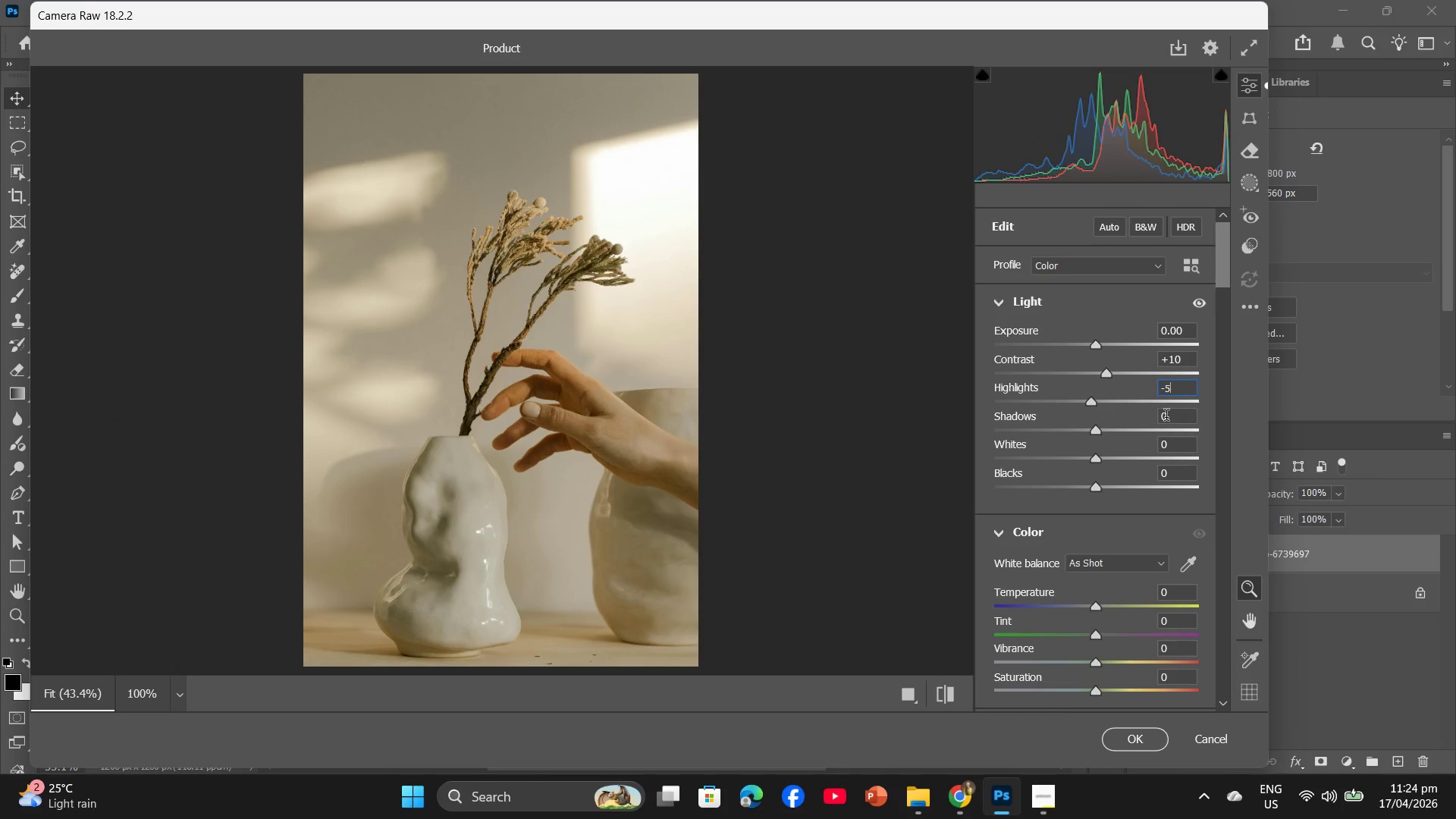 
left_click([1166, 417])
 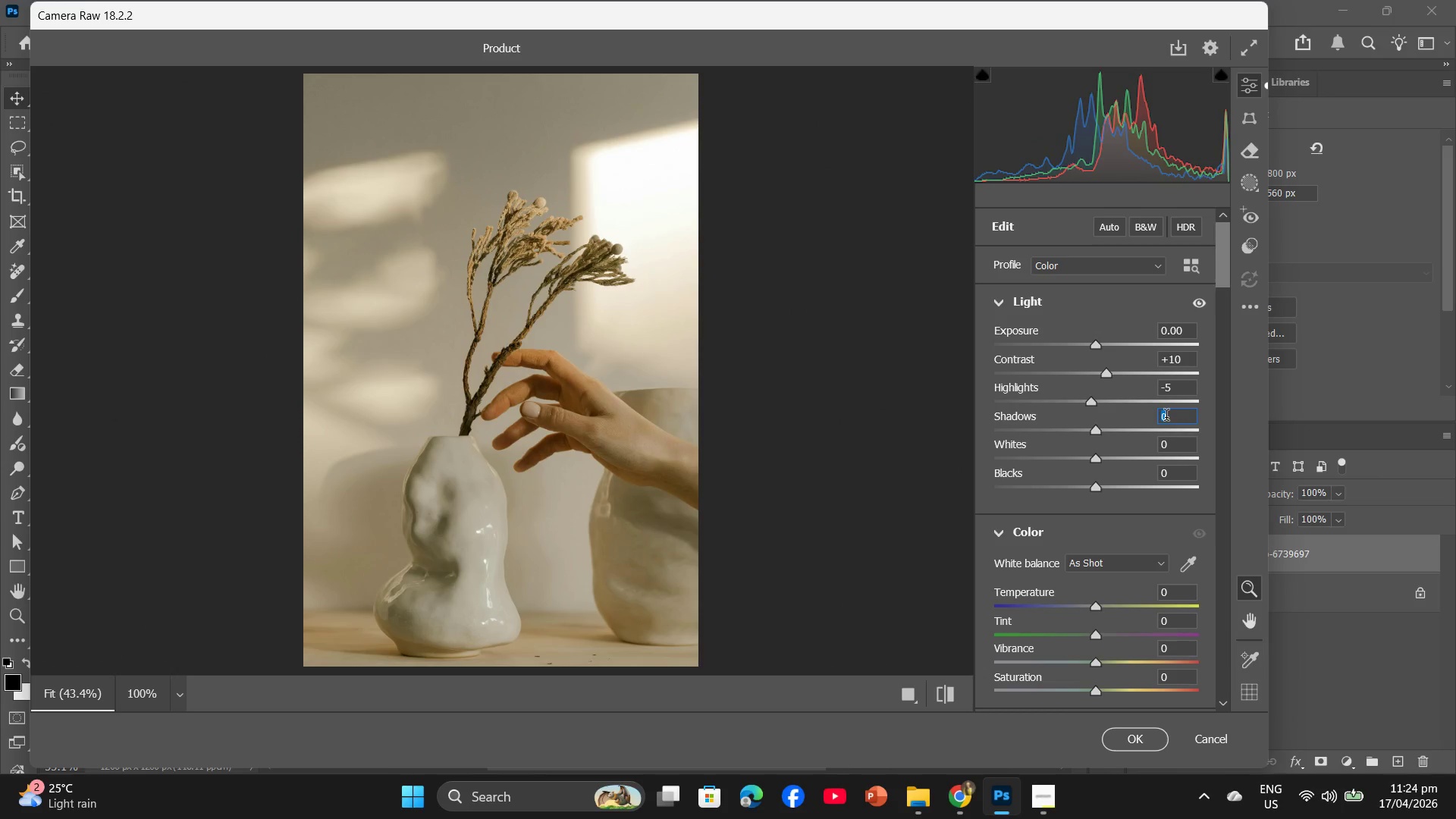 
key(Numpad5)
 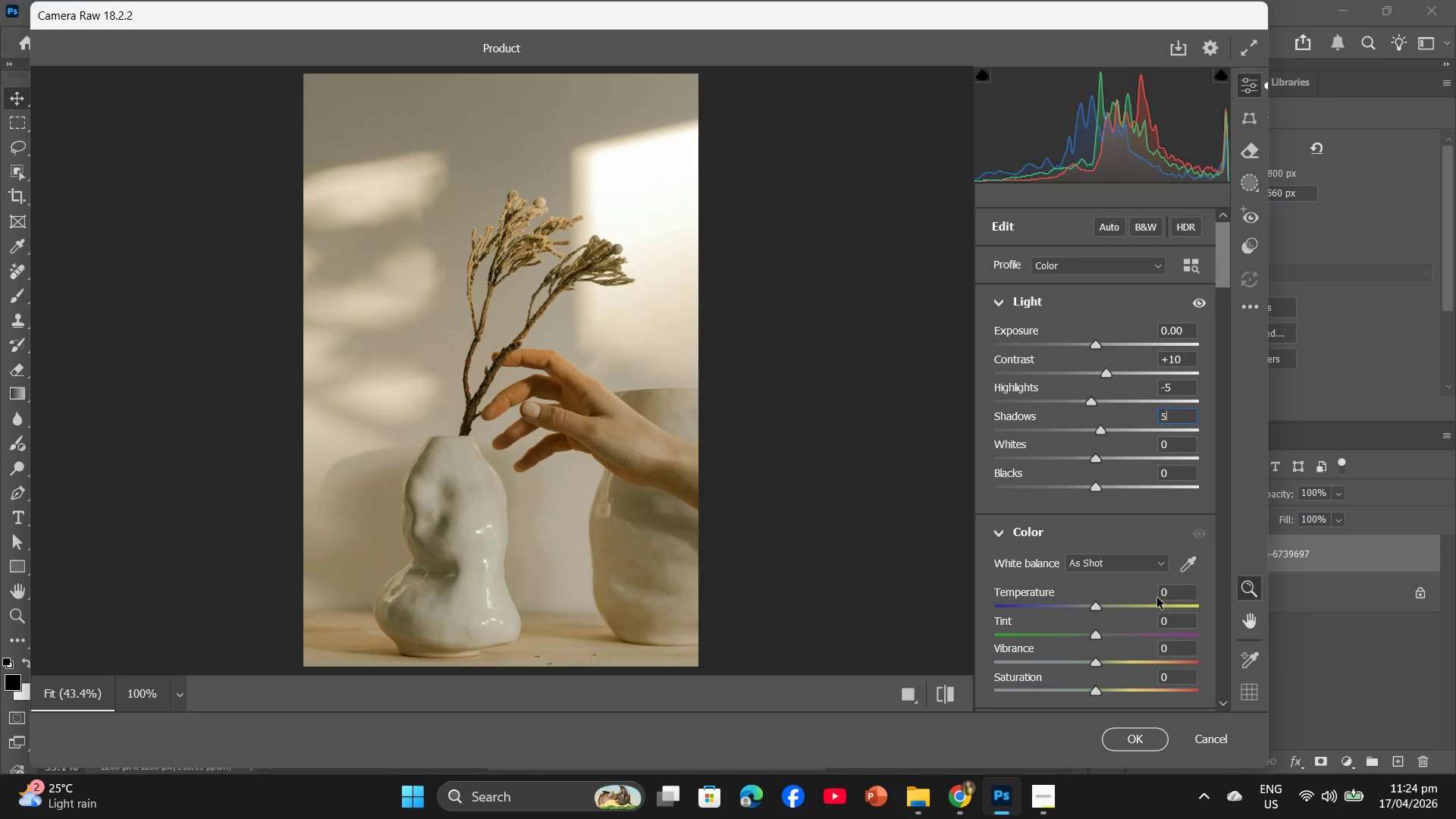 
left_click([1166, 595])
 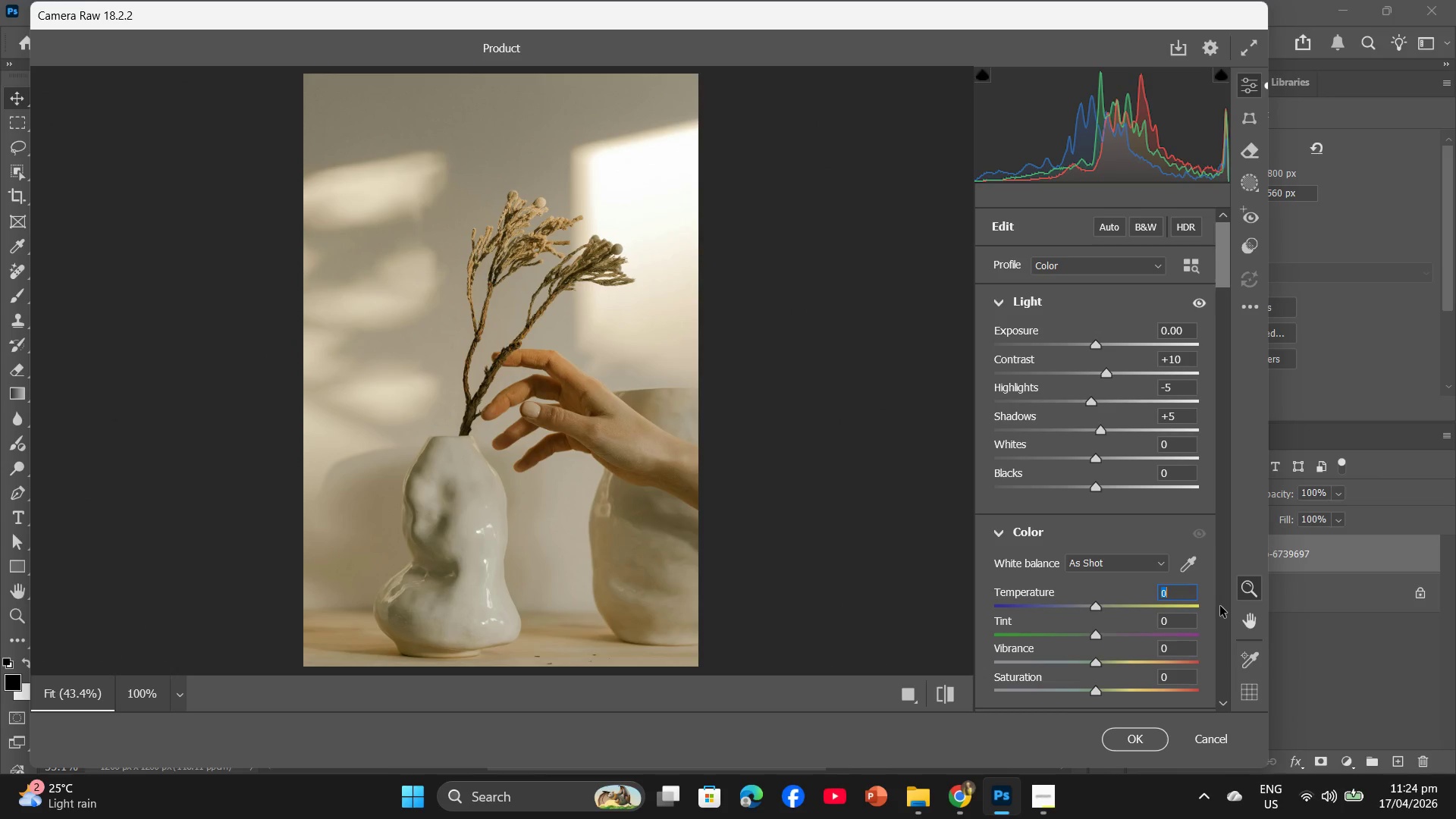 
key(Minus)
 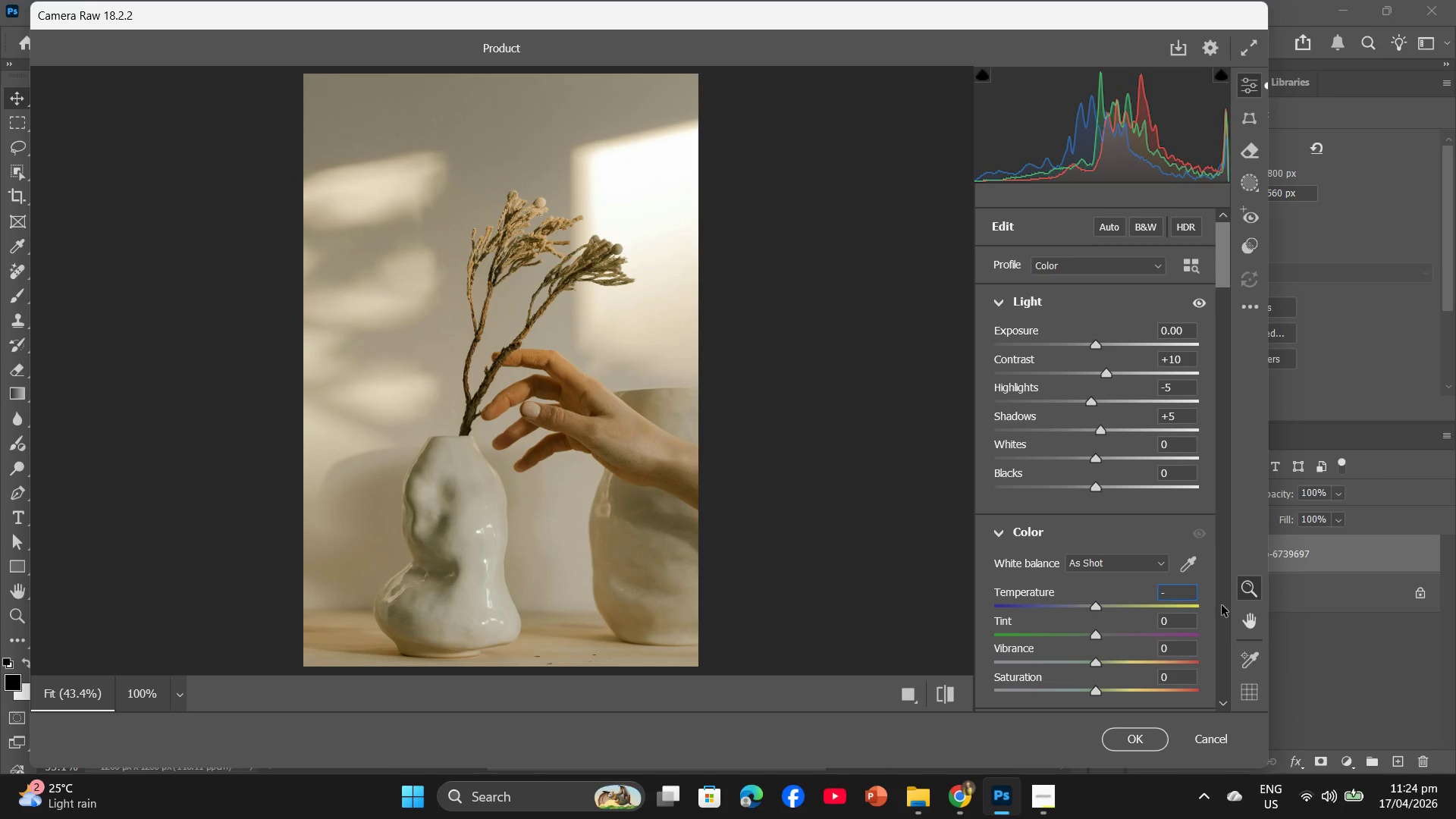 
key(Numpad1)
 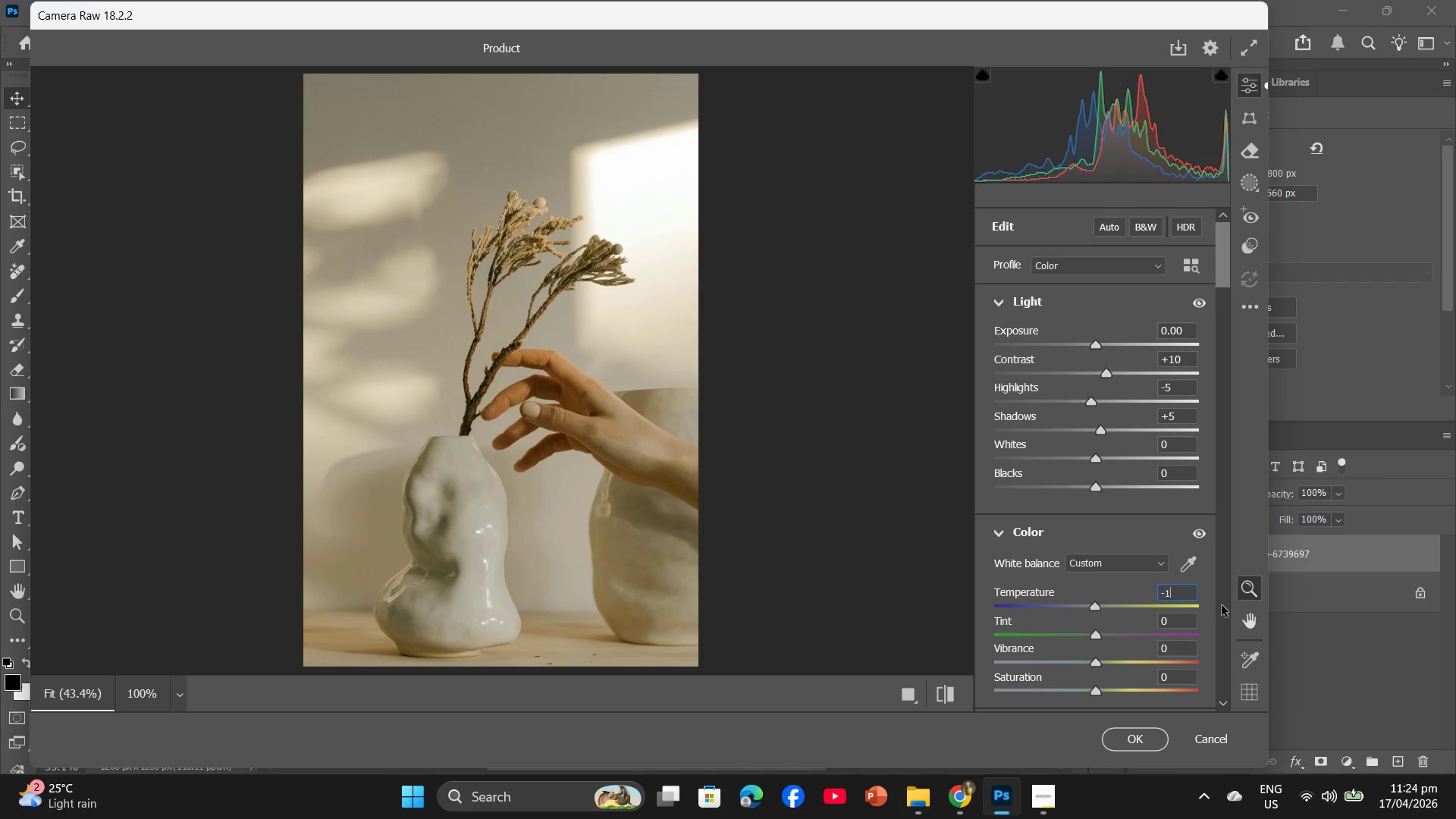 
key(Numpad5)
 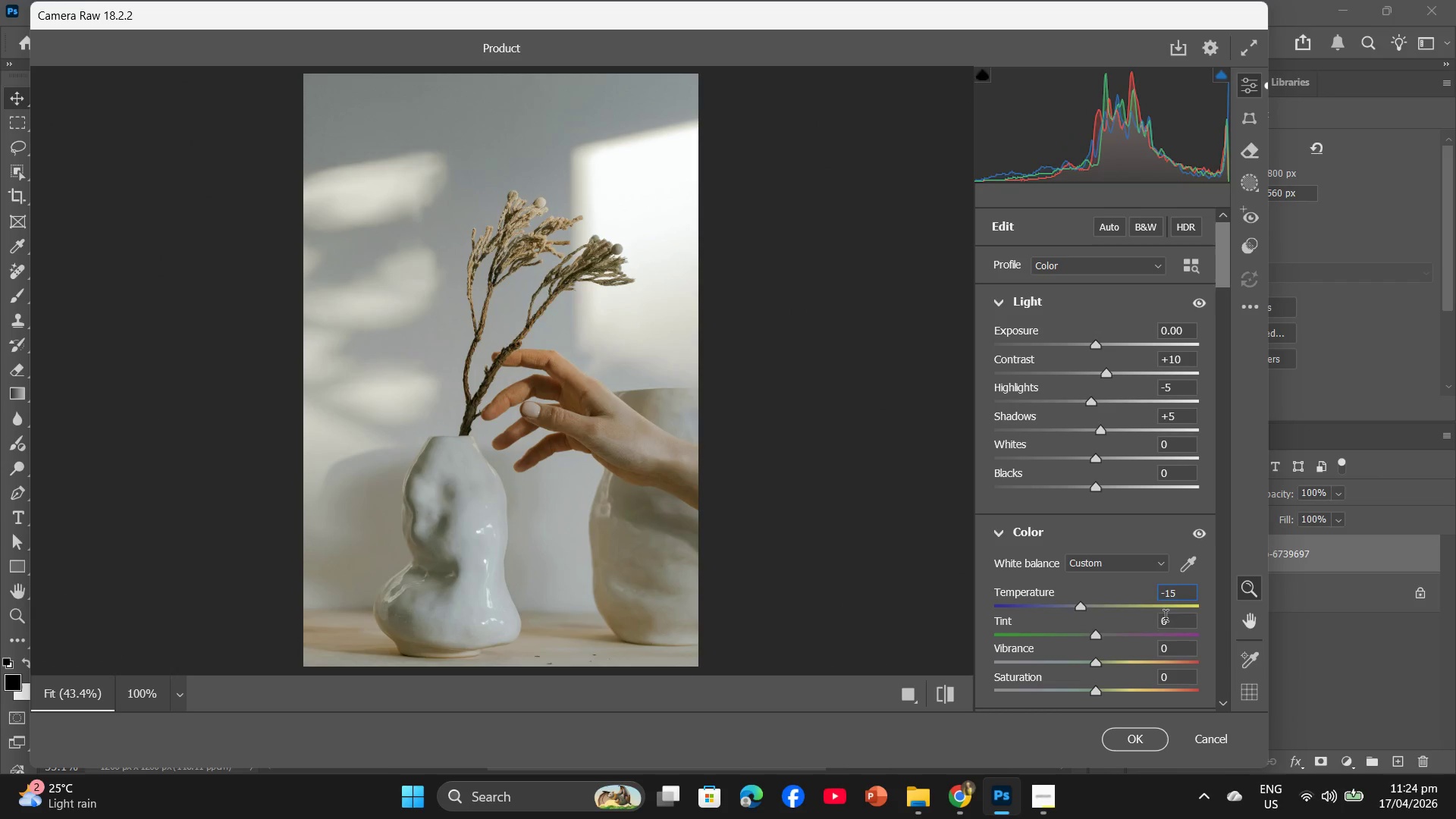 
left_click([1164, 620])
 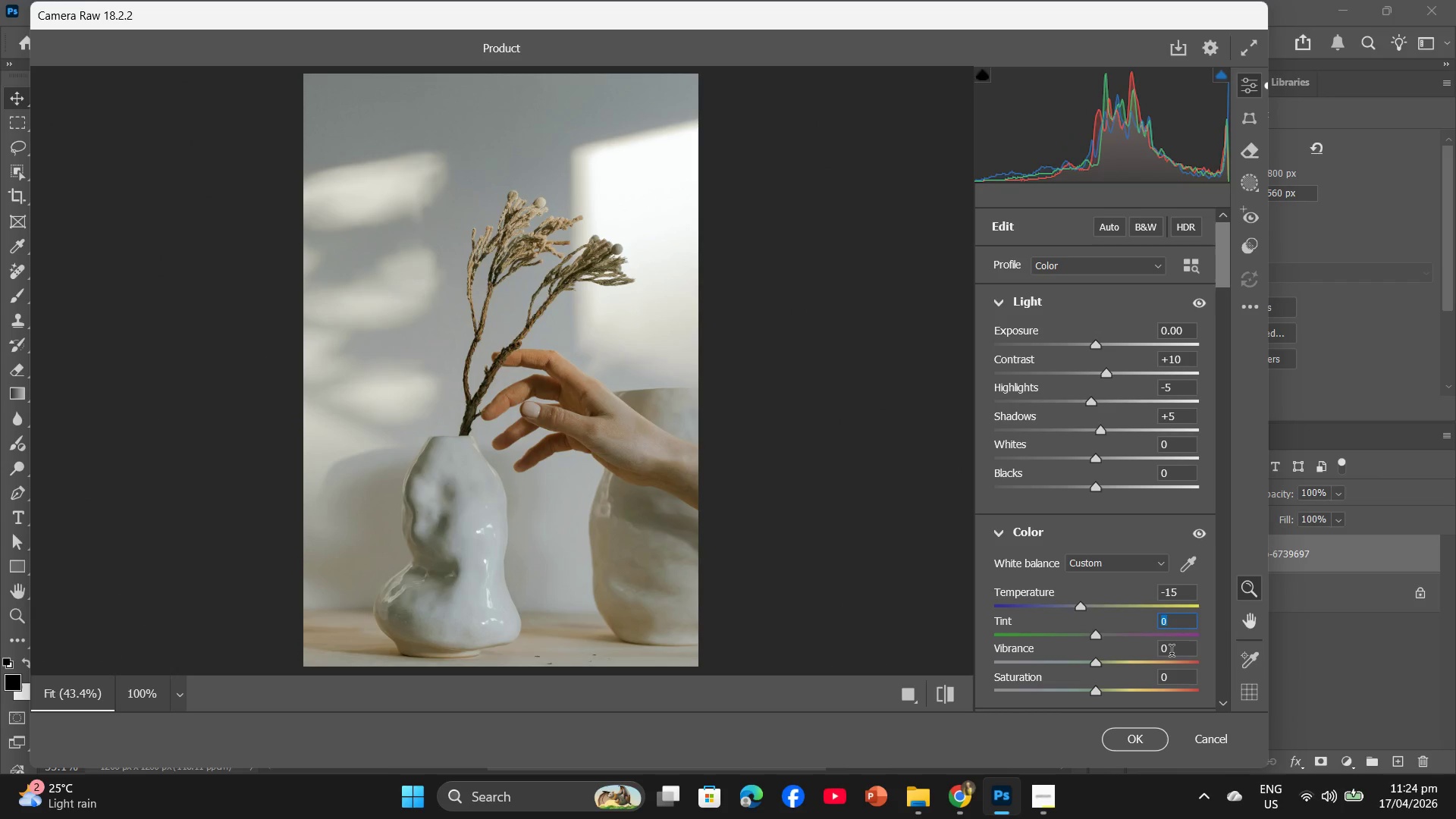 
key(Minus)
 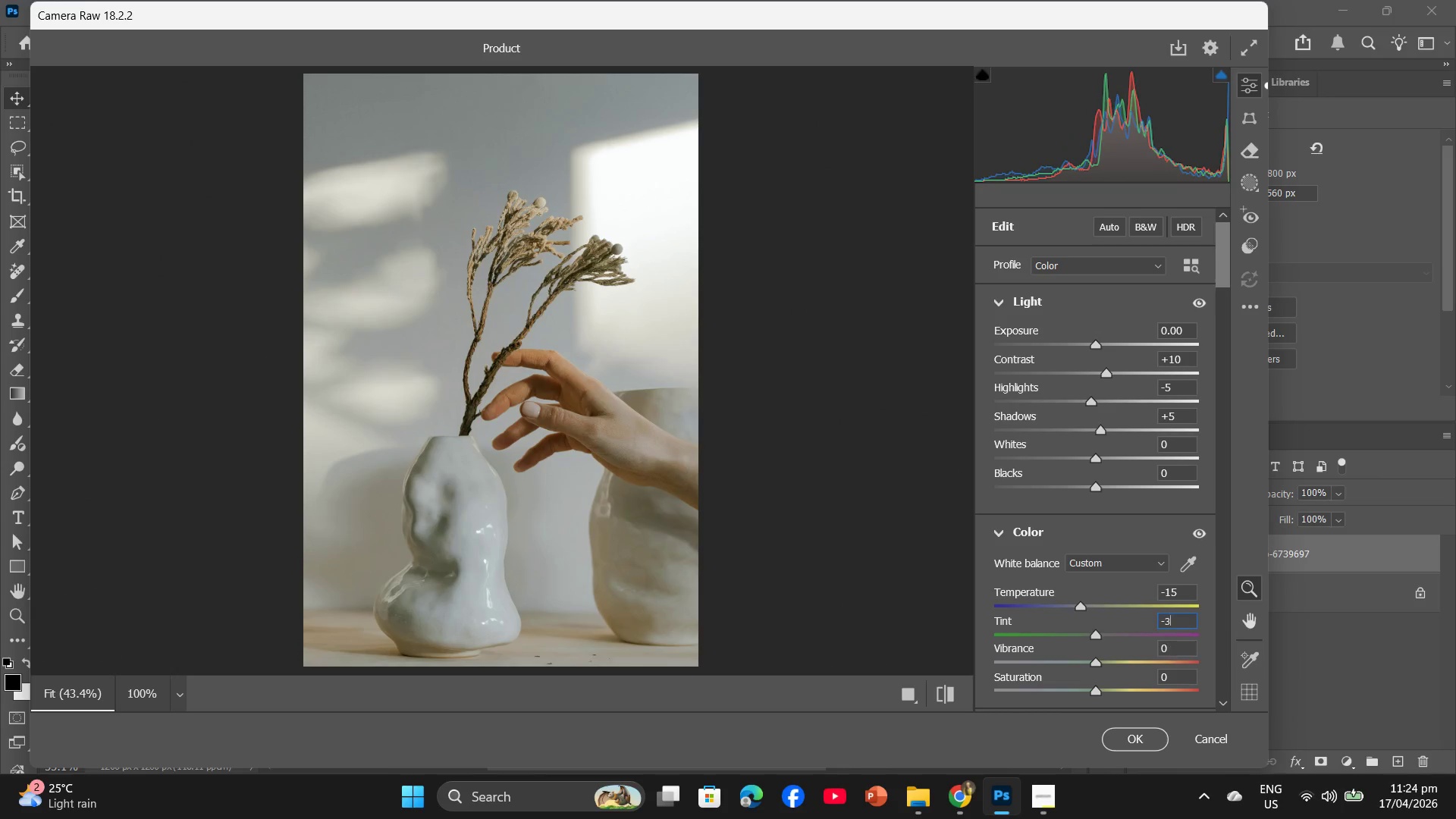 
key(Numpad3)
 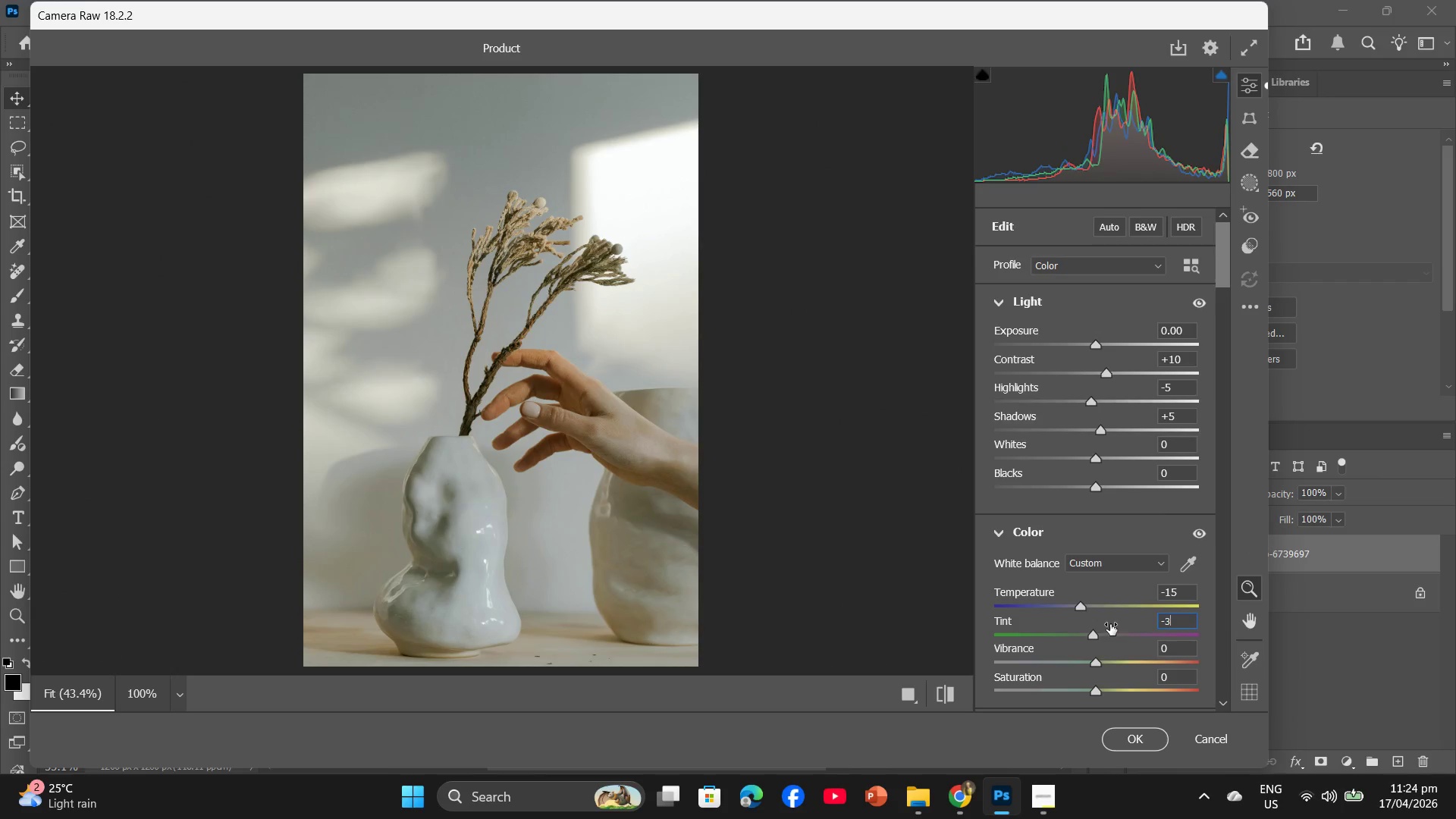 
scroll: coordinate [1110, 624], scroll_direction: down, amount: 3.0
 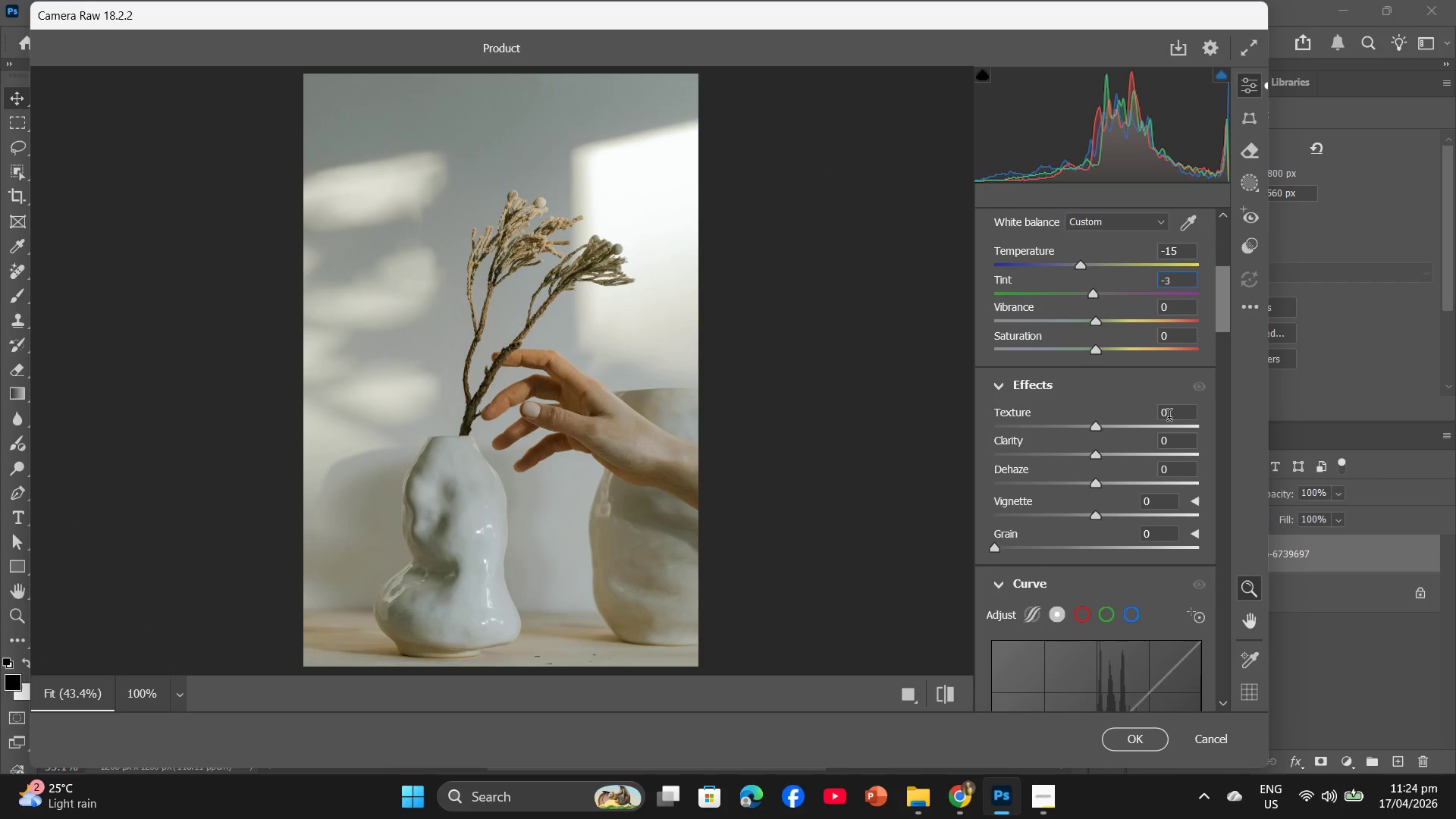 
left_click([1170, 415])
 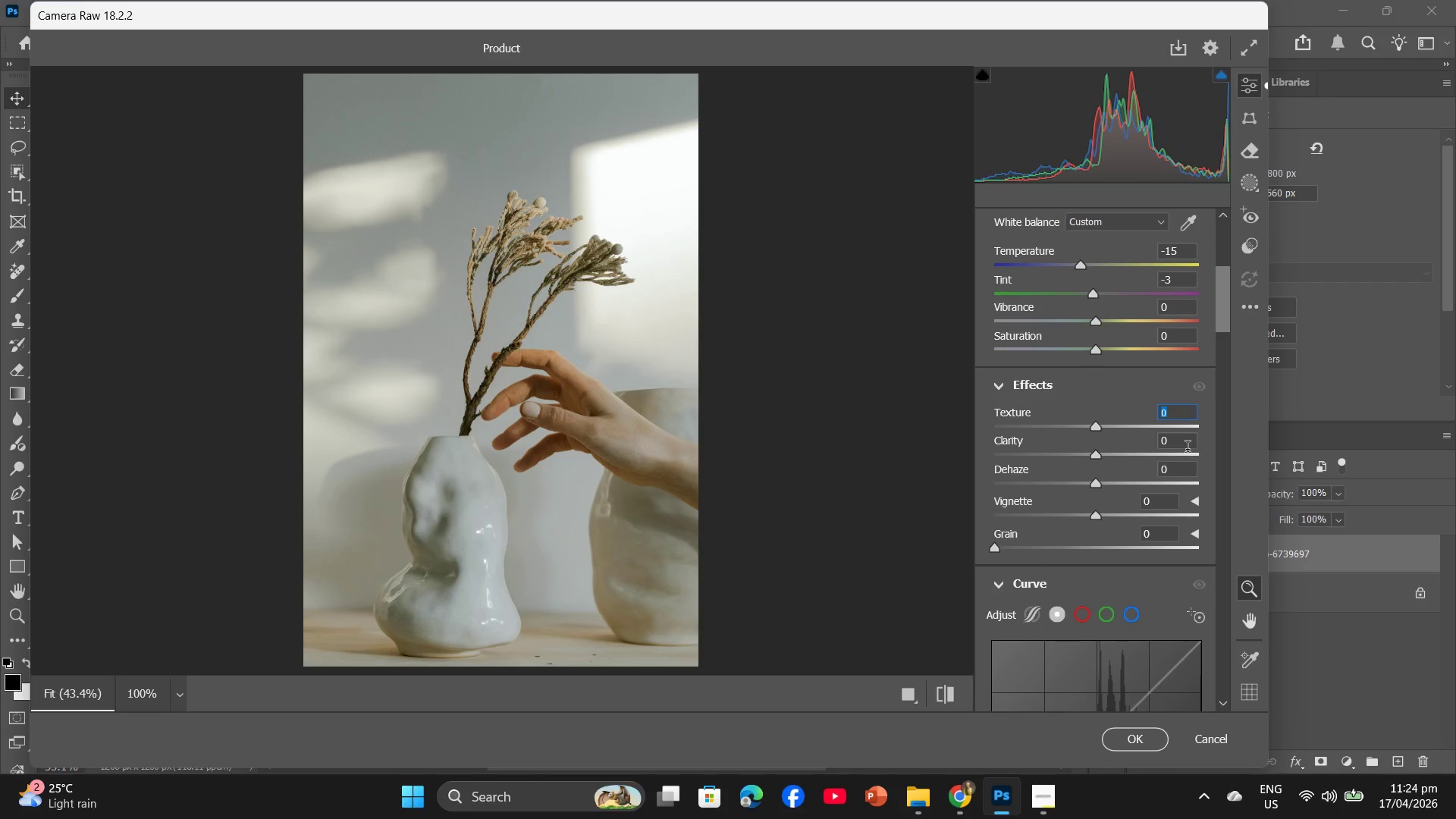 
key(Numpad1)
 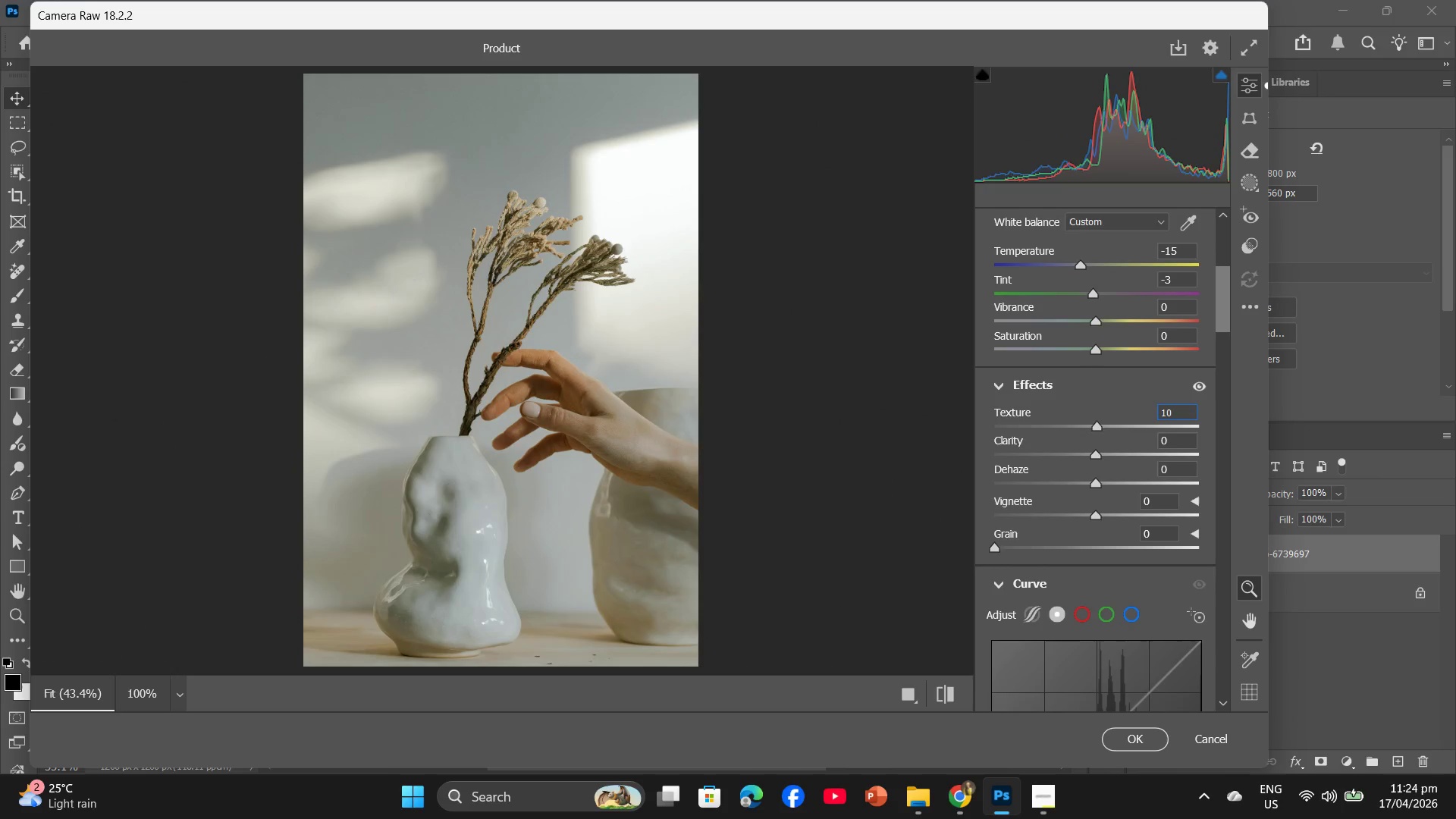 
key(Numpad0)
 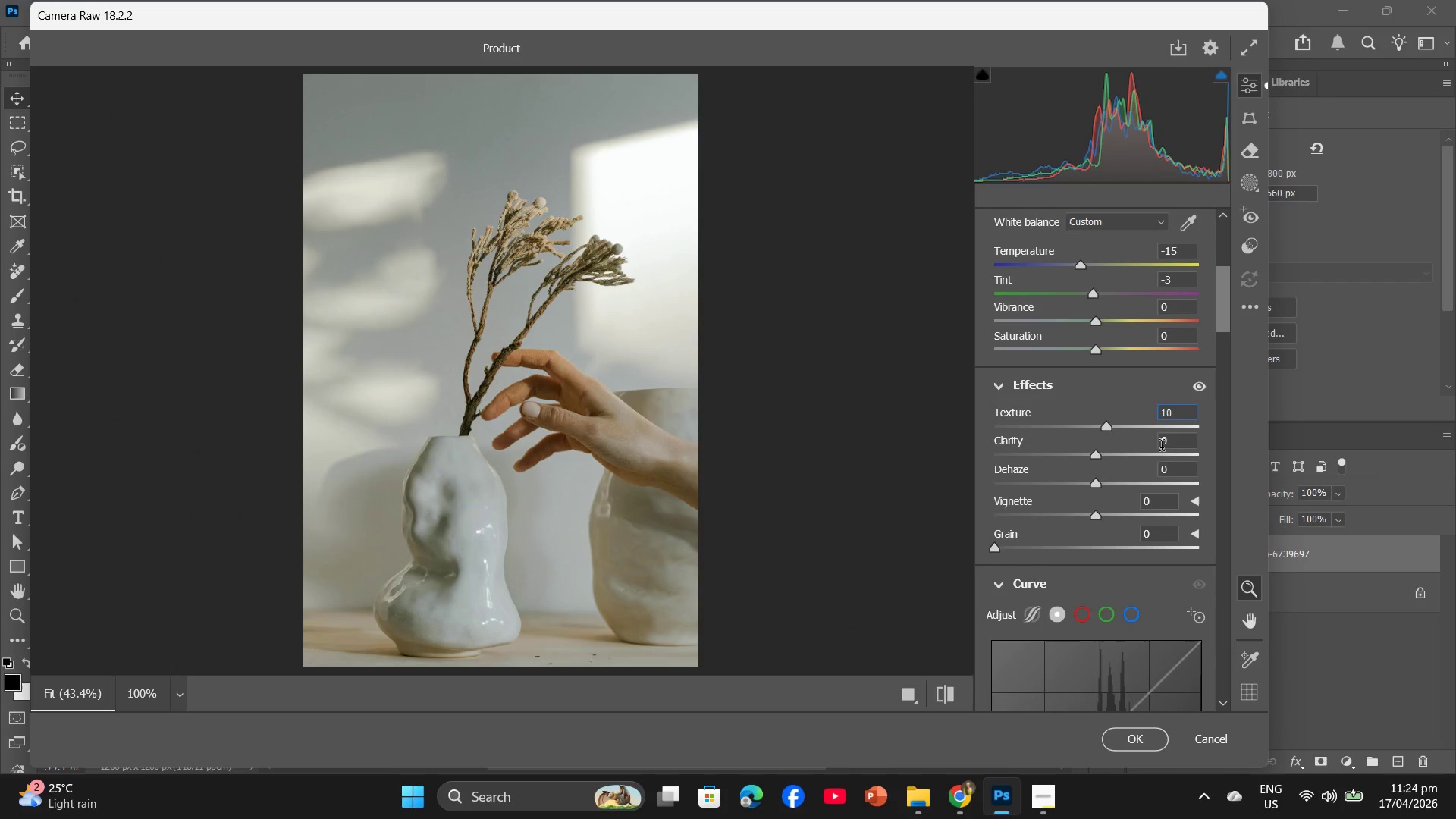 
left_click([1162, 443])
 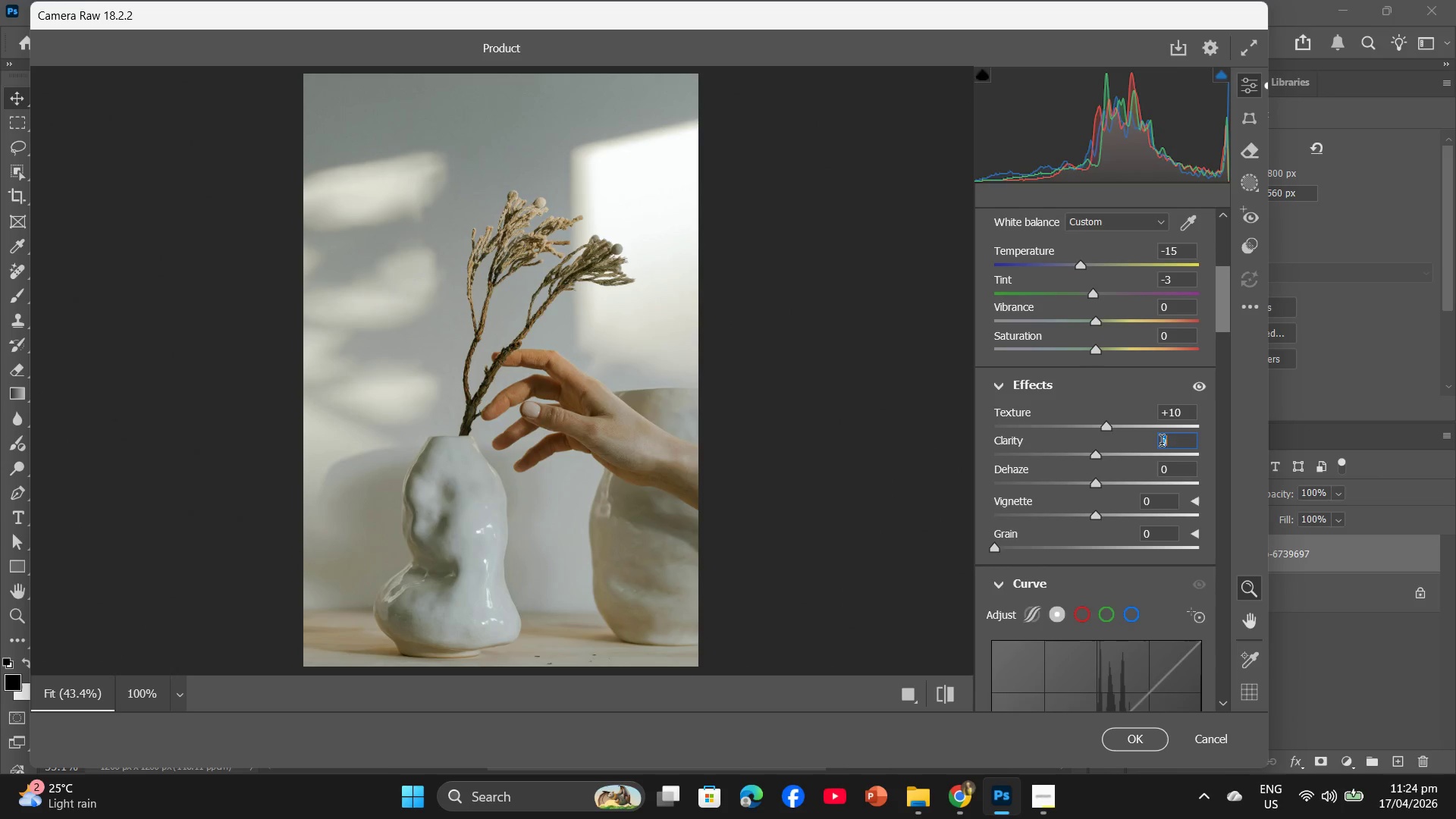 
key(Numpad1)
 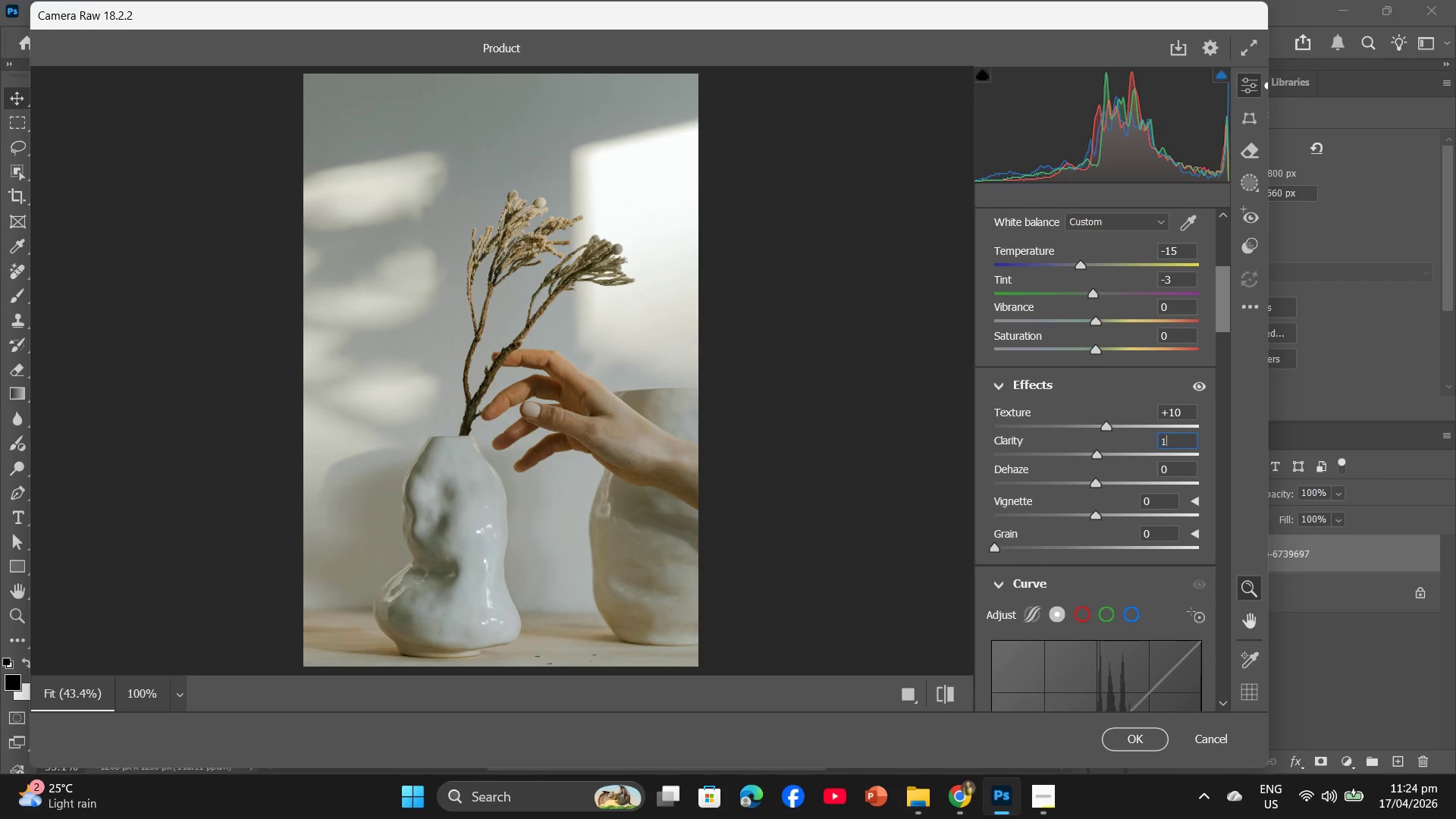 
key(Numpad0)
 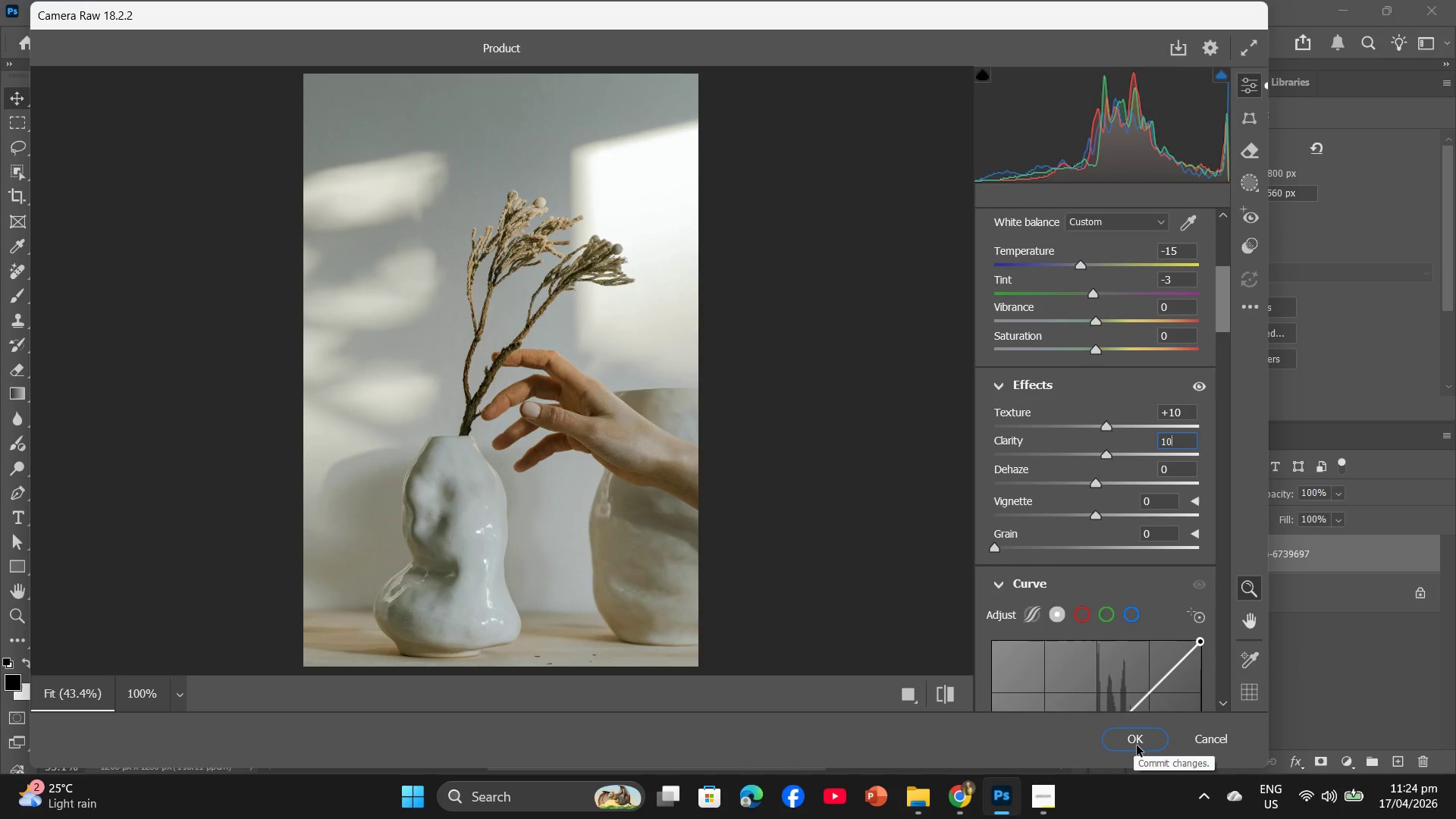 
left_click([1137, 745])
 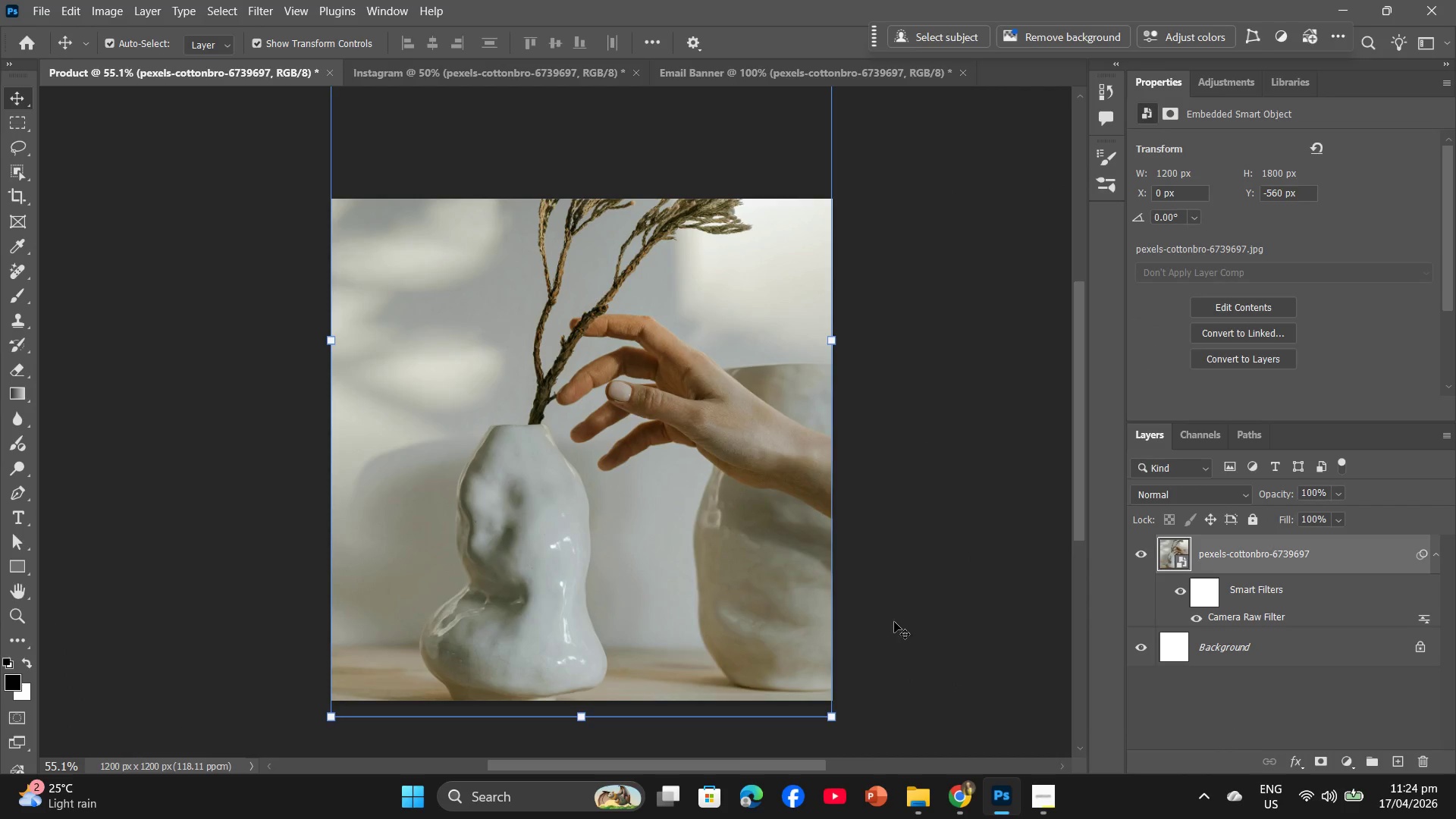 
left_click([488, 74])
 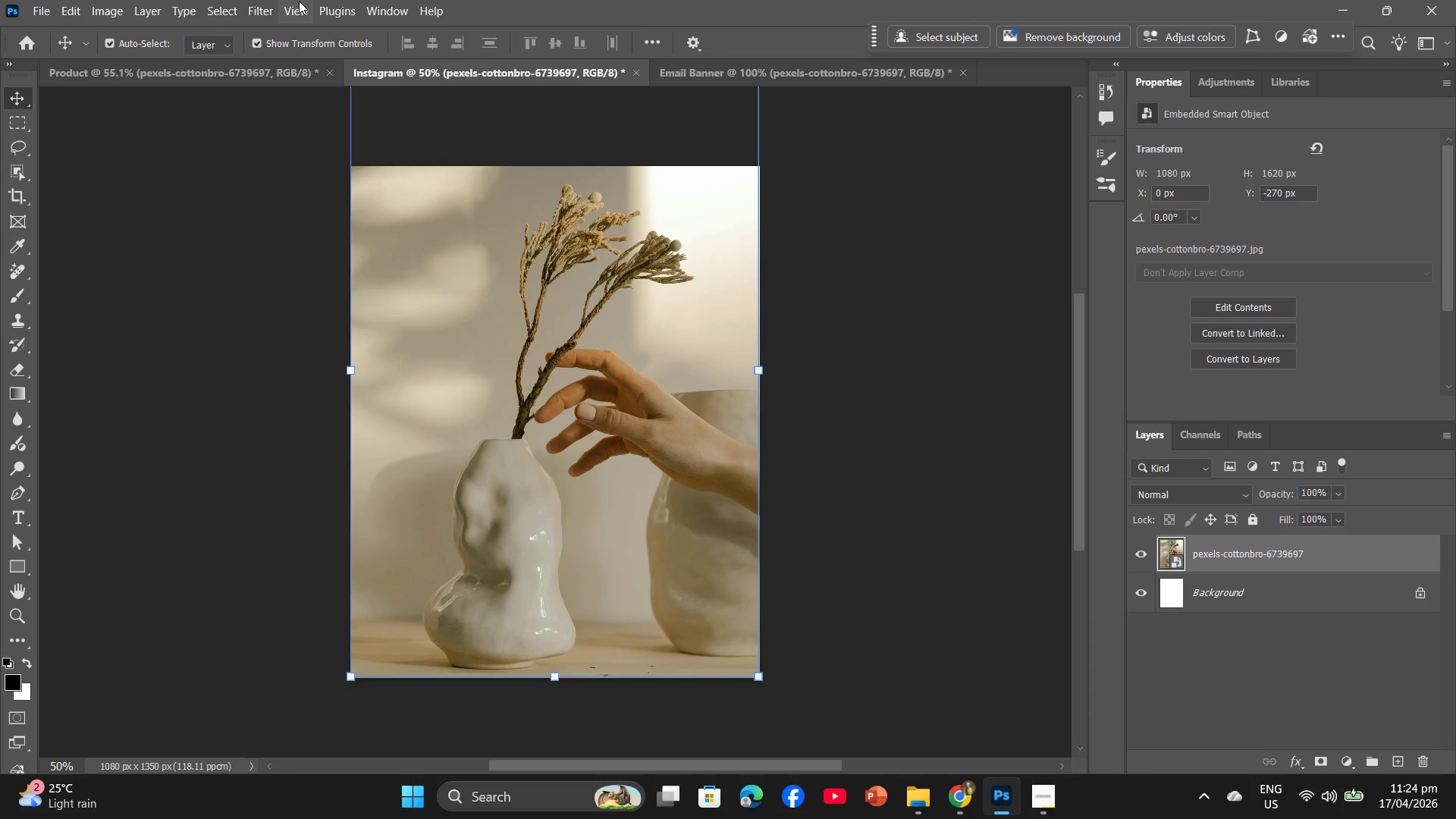 
left_click([258, 0])
 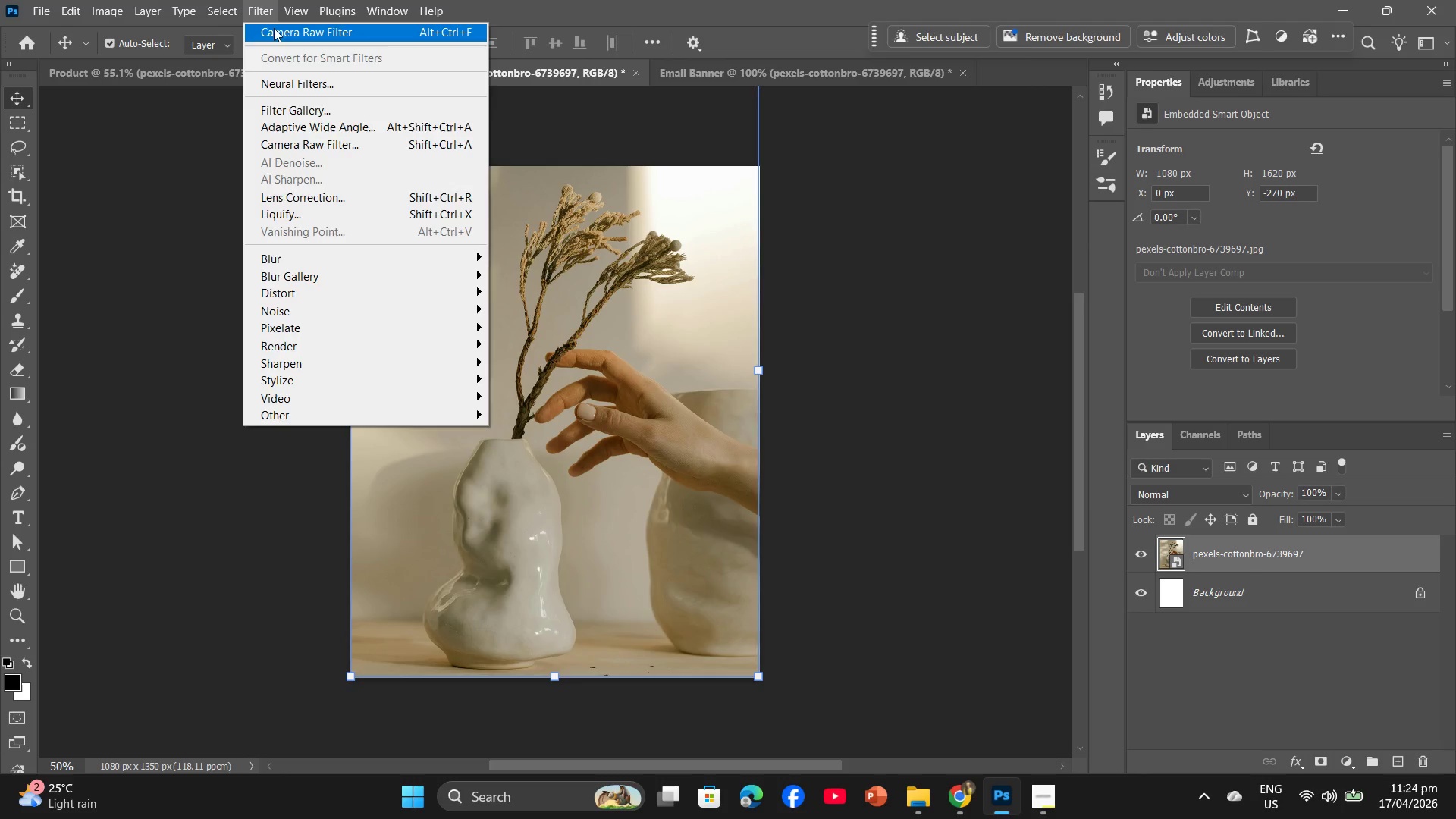 
left_click([275, 30])
 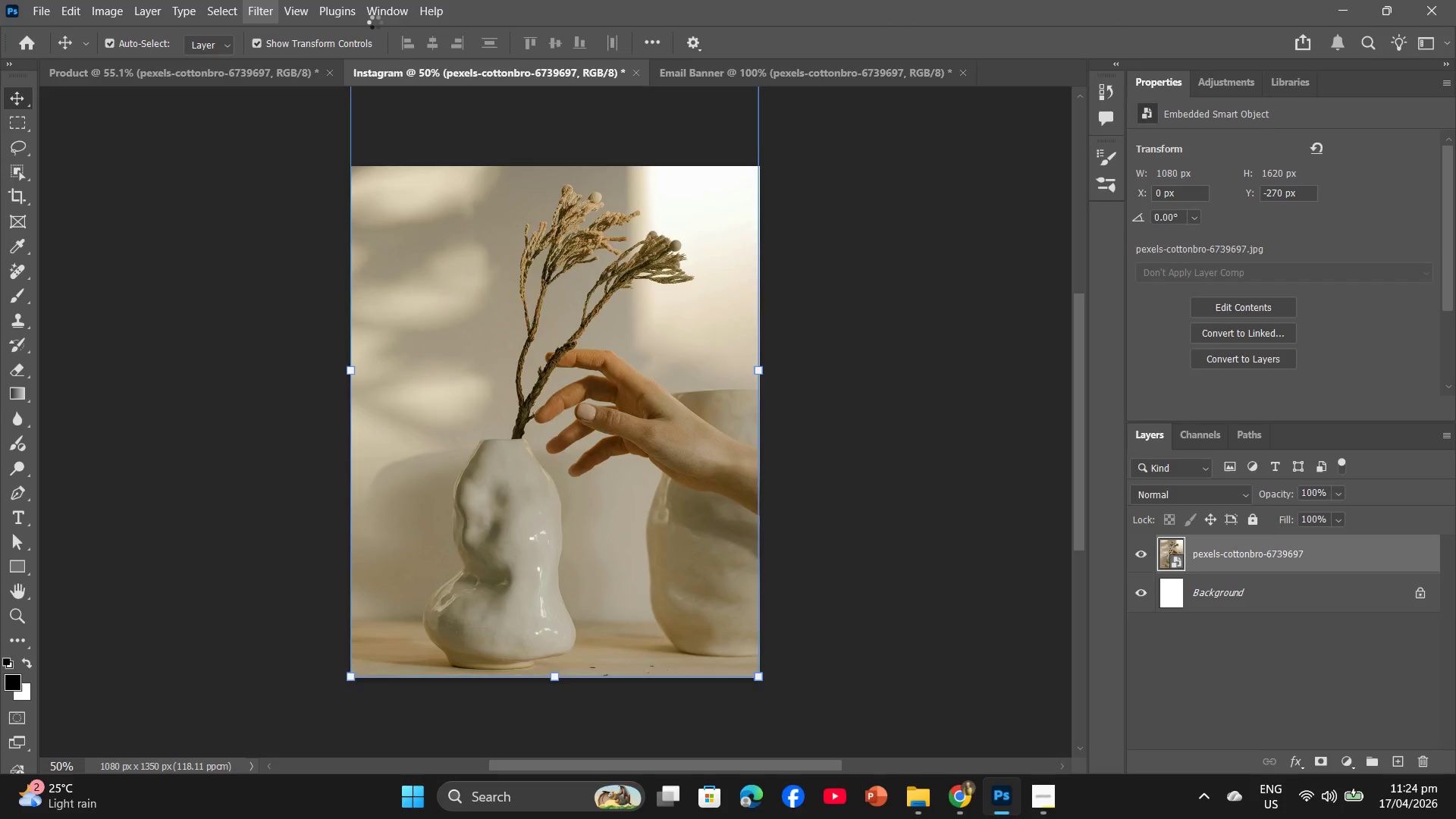 
mouse_move([613, 30])
 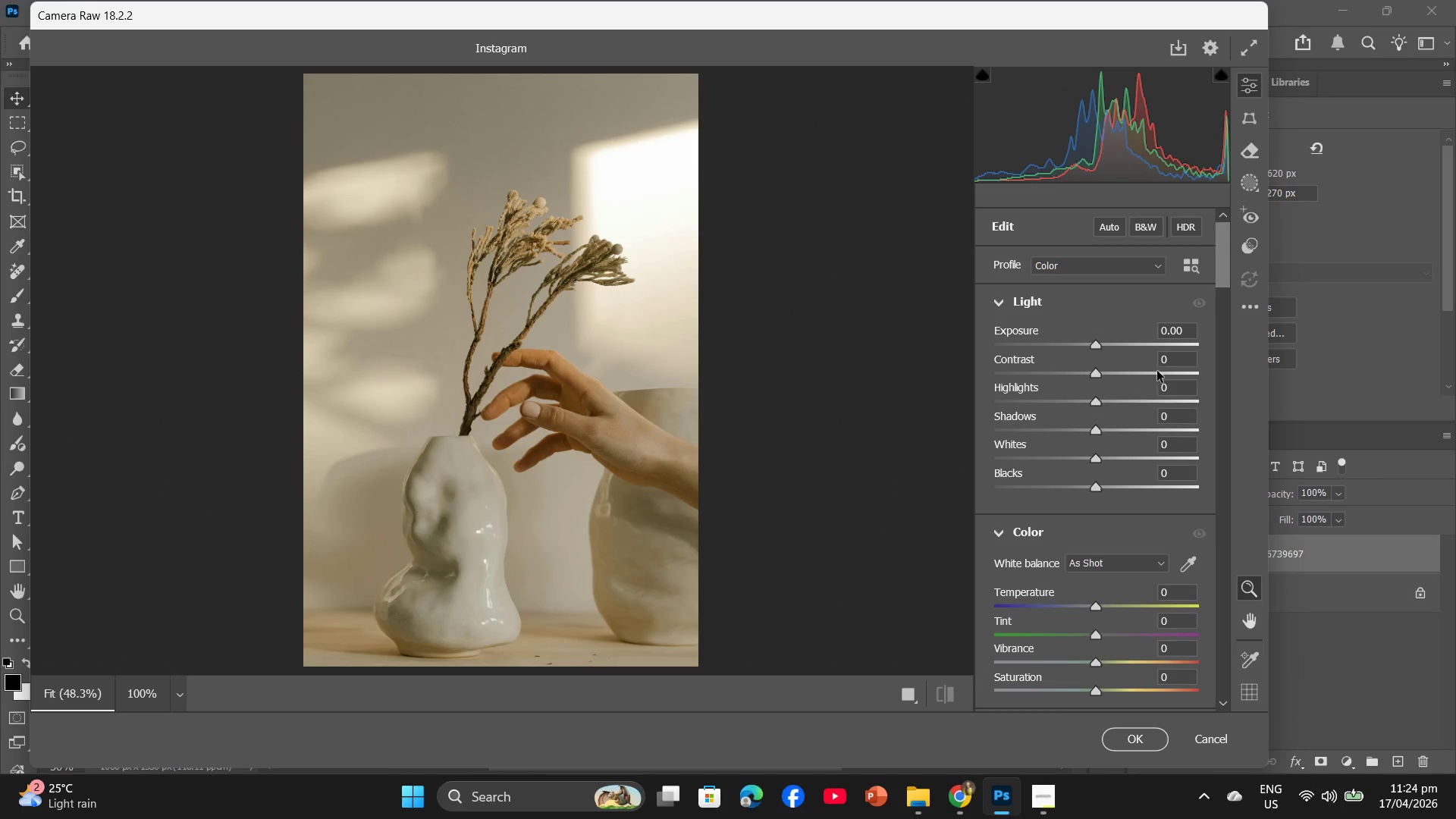 
left_click([1167, 365])
 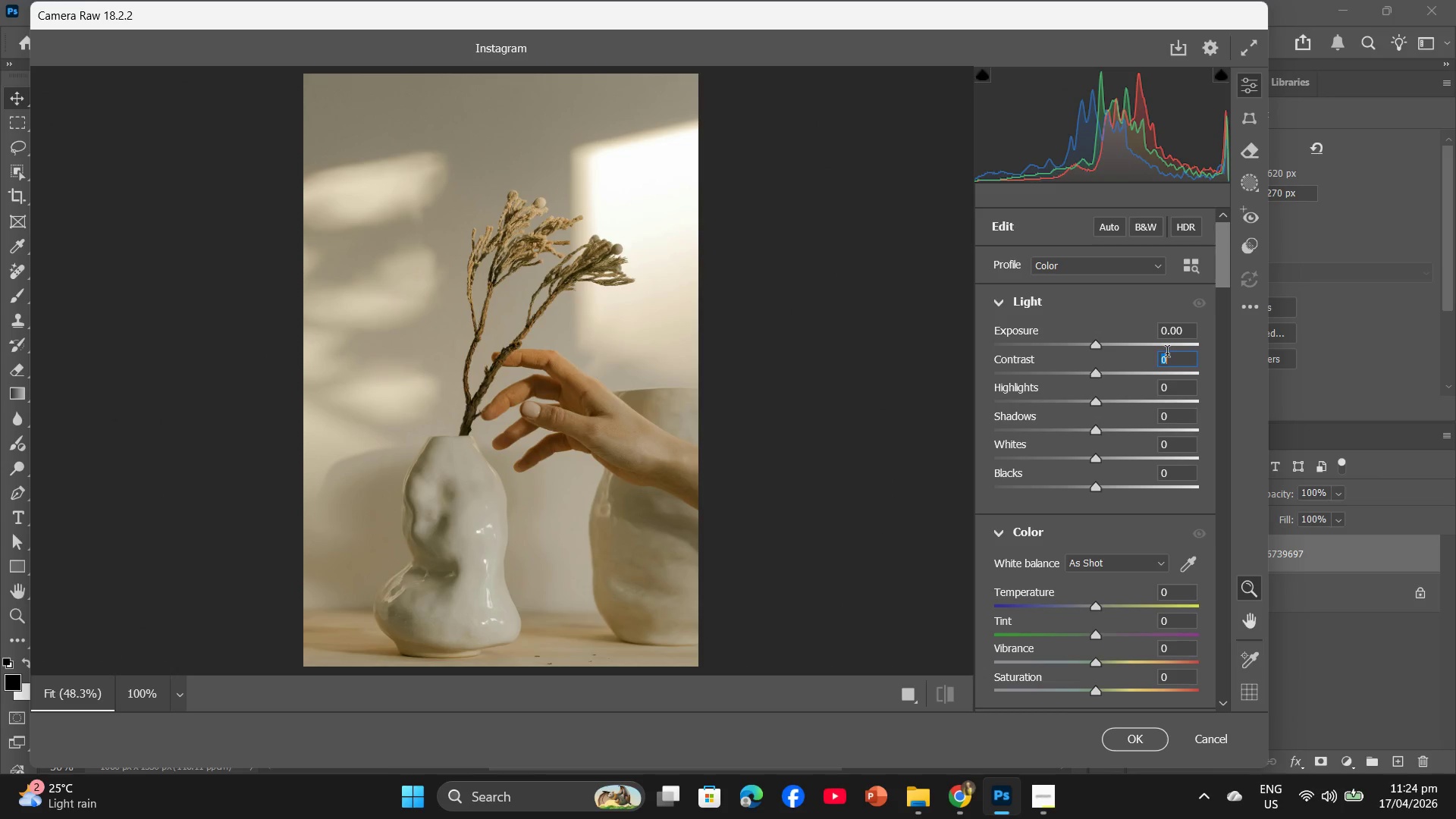 
key(Numpad1)
 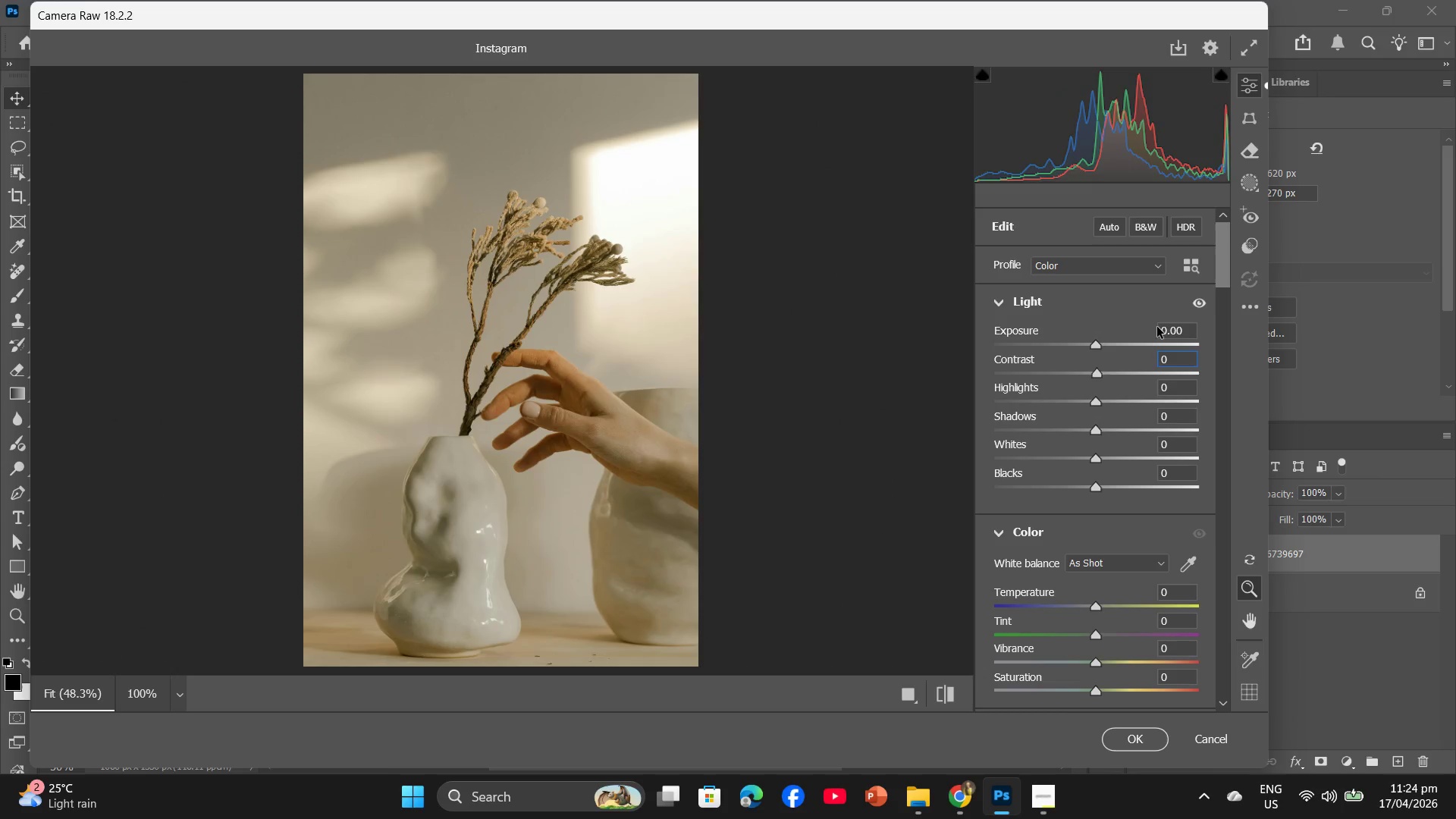 
key(Numpad0)
 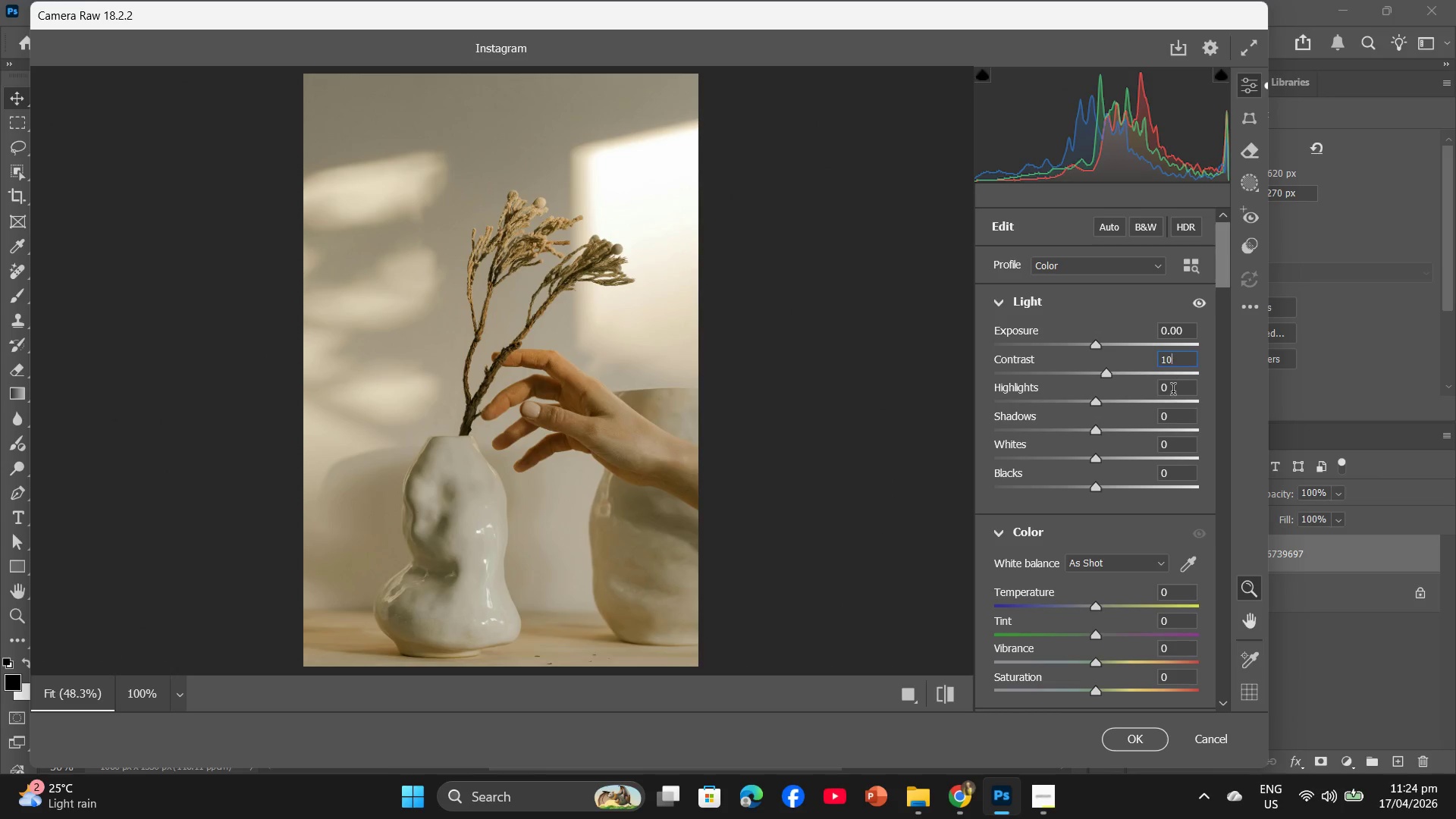 
left_click([1172, 391])
 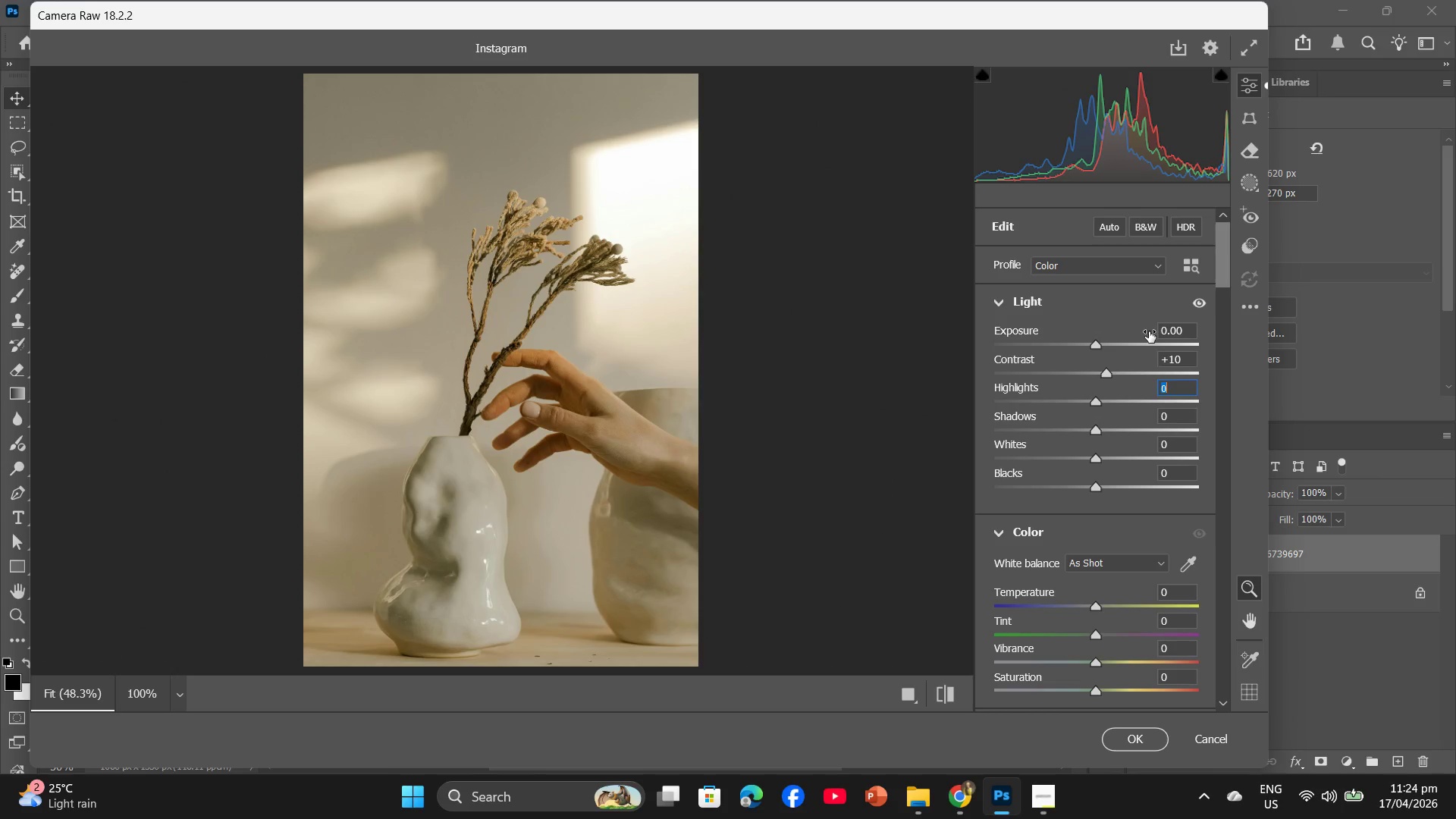 
key(Minus)
 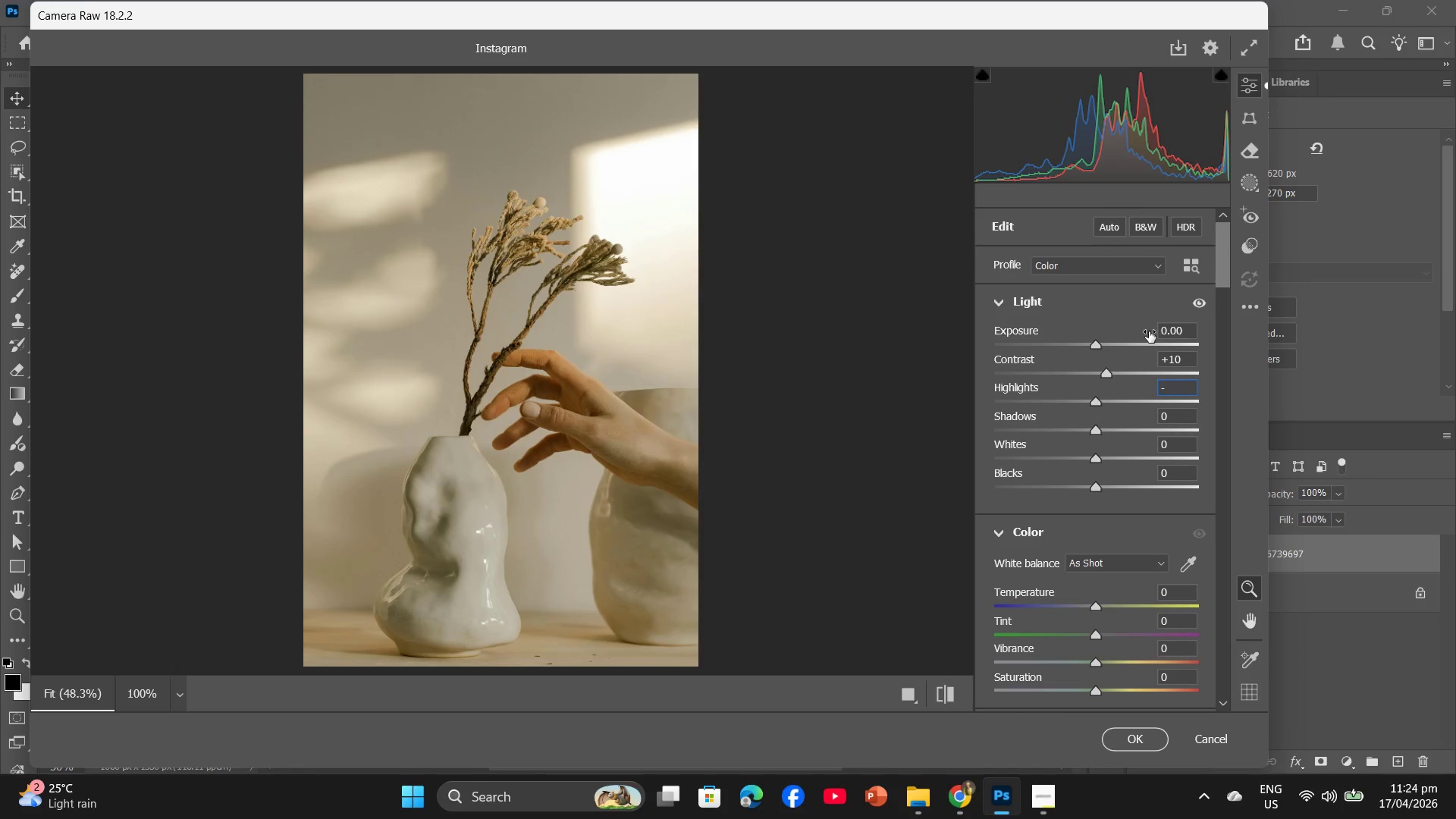 
key(Numpad5)
 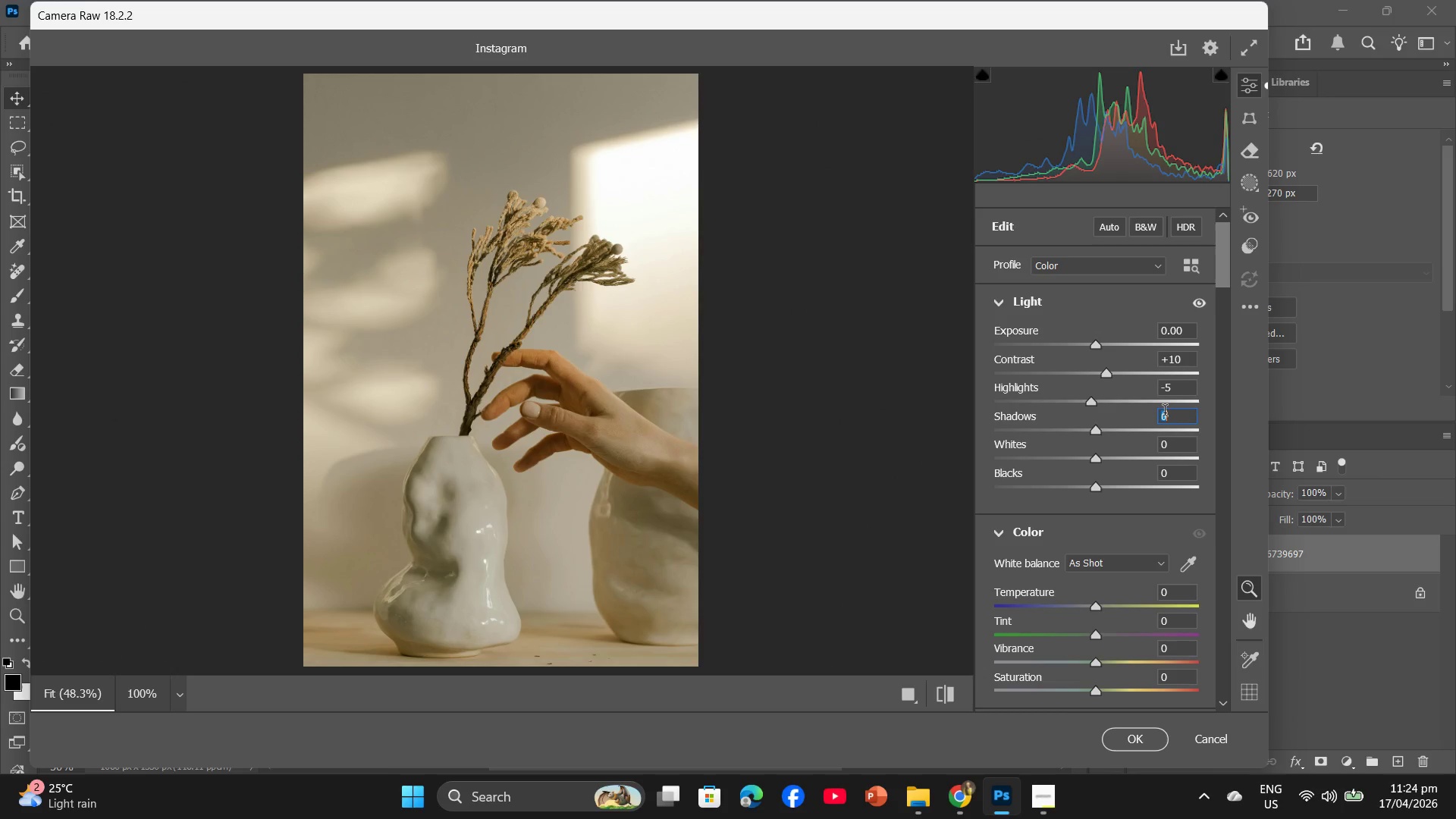 
key(Numpad5)
 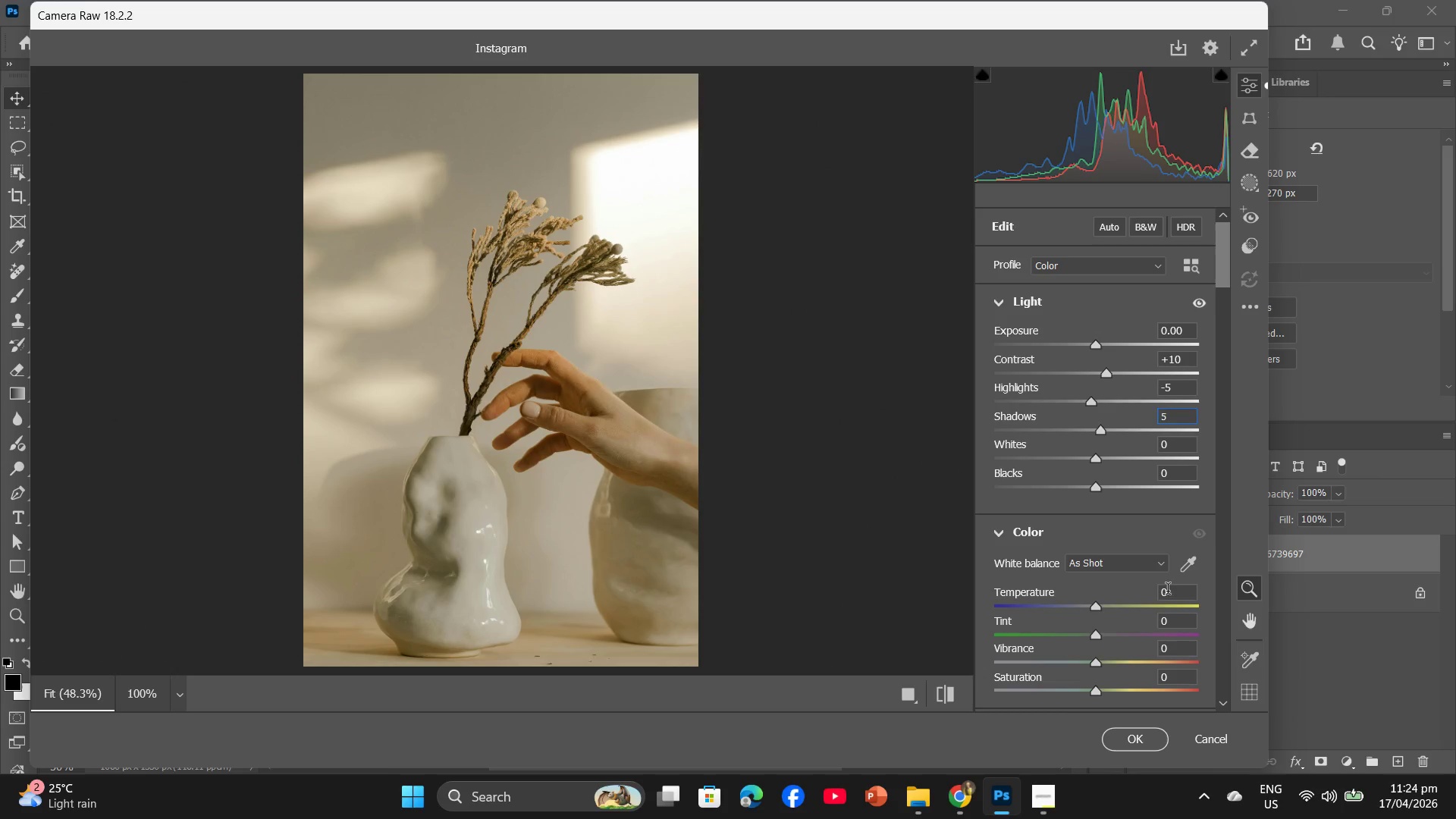 
left_click([1167, 593])
 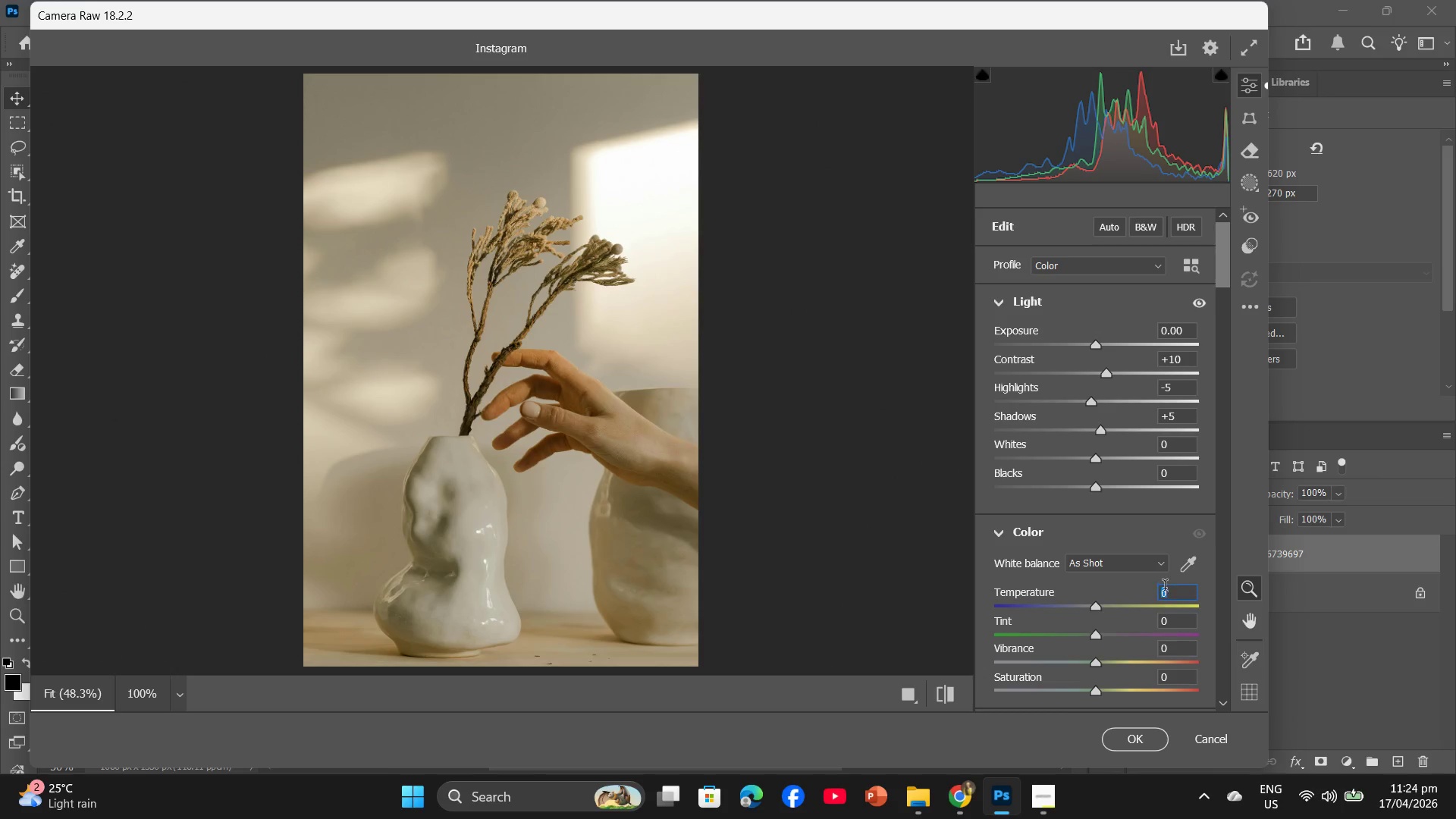 
key(Minus)
 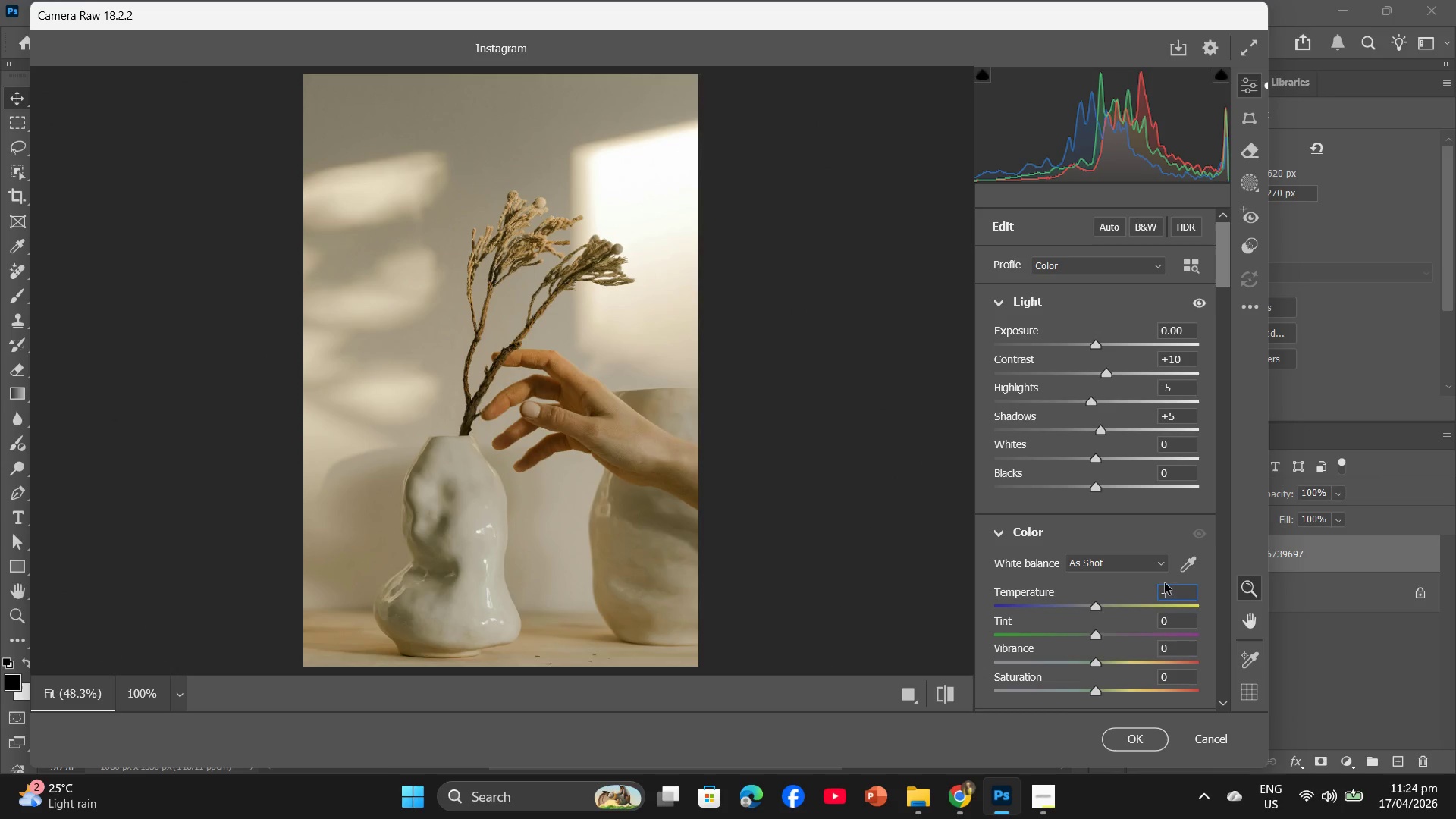 
key(Numpad1)
 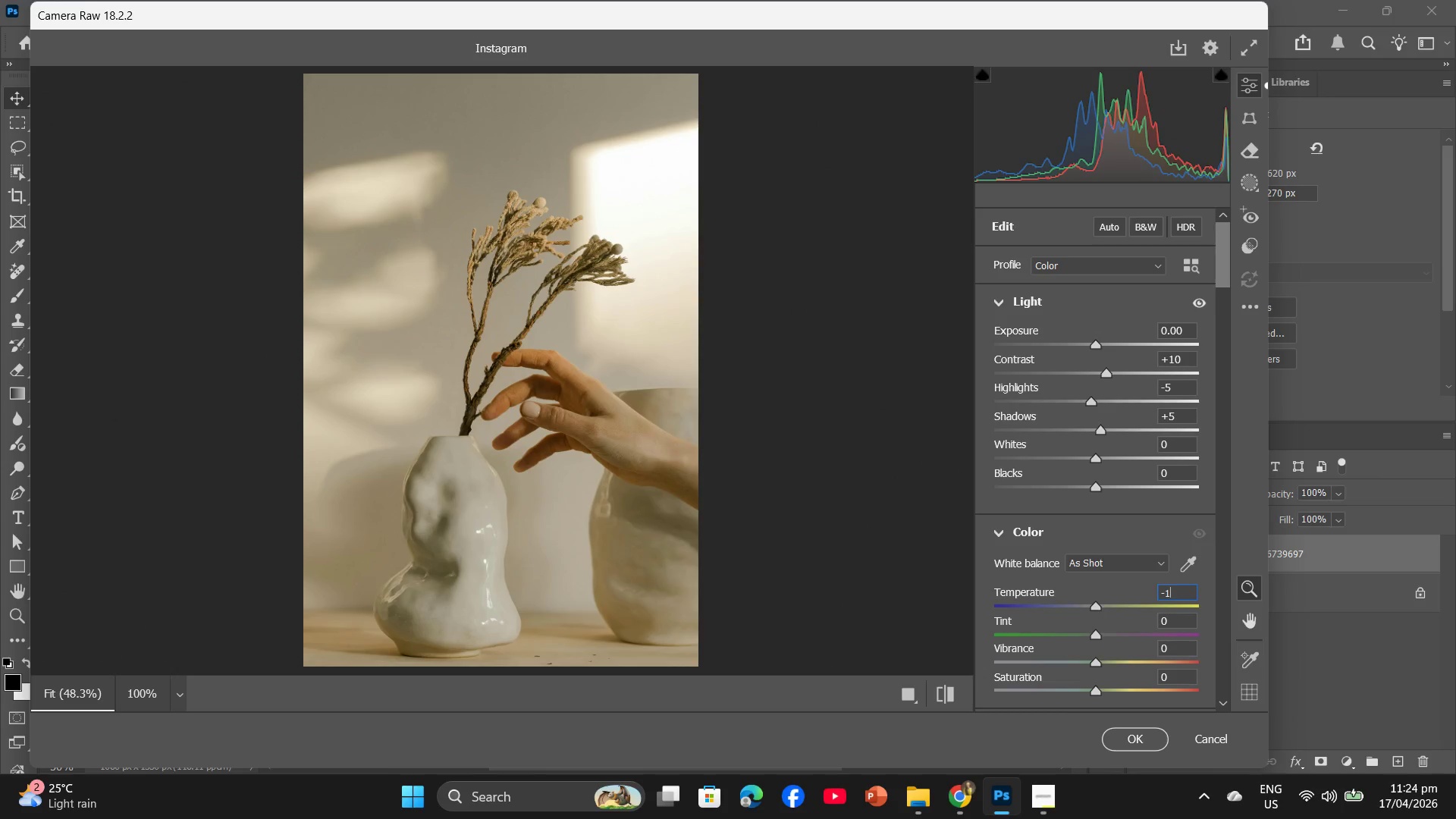 
key(Numpad5)
 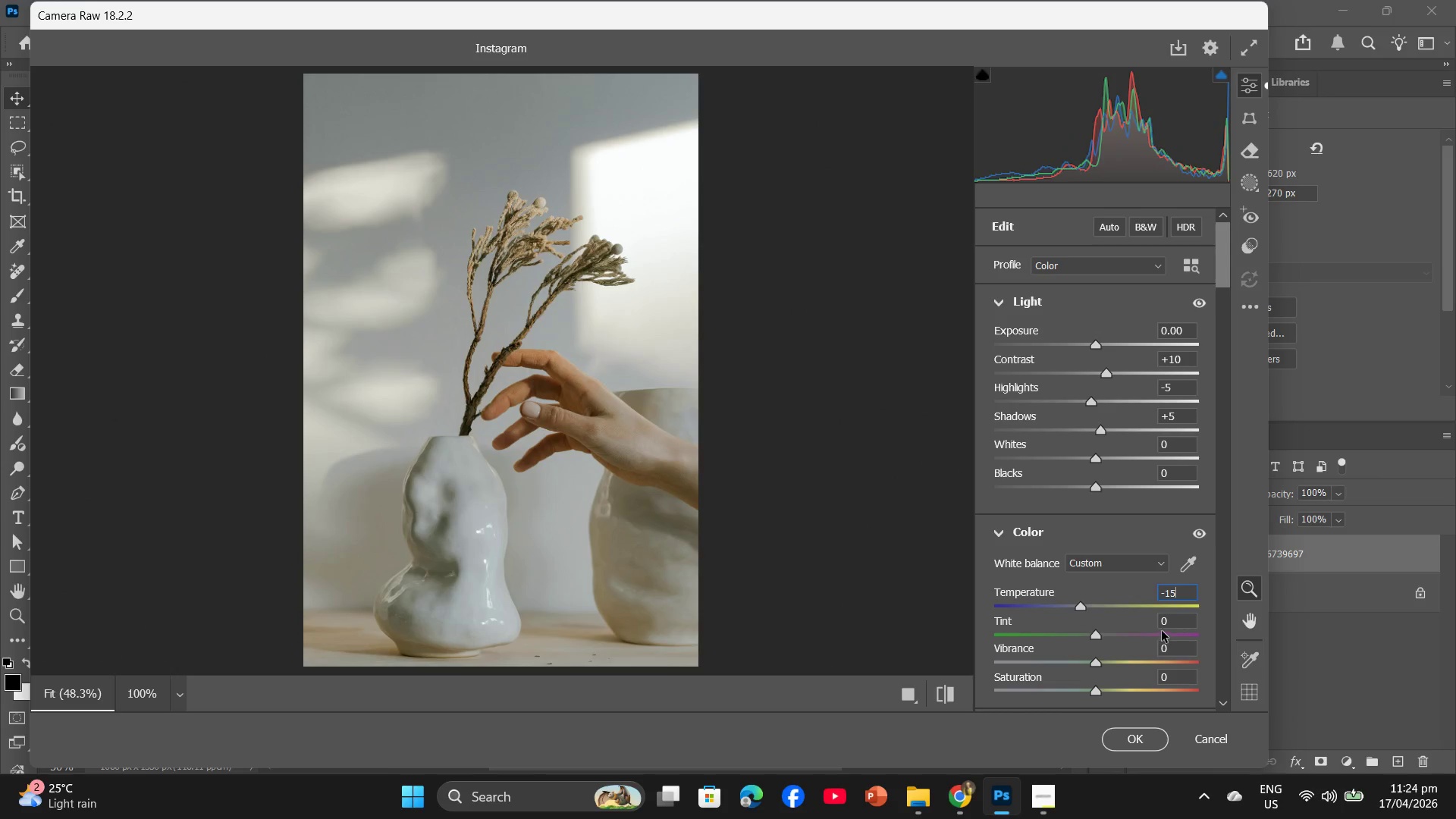 
left_click([1162, 625])
 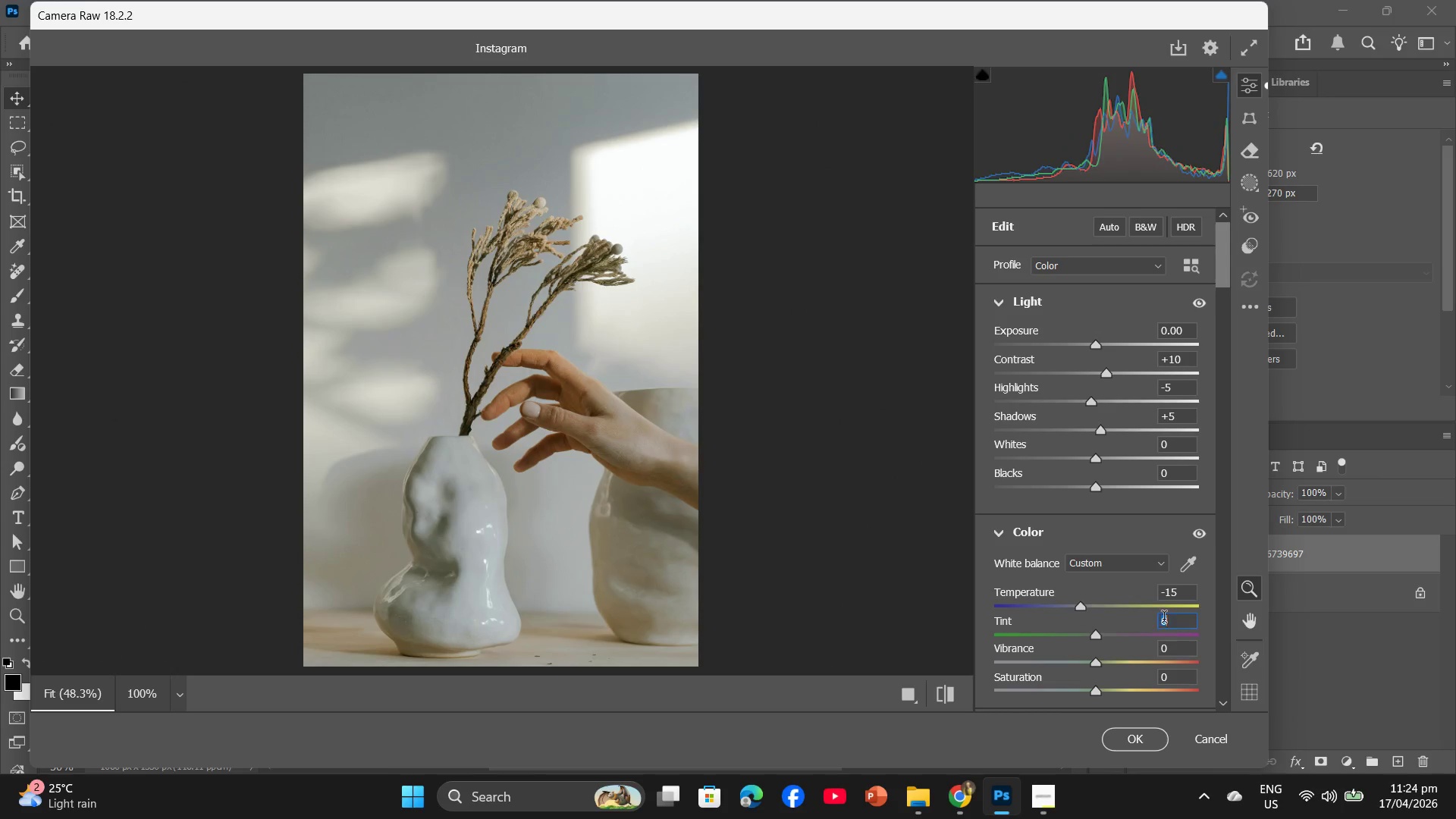 
key(Minus)
 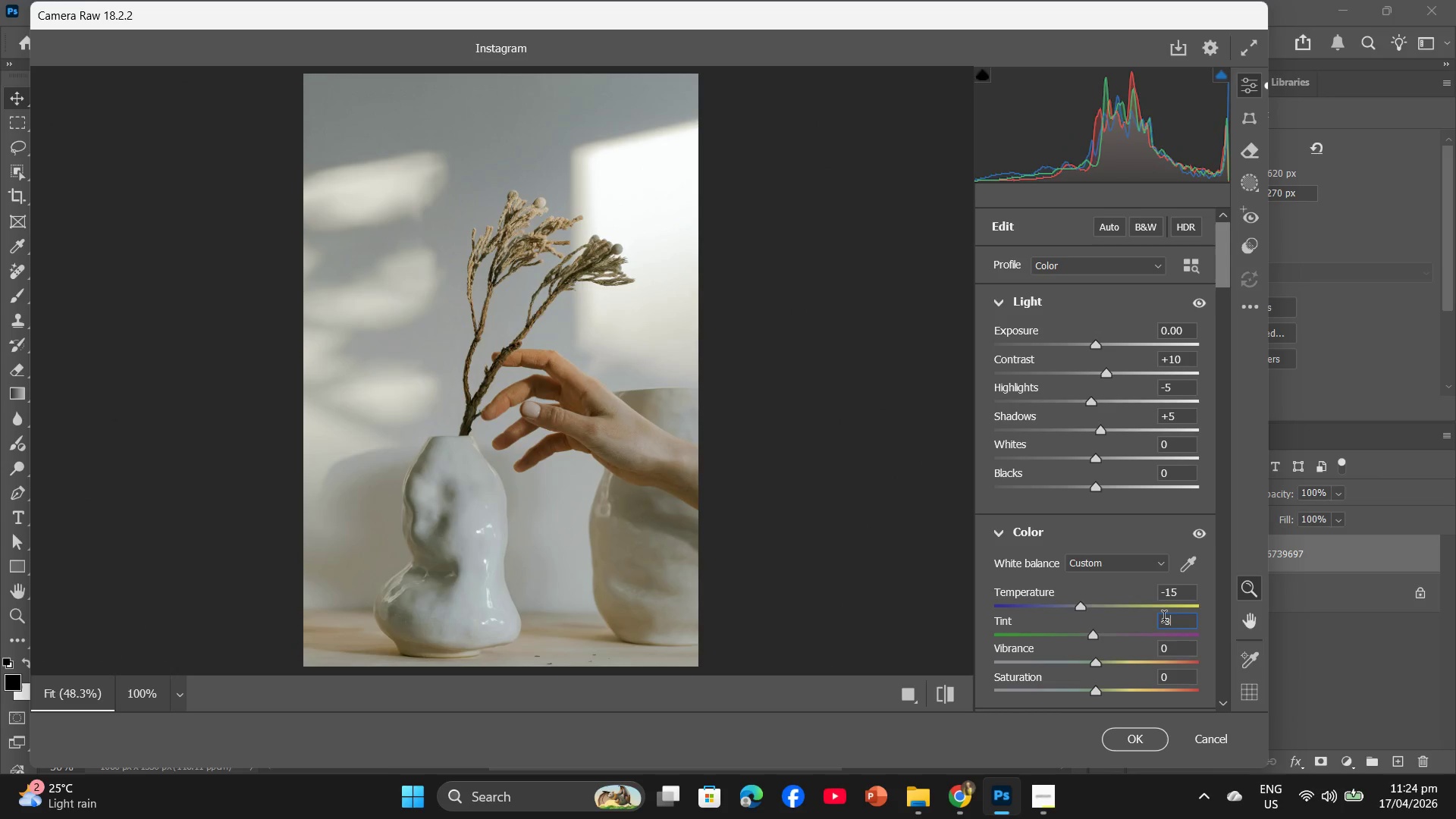 
key(Numpad3)
 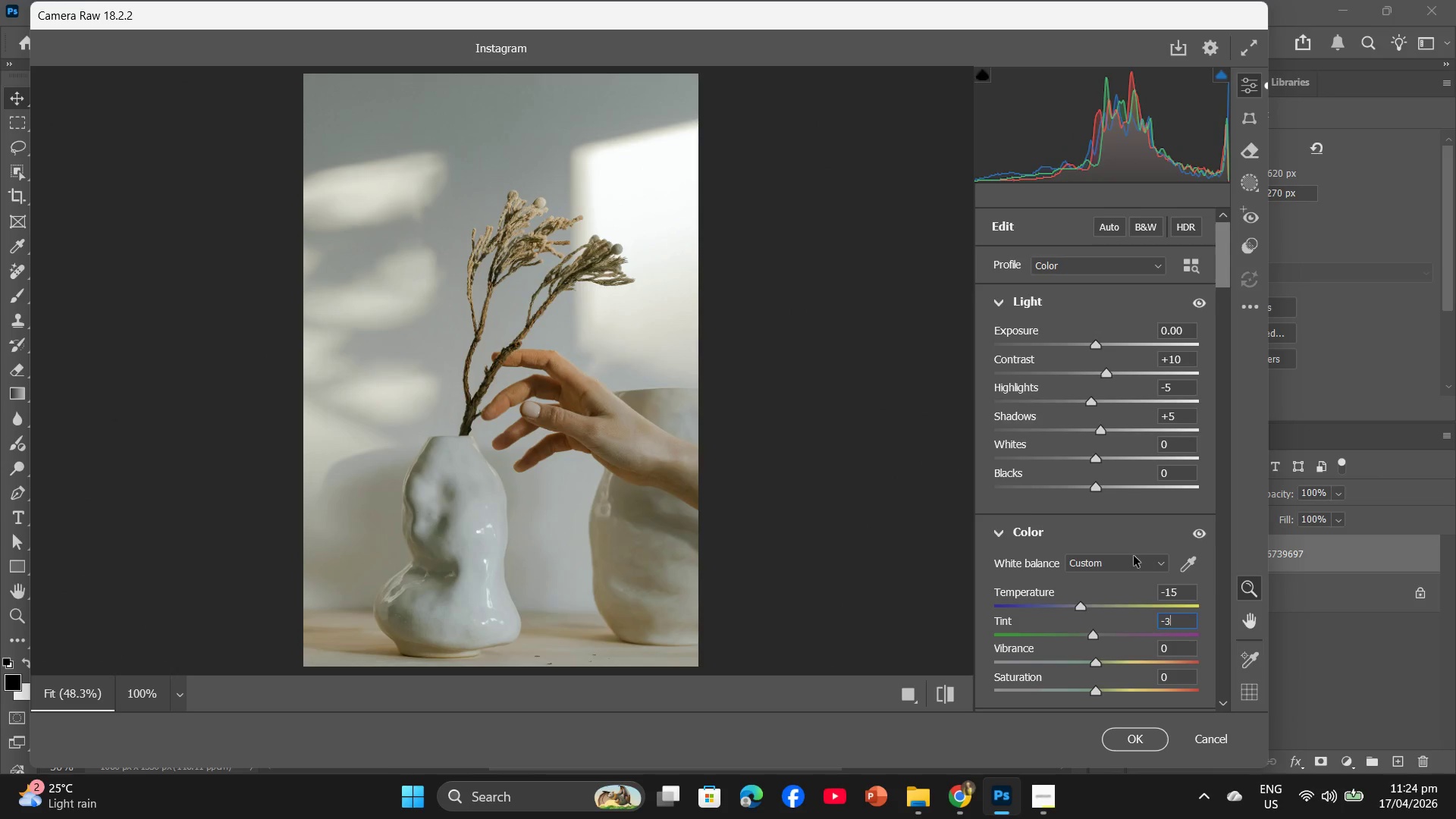 
scroll: coordinate [1134, 556], scroll_direction: down, amount: 2.0
 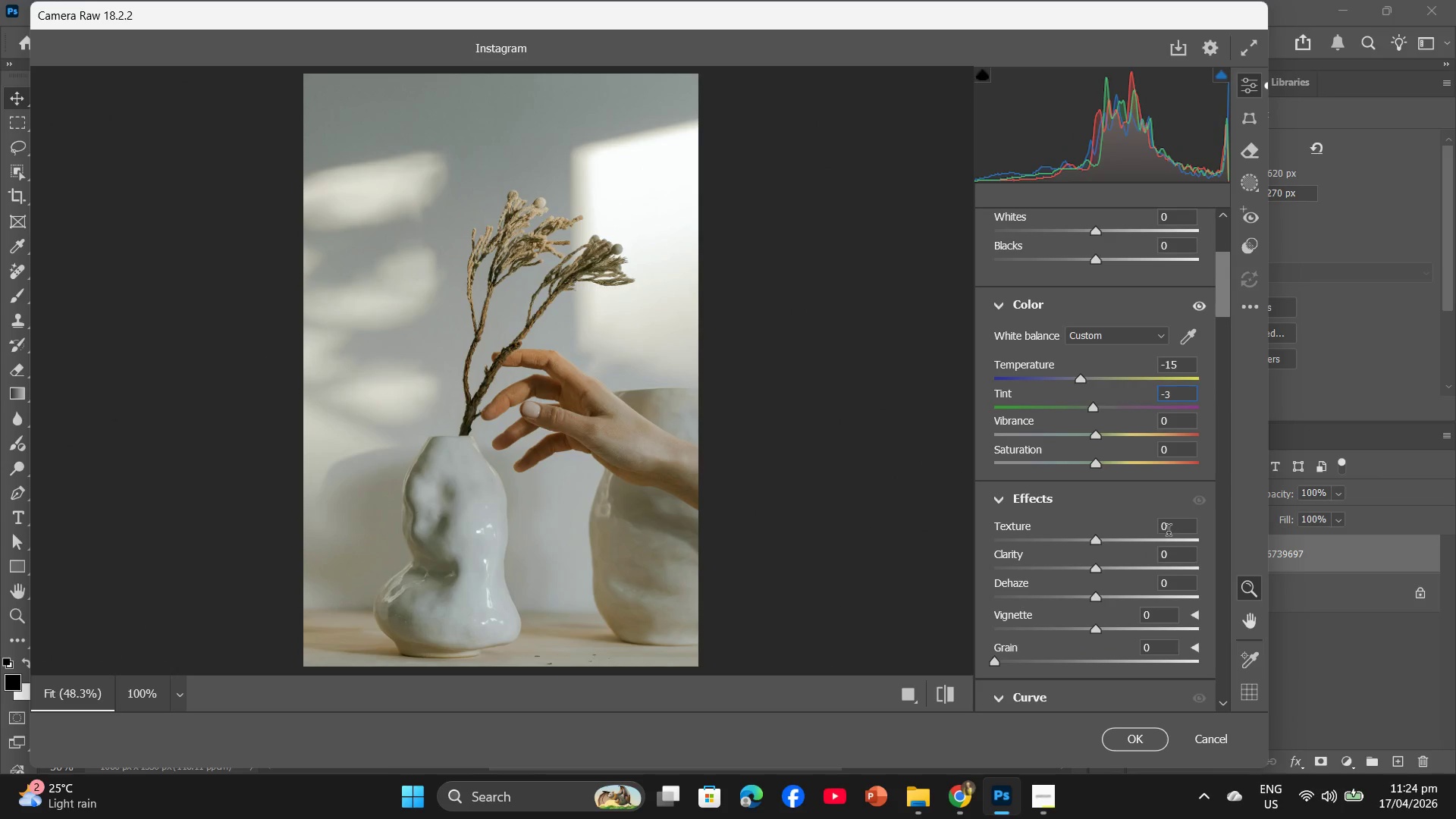 
left_click([1169, 532])
 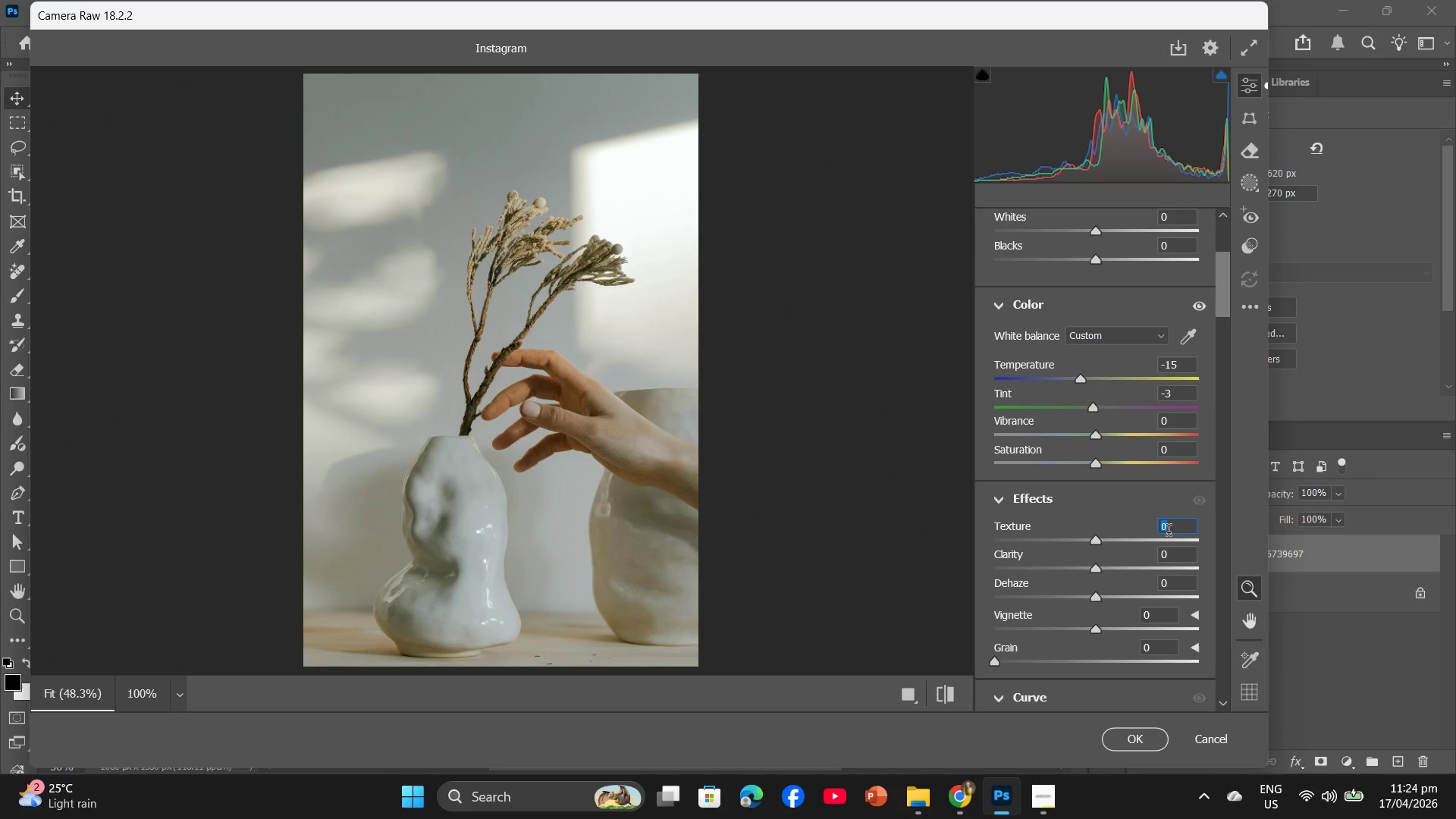 
key(Numpad1)
 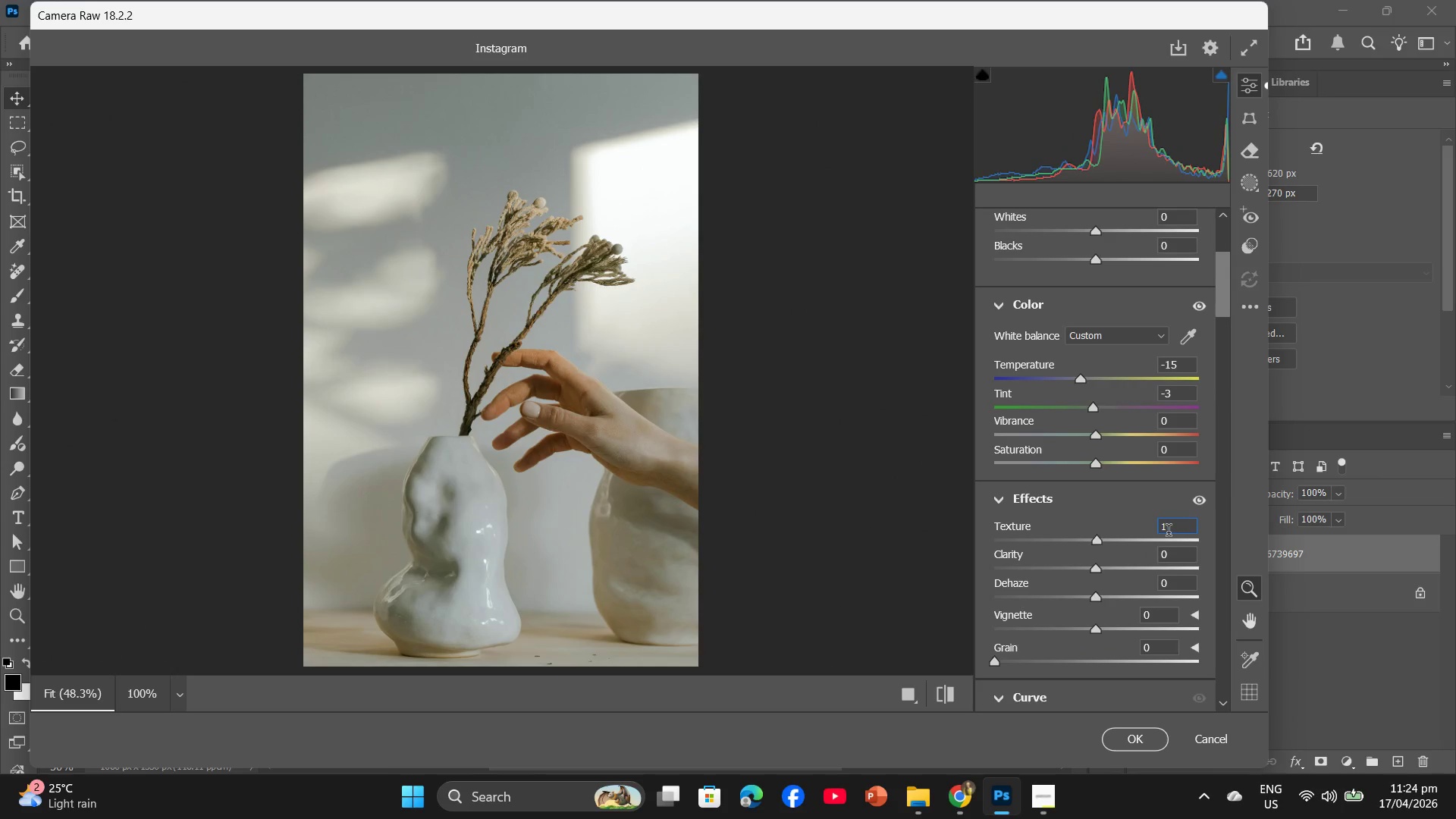 
key(Numpad0)
 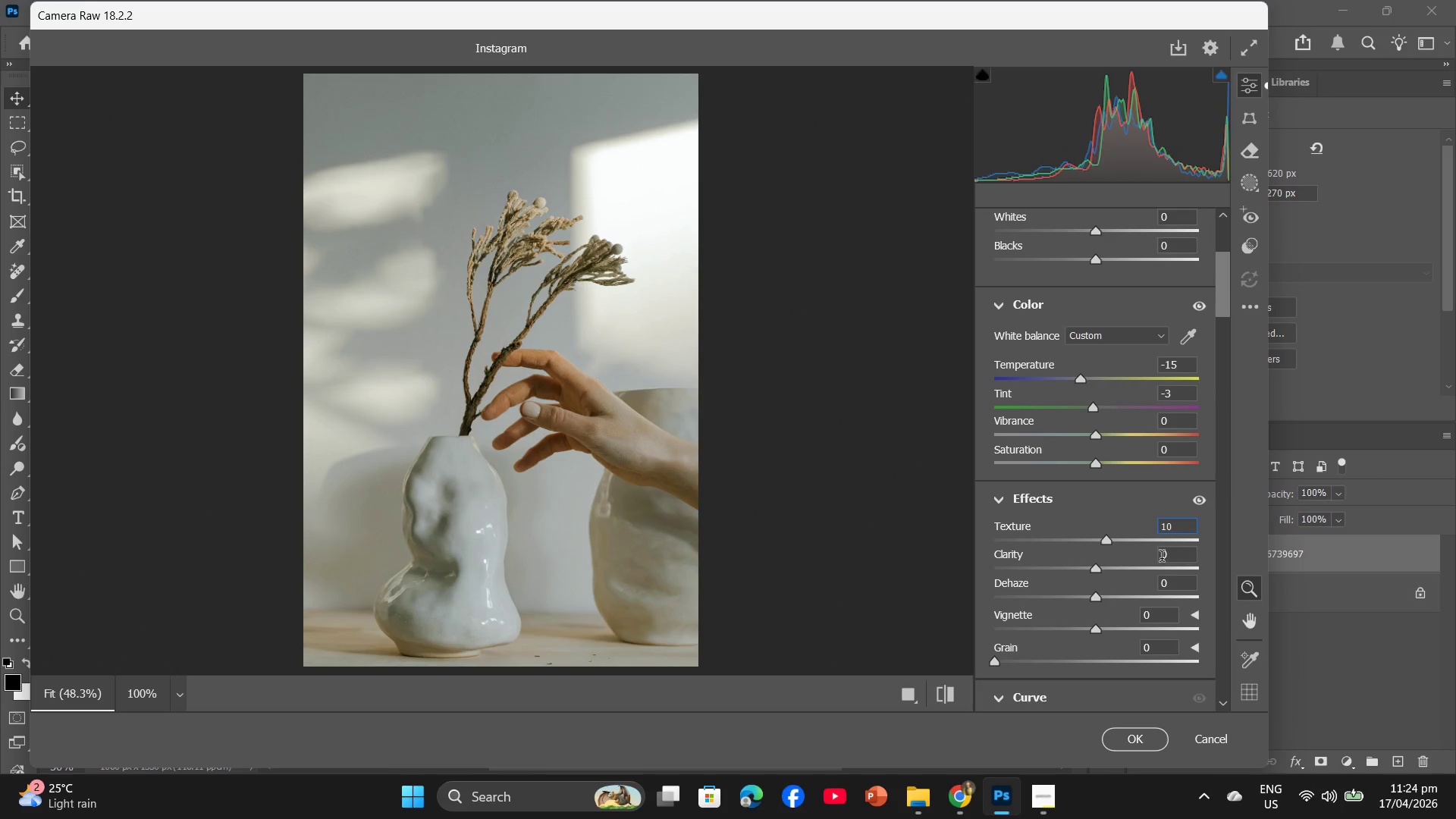 
left_click([1164, 559])
 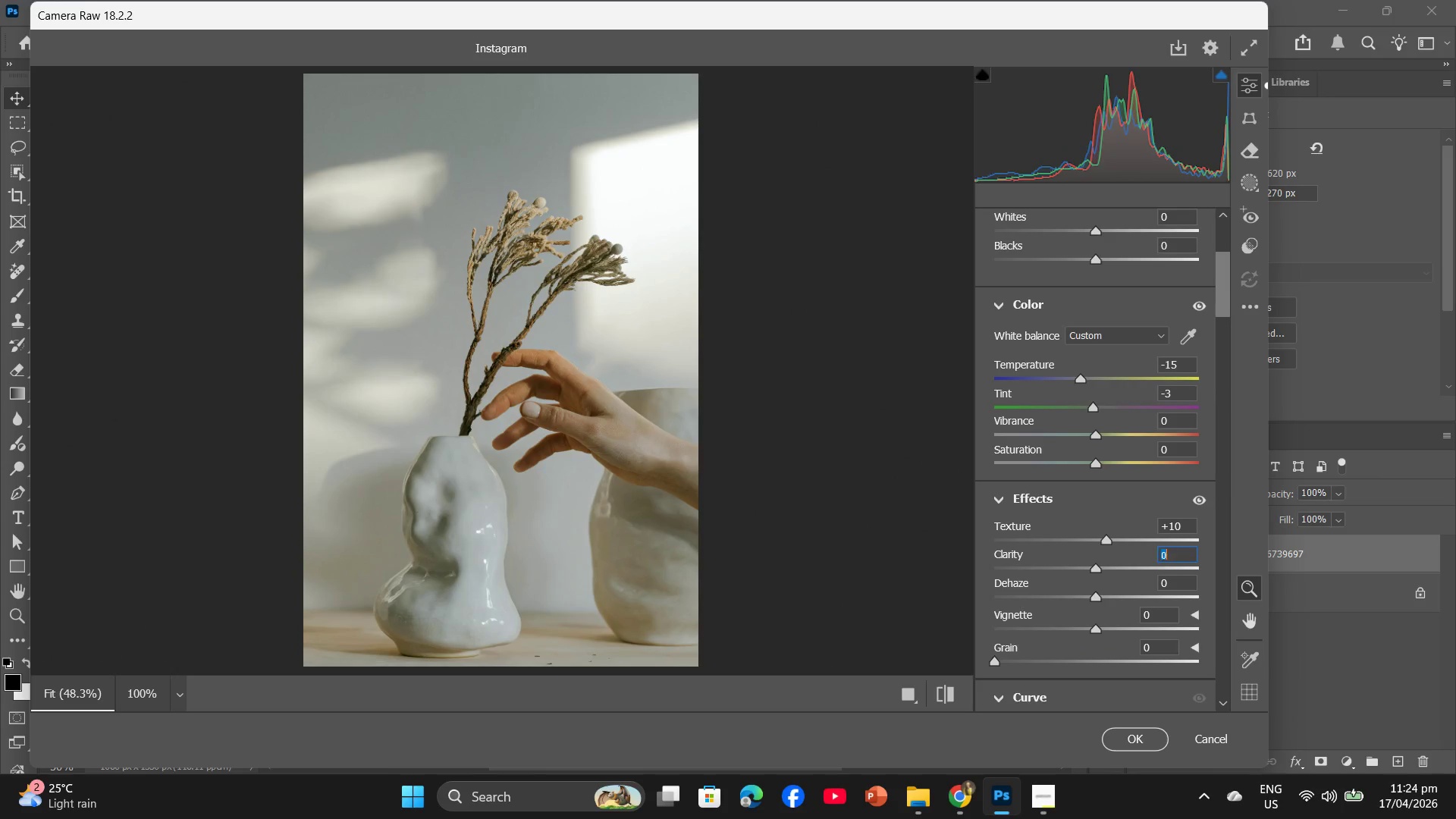 
key(Numpad1)
 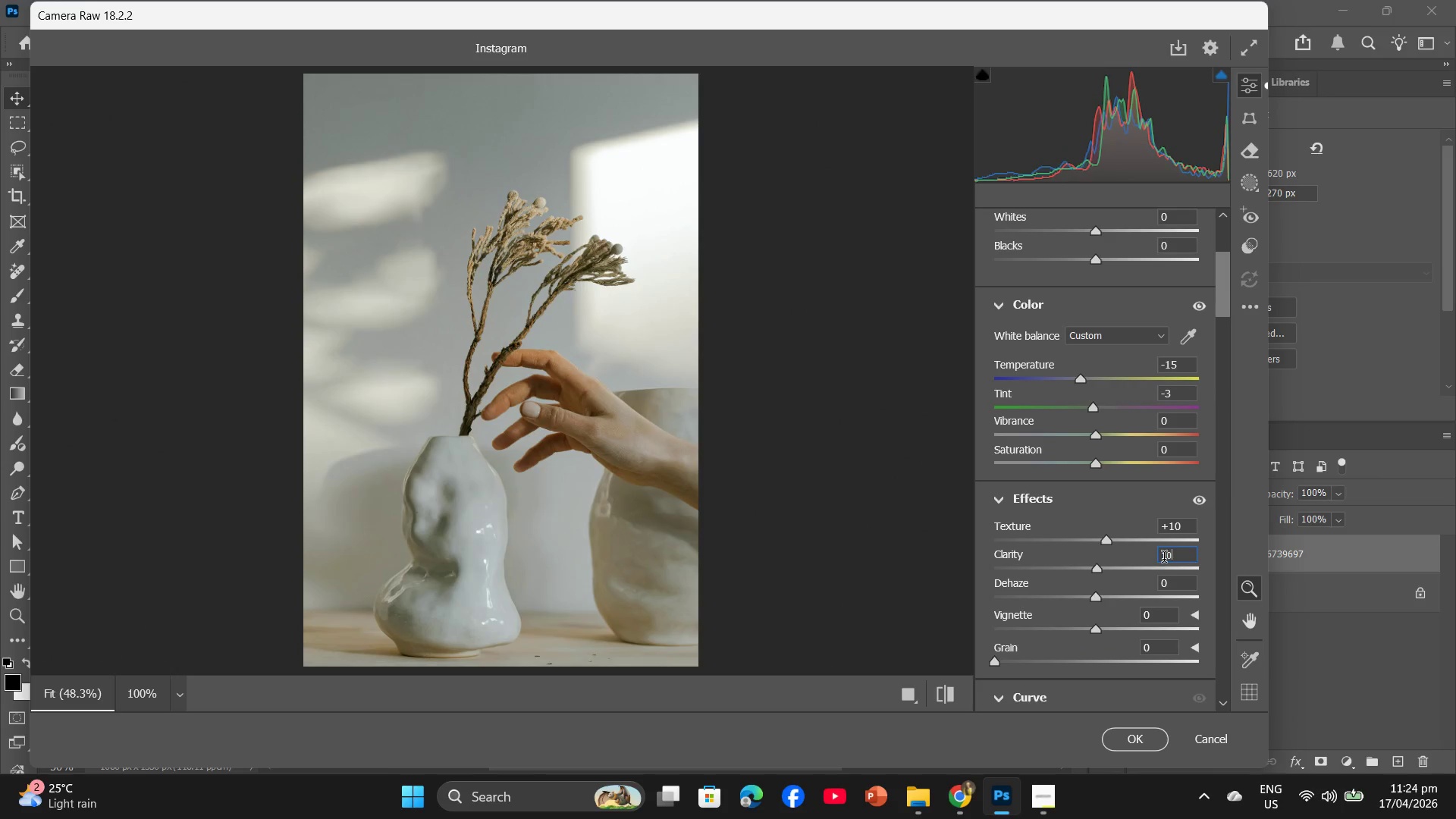 
key(Numpad0)
 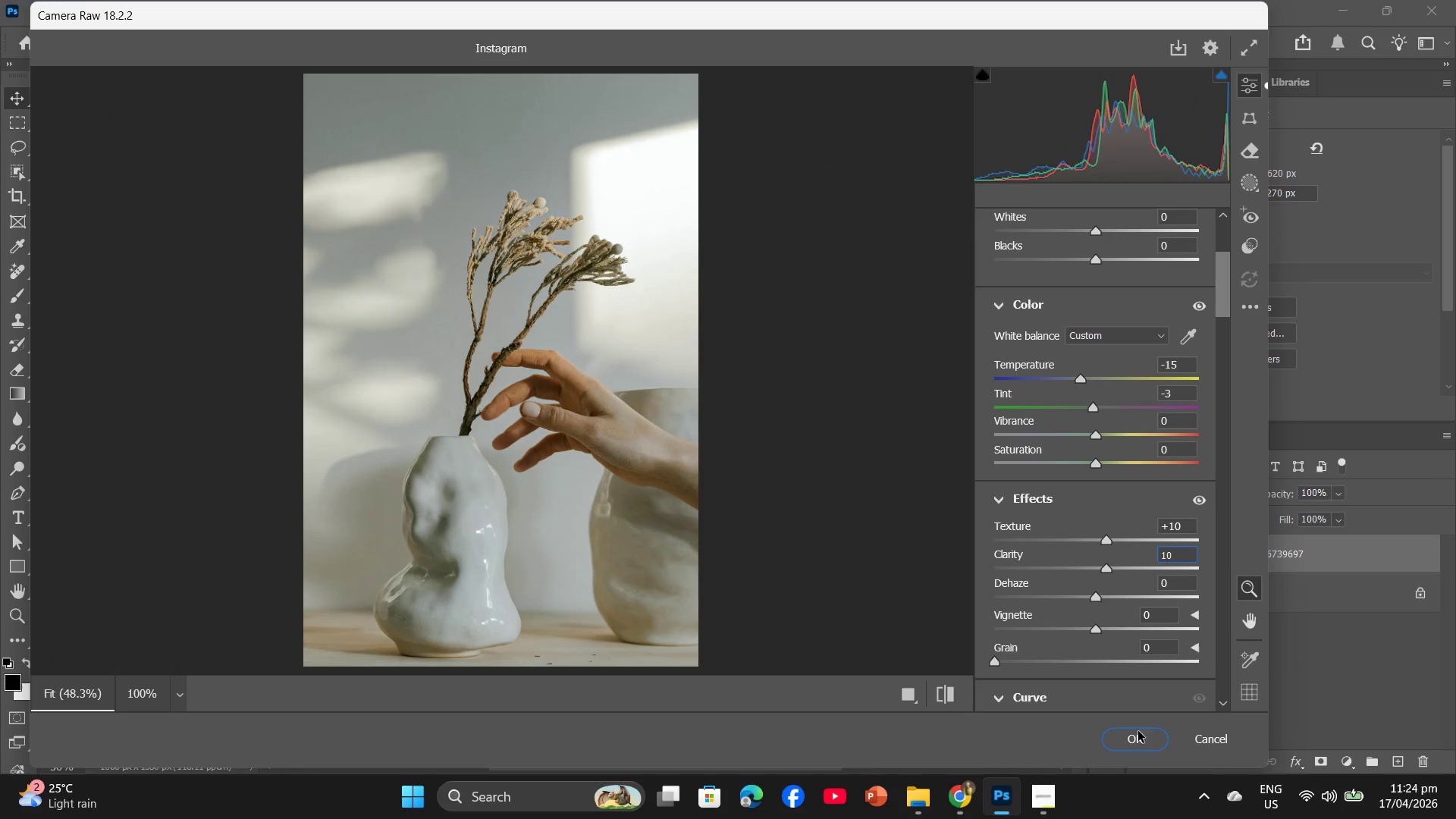 
left_click([1133, 741])
 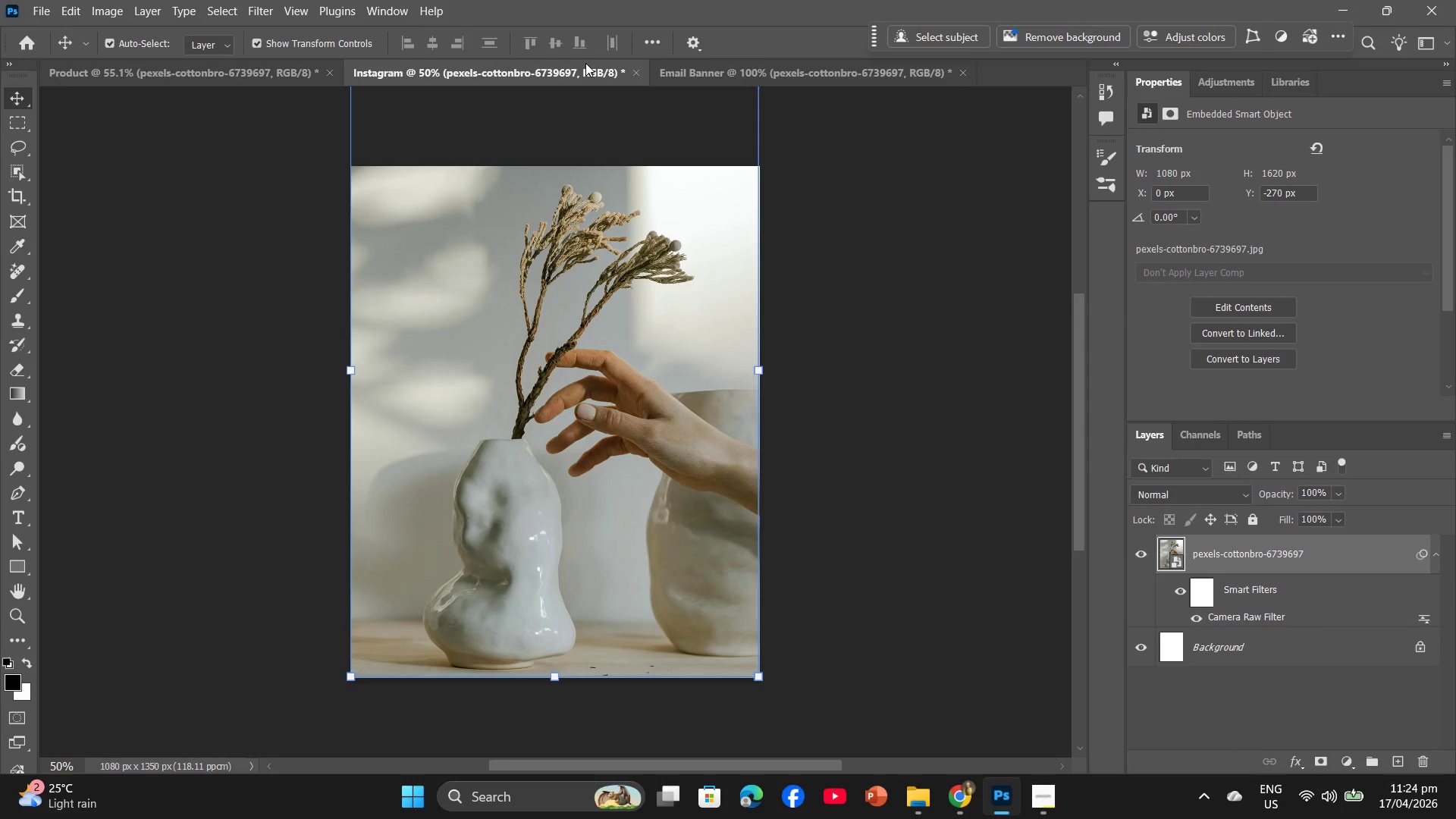 
left_click([689, 64])
 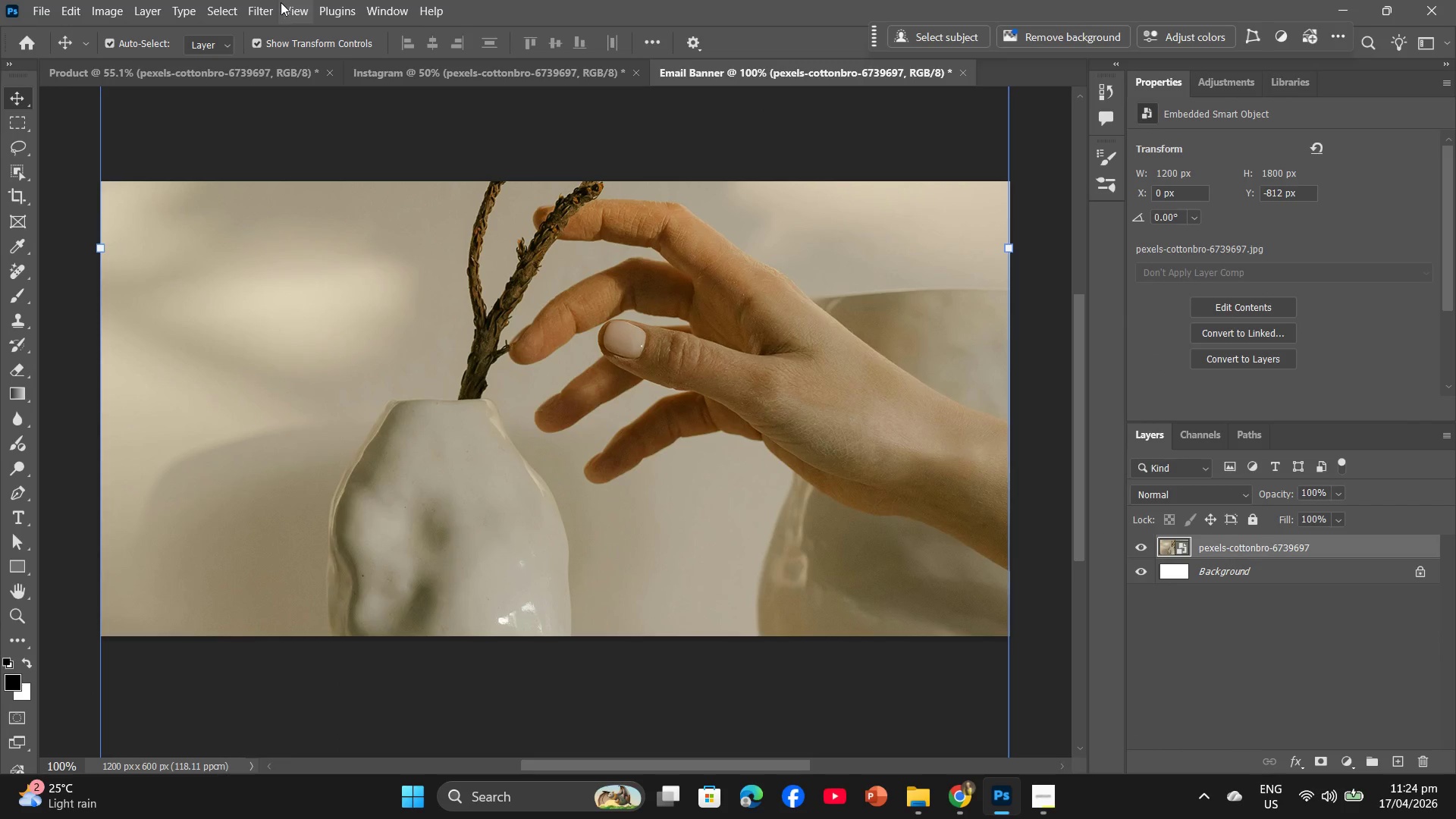 
left_click([272, 5])
 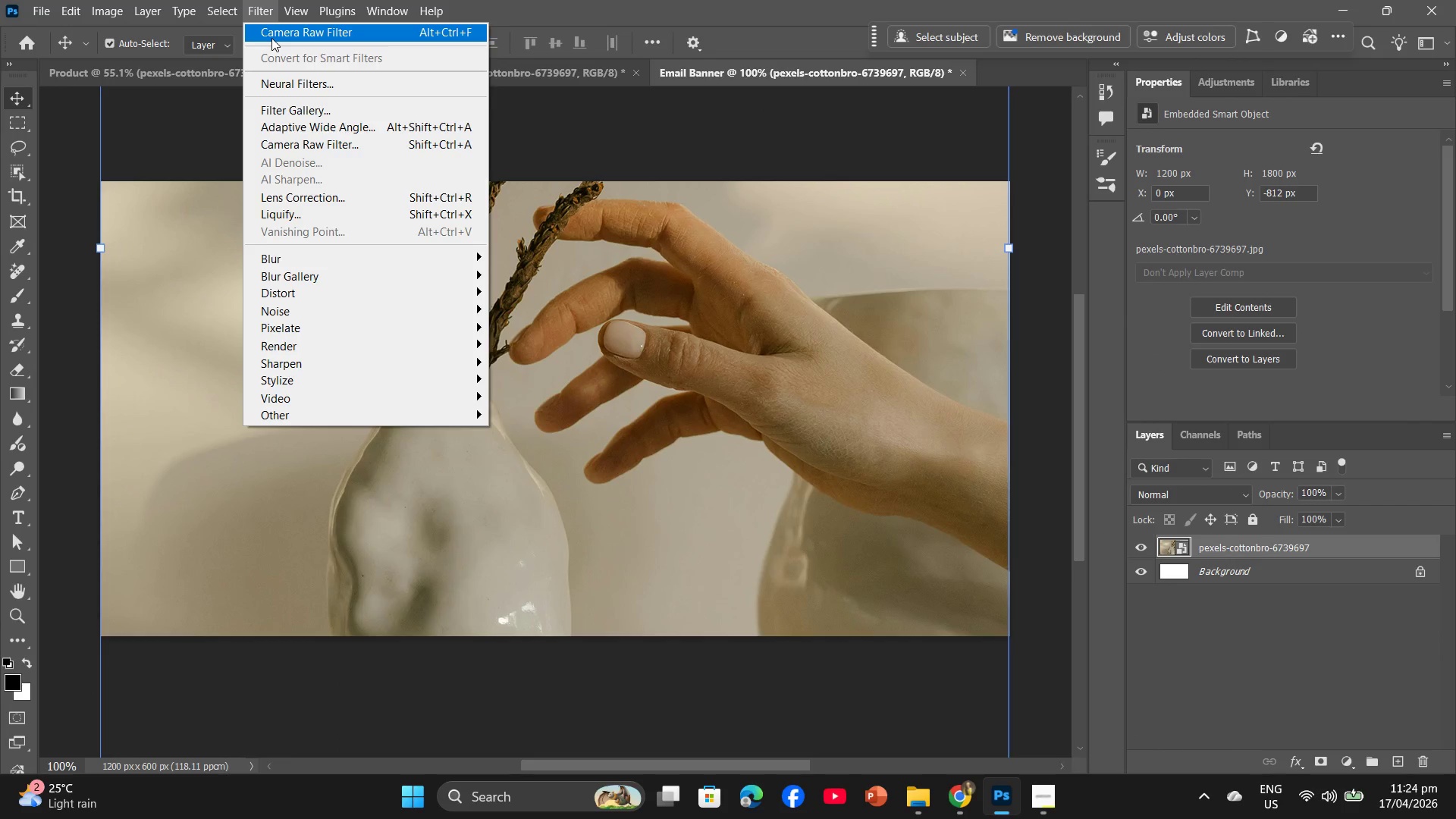 
left_click([271, 38])
 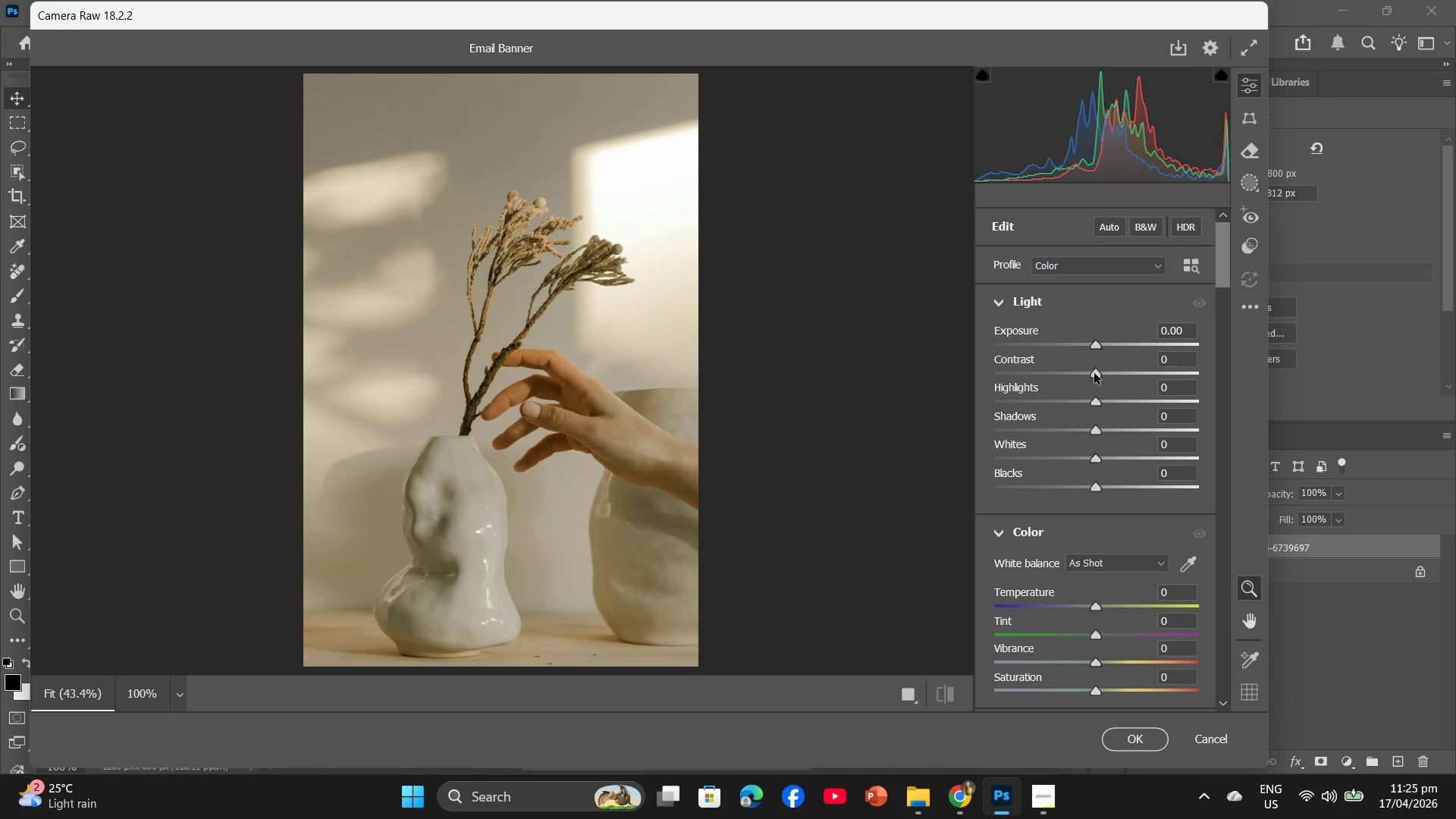 
left_click([1169, 360])
 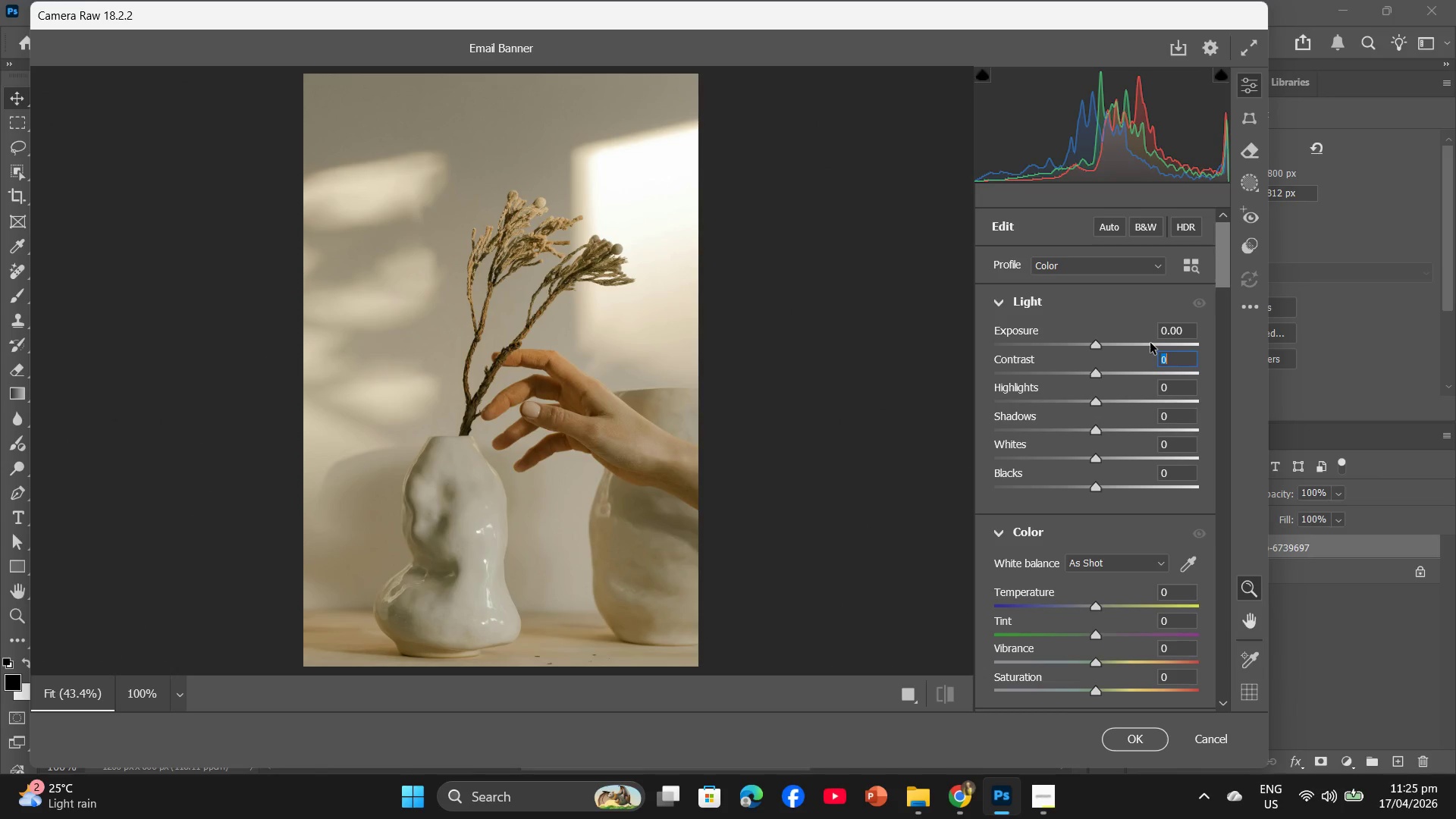 
key(Numpad1)
 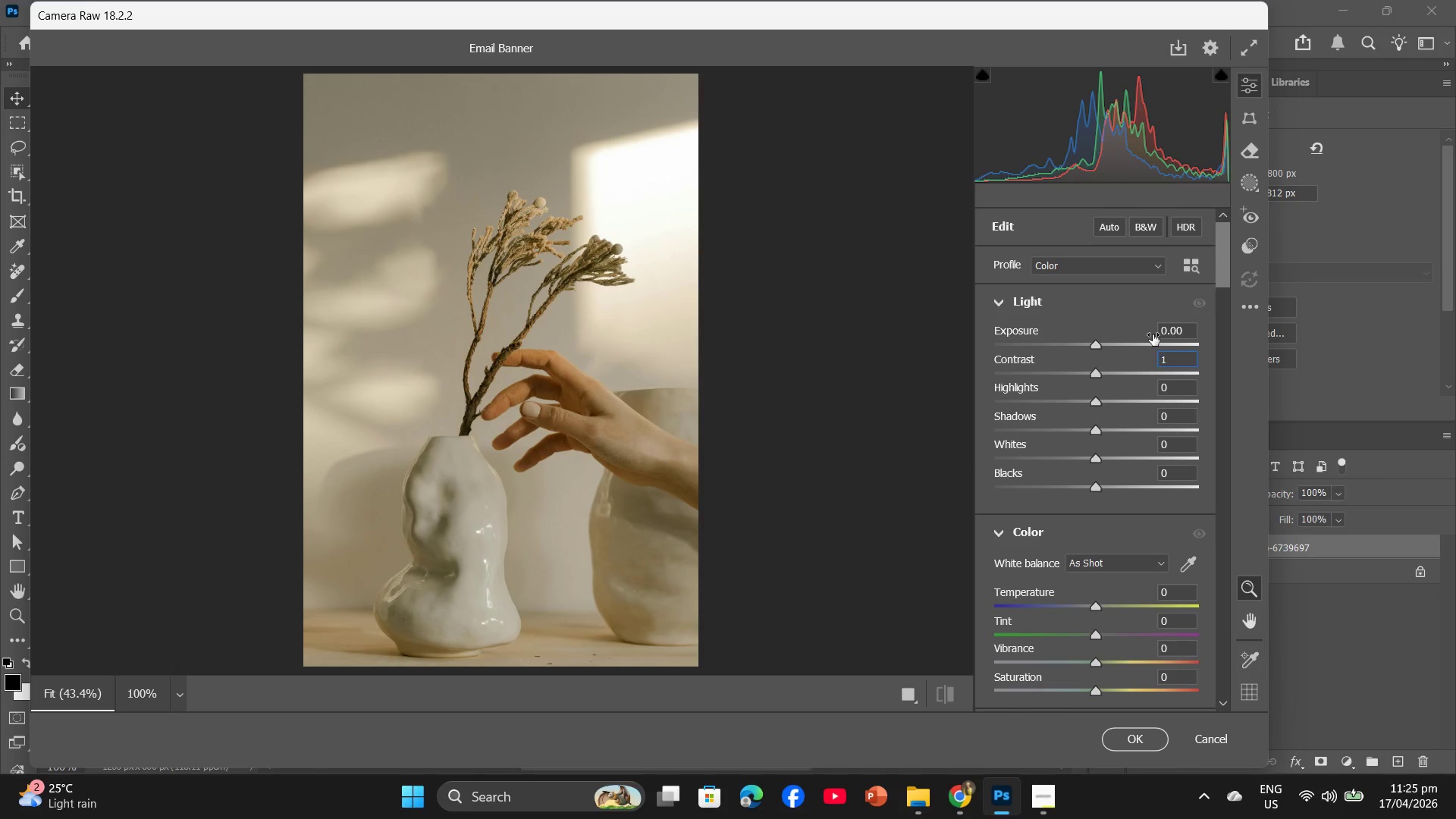 
key(Numpad0)
 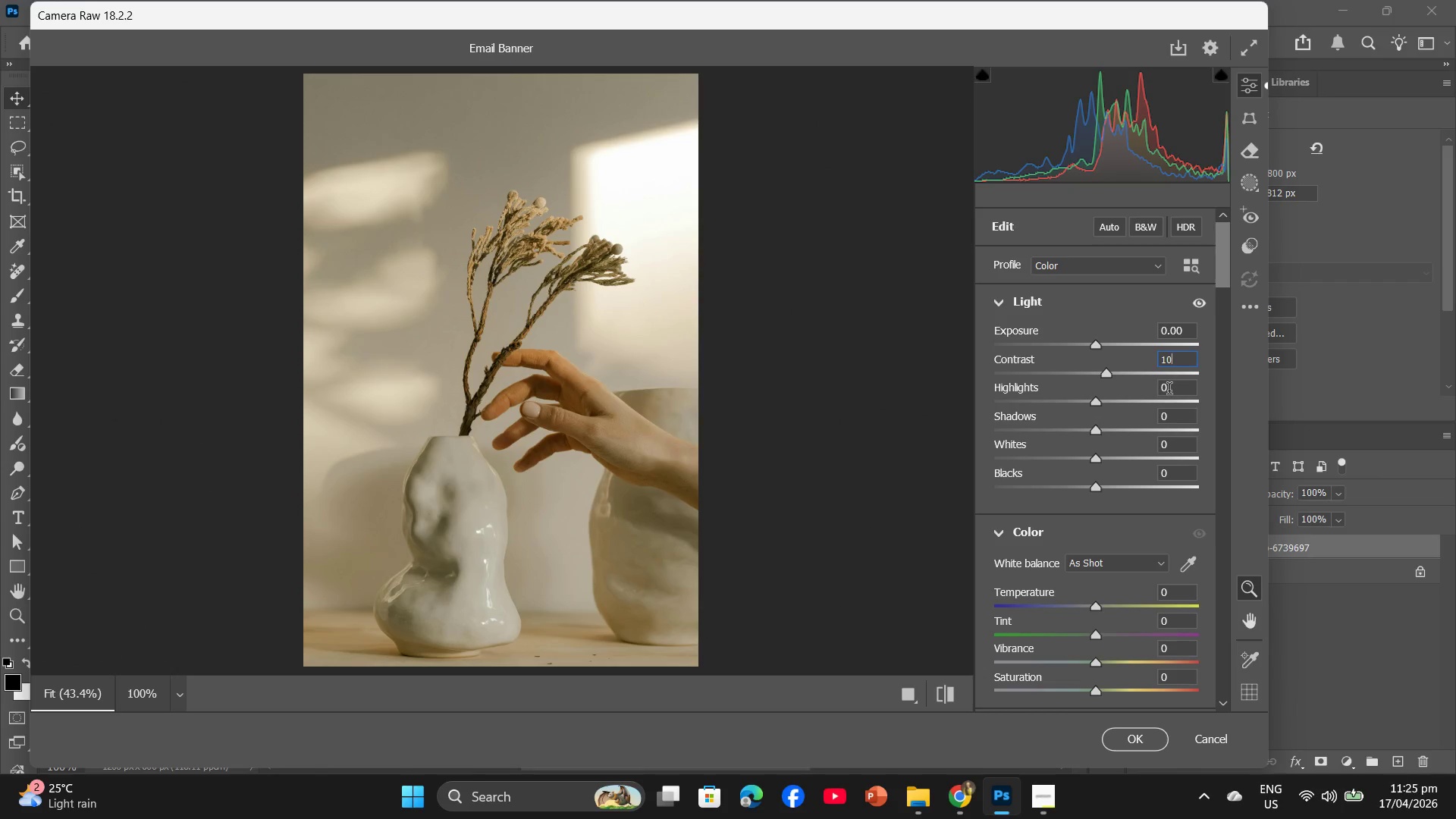 
left_click([1169, 391])
 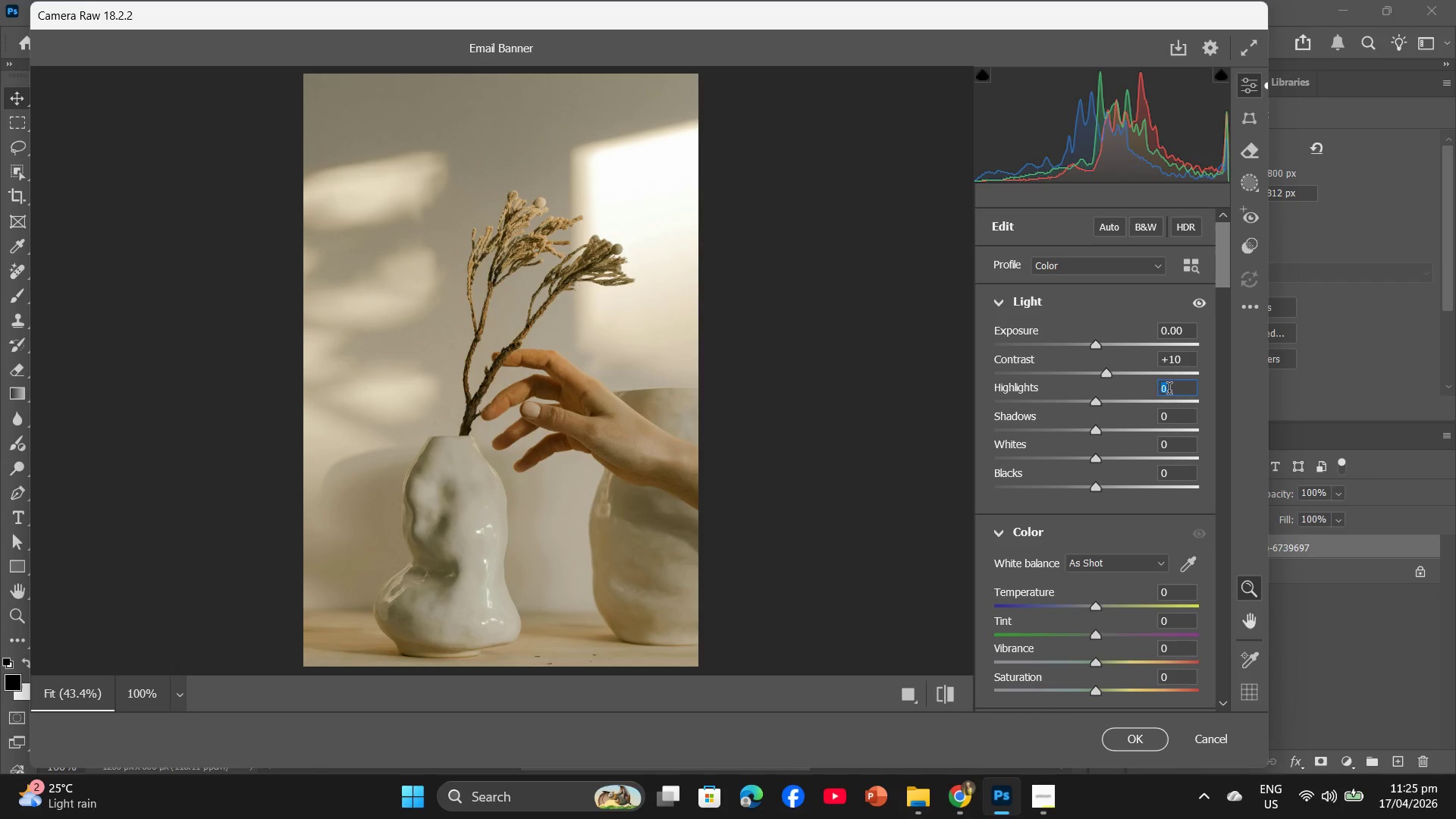 
key(Minus)
 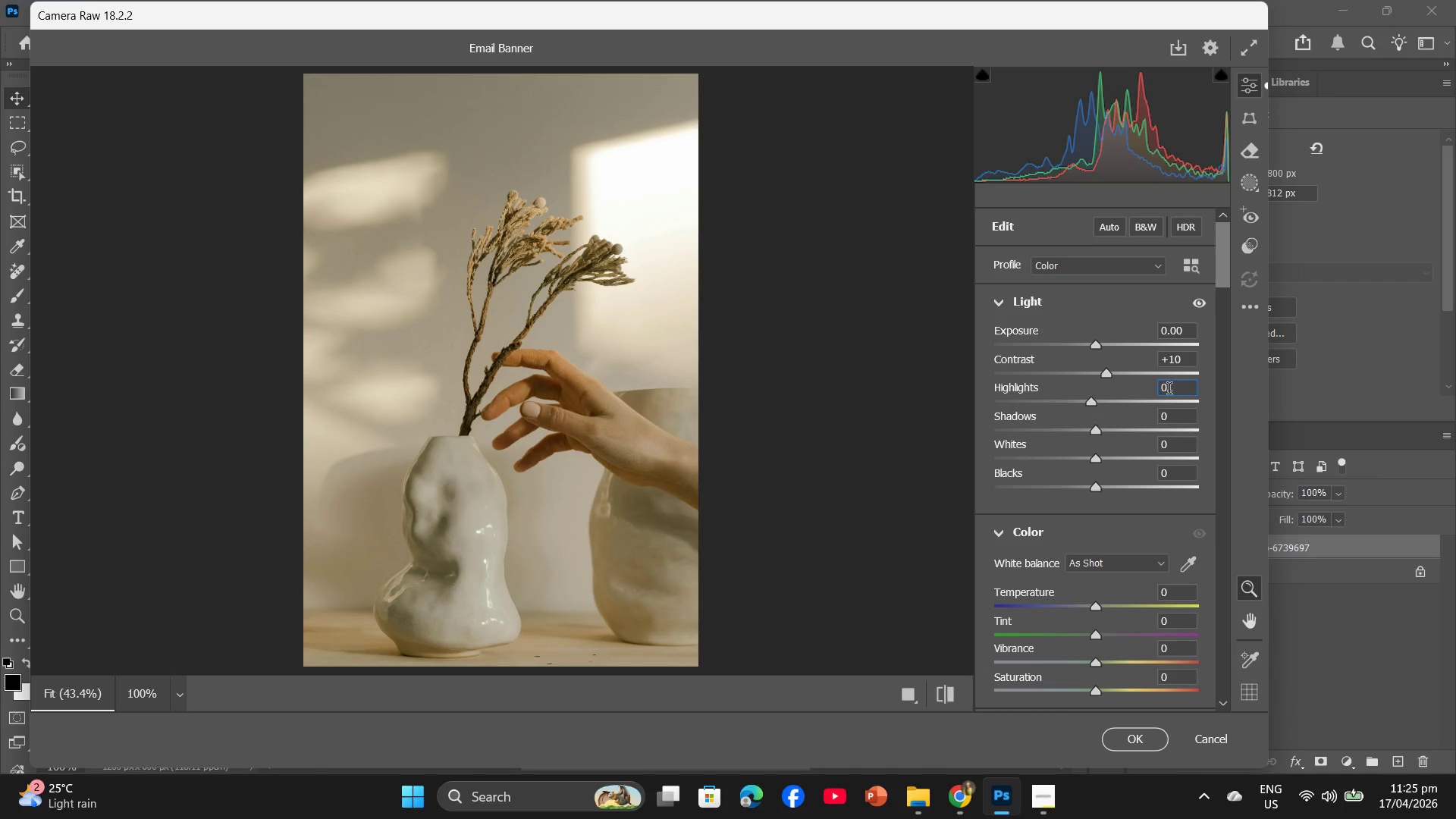 
key(Numpad5)
 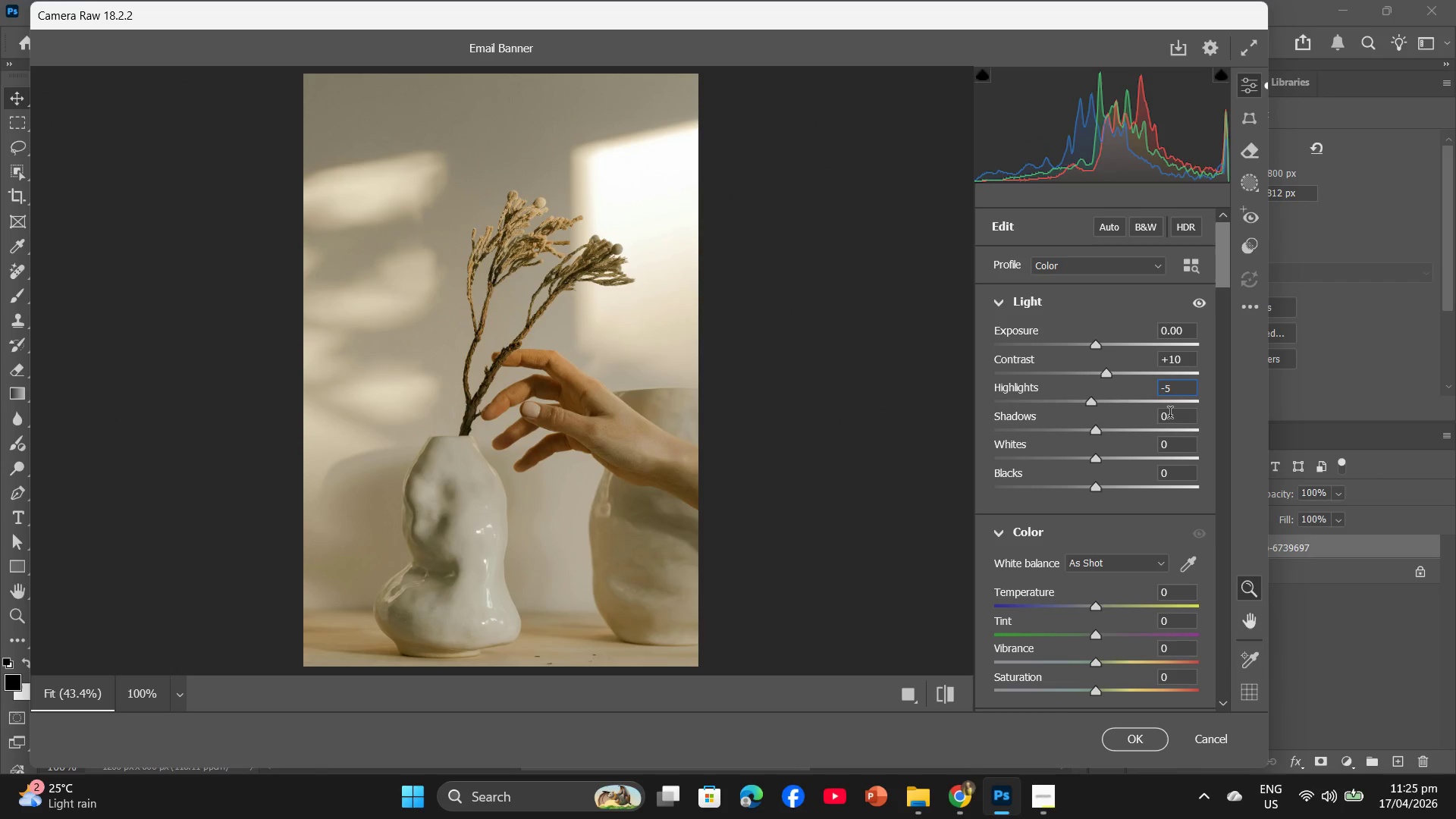 
left_click([1170, 415])
 